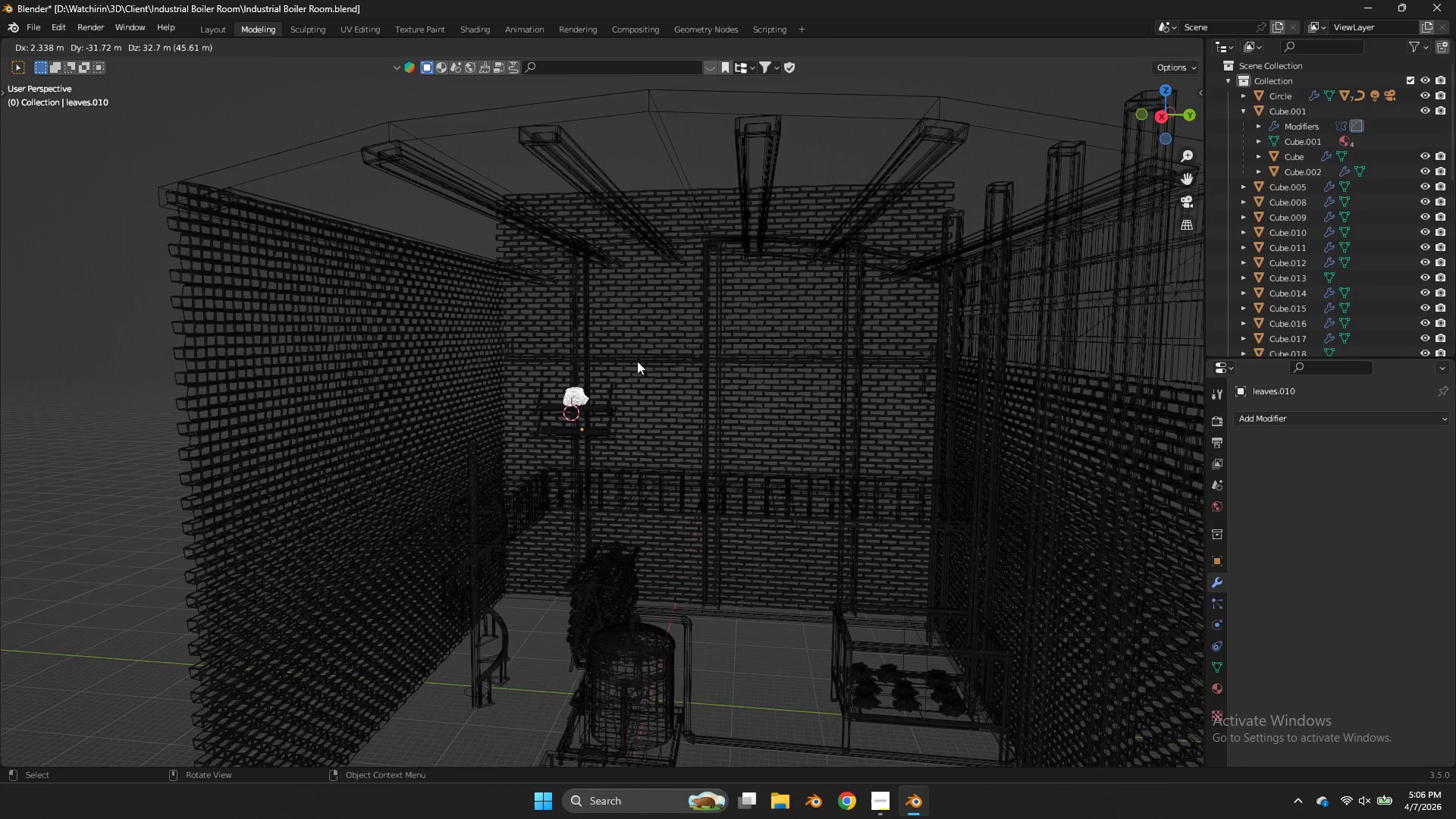 
scroll: coordinate [637, 362], scroll_direction: none, amount: 0.0
 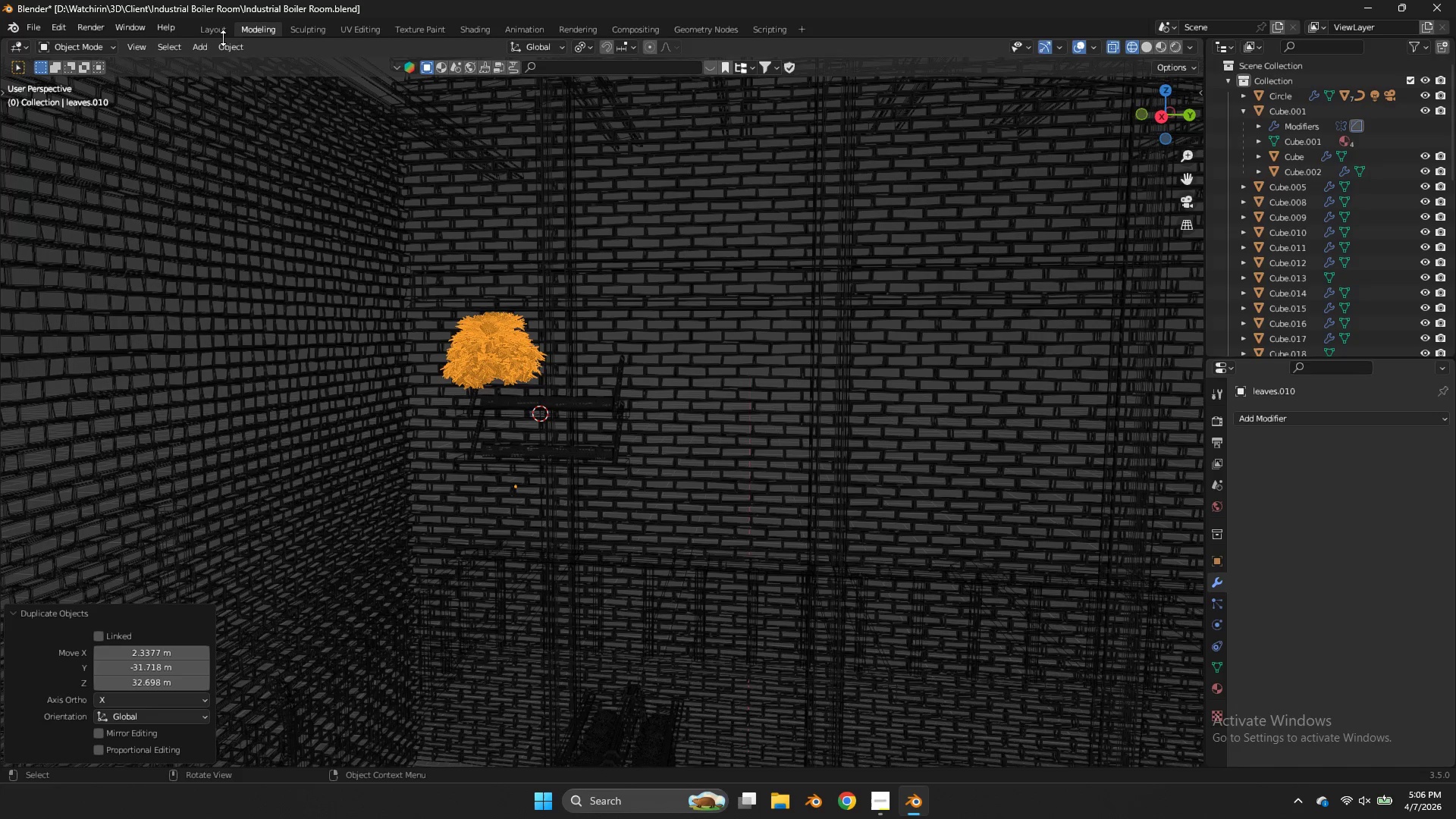 
left_click([230, 48])
 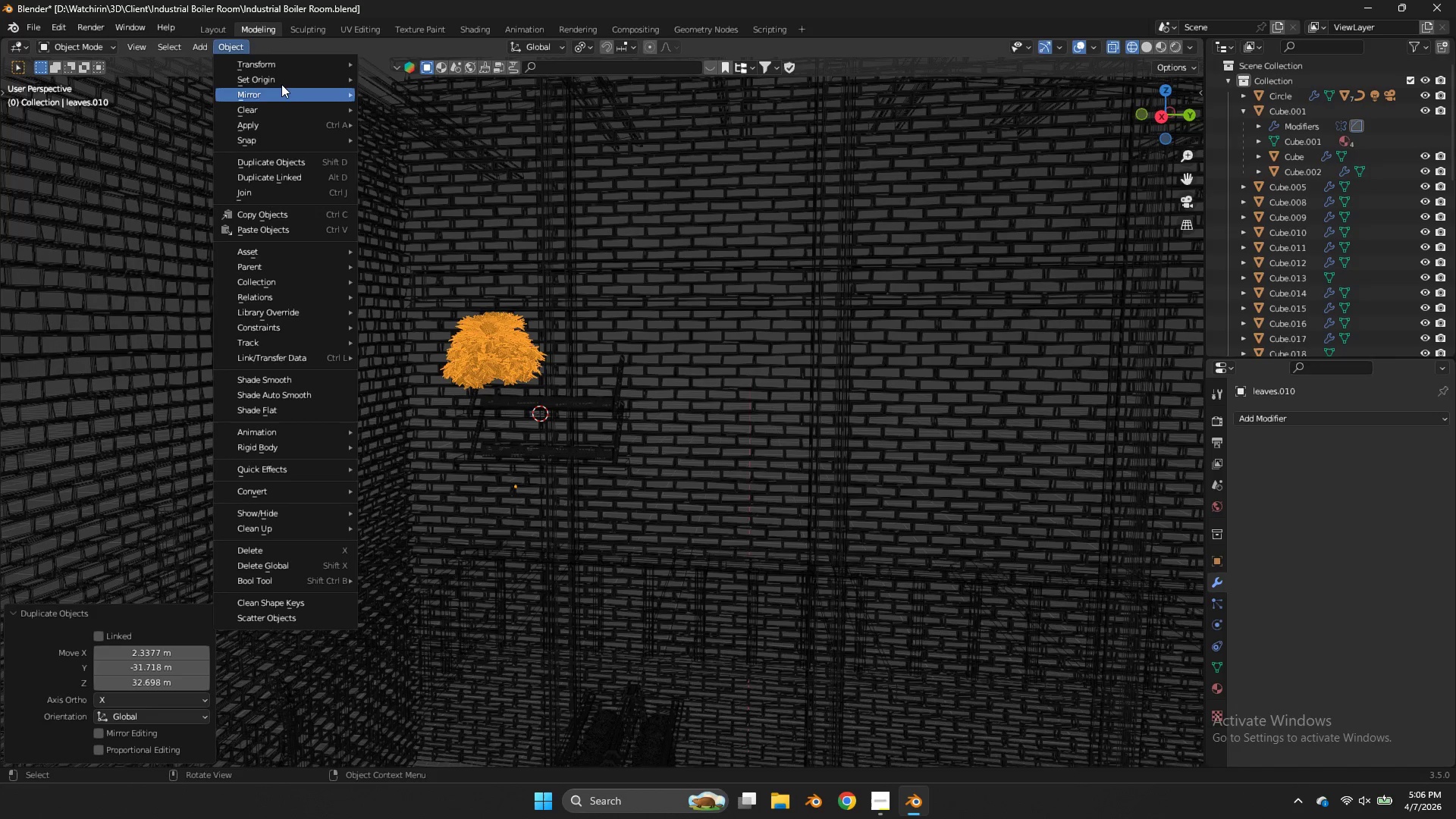 
left_click([281, 84])
 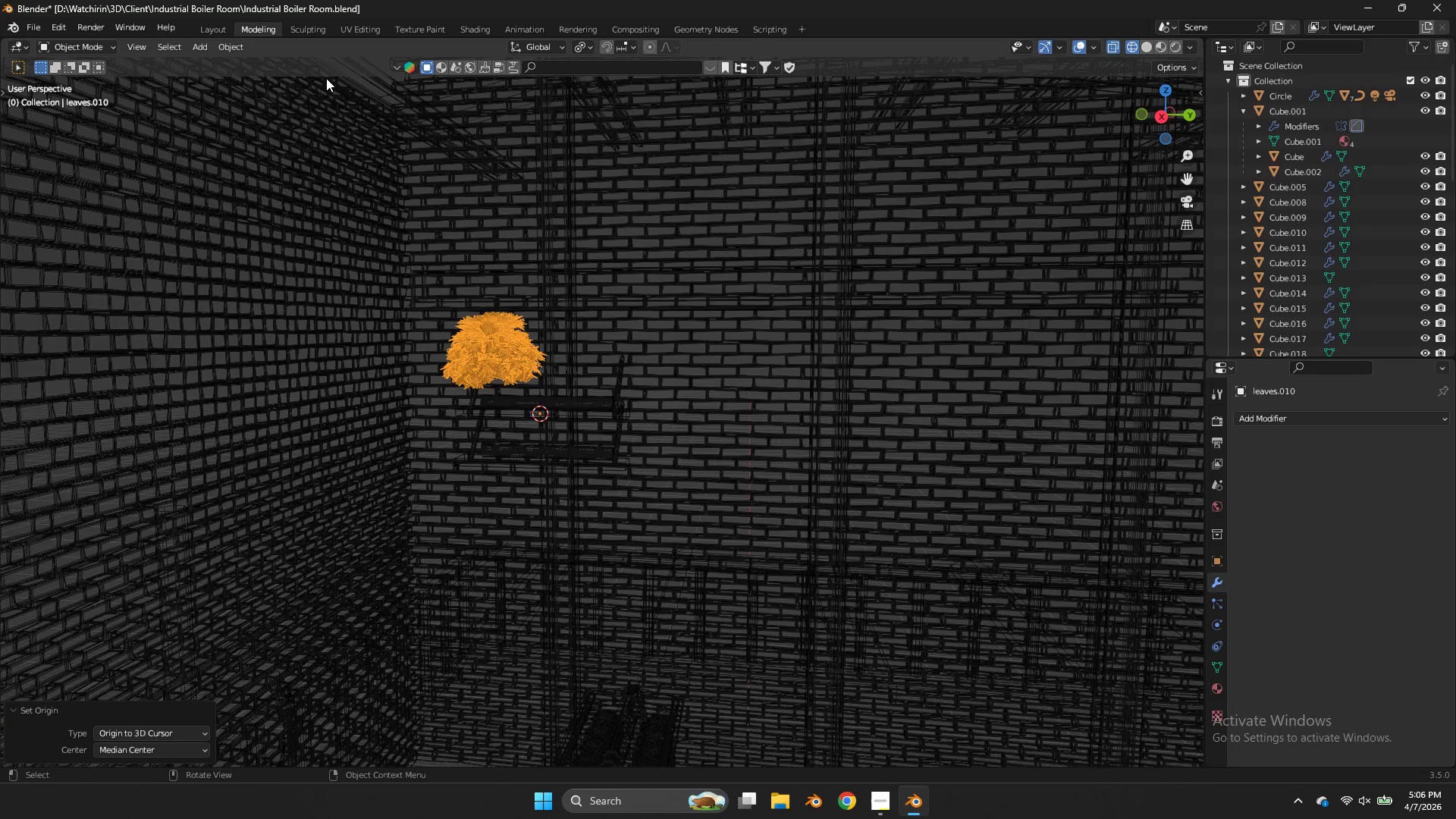 
wait(5.84)
 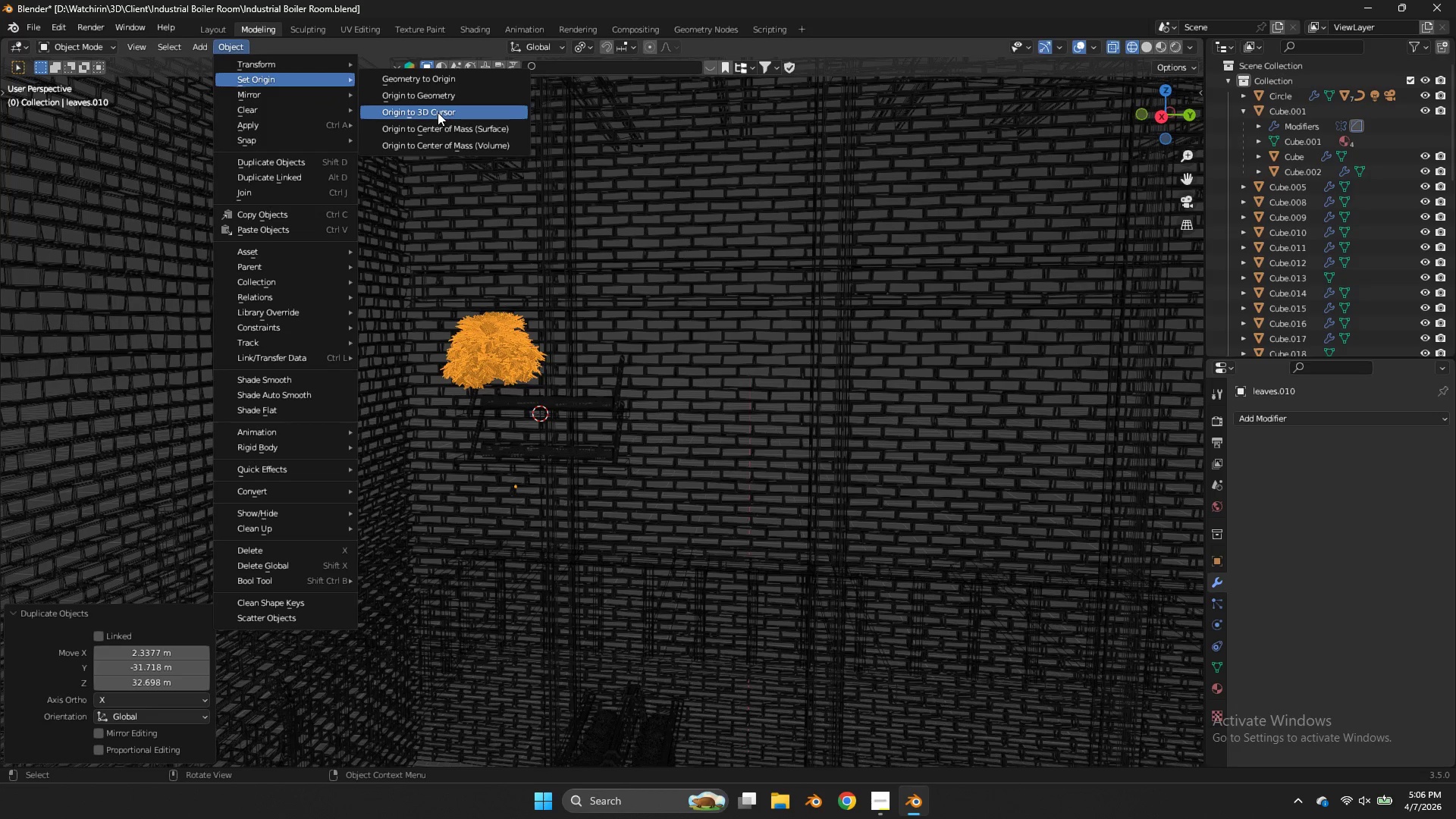 
left_click([244, 44])
 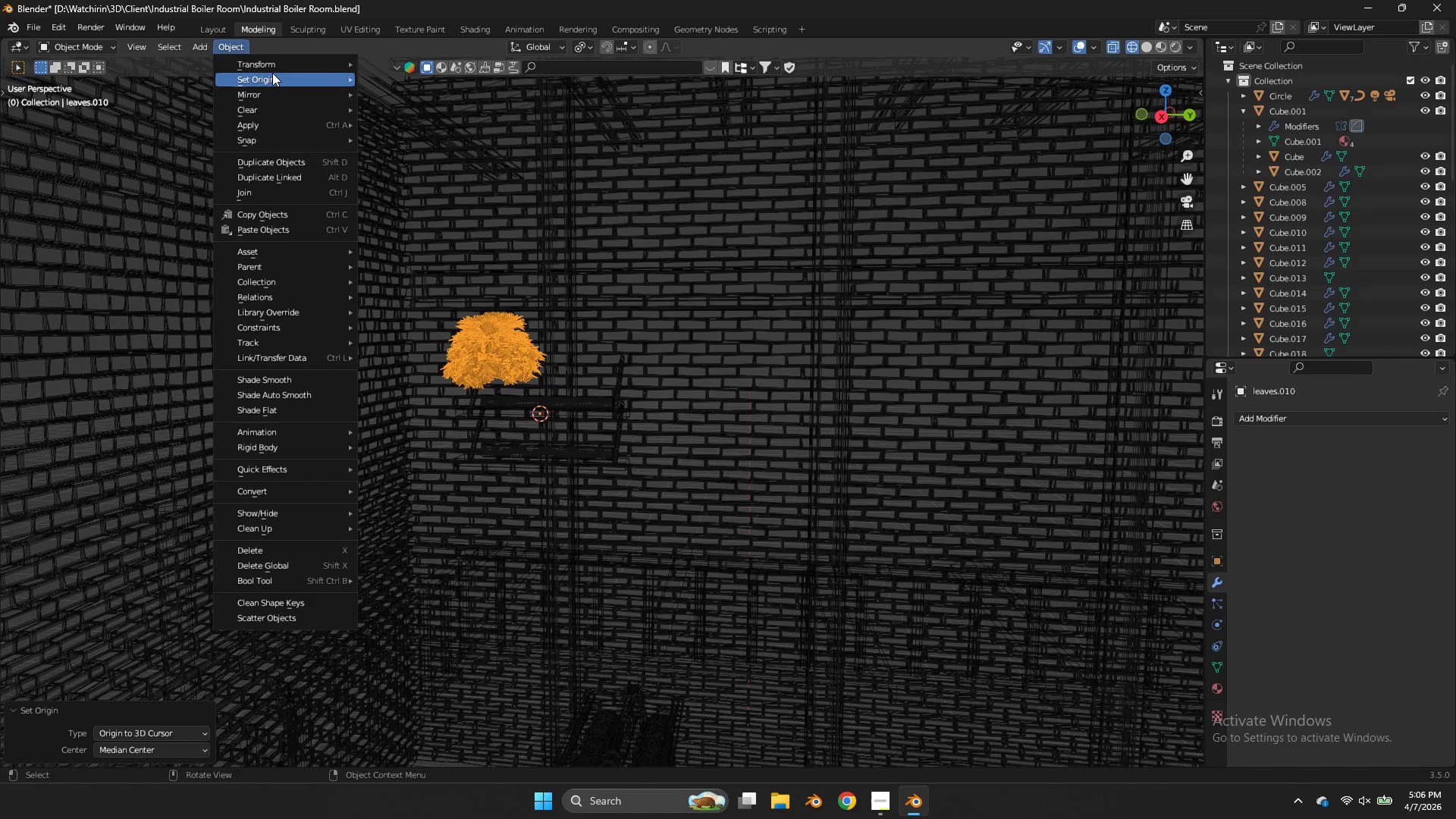 
left_click([272, 73])
 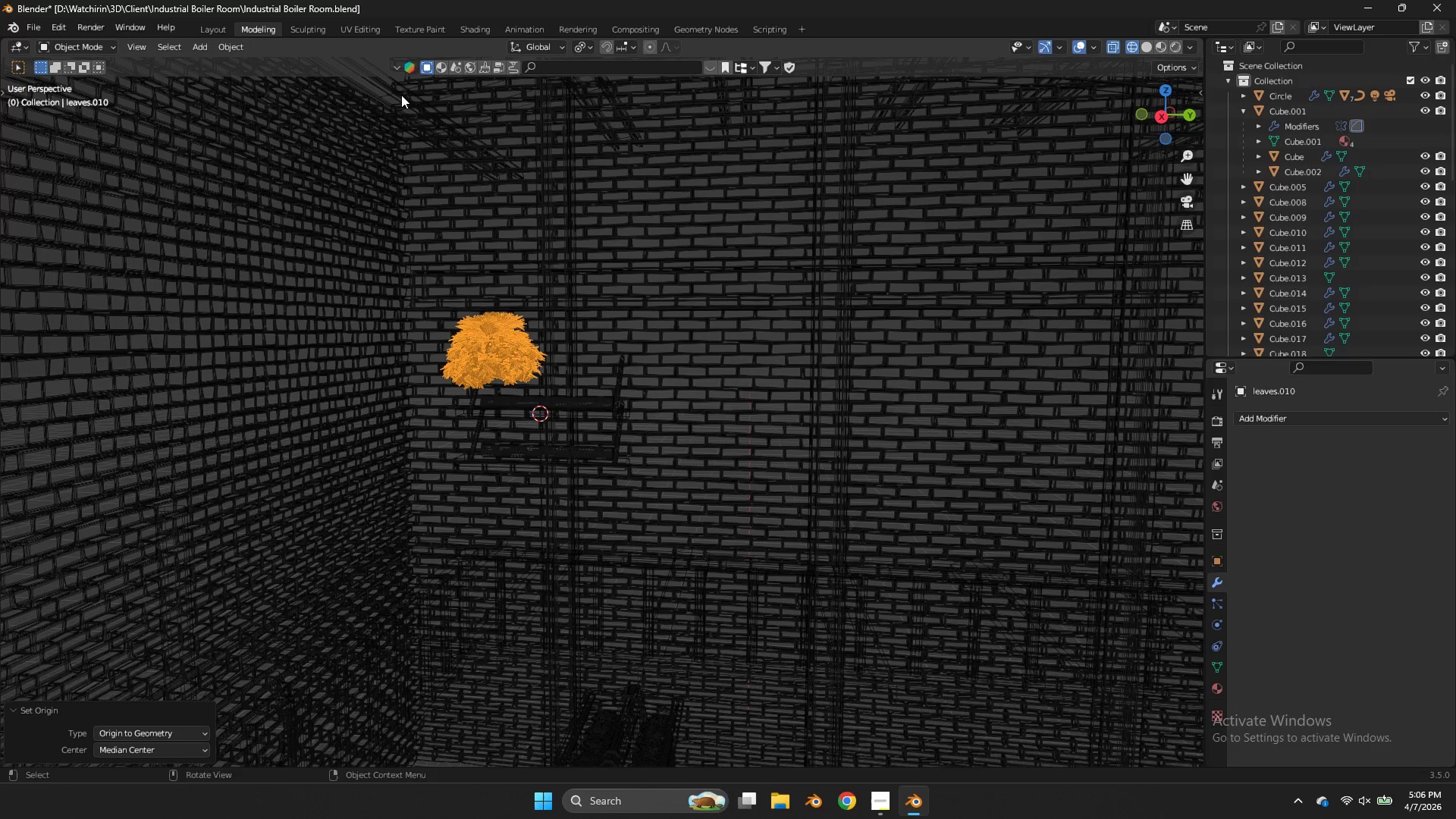 
wait(15.86)
 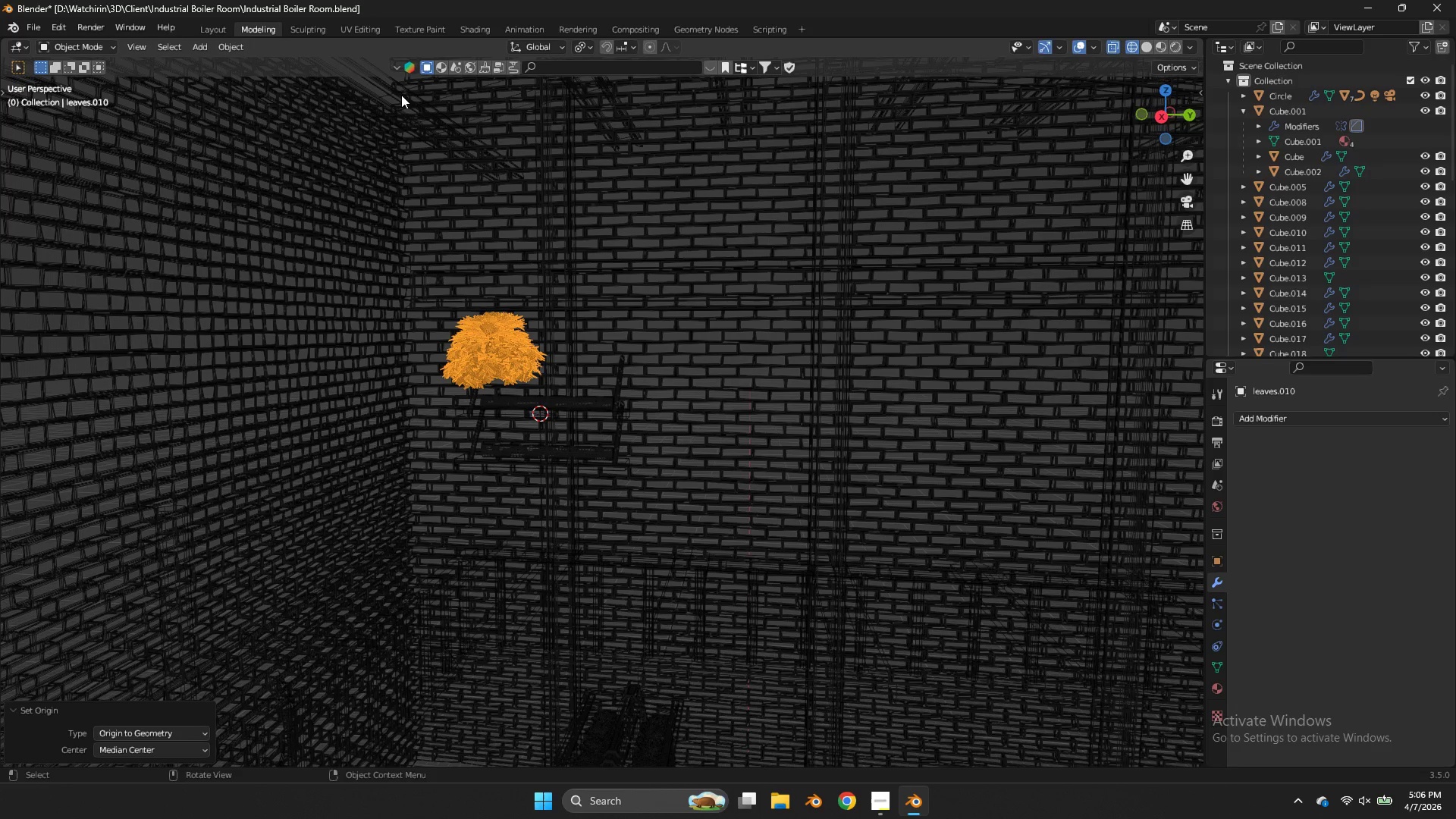 
key(Z)
 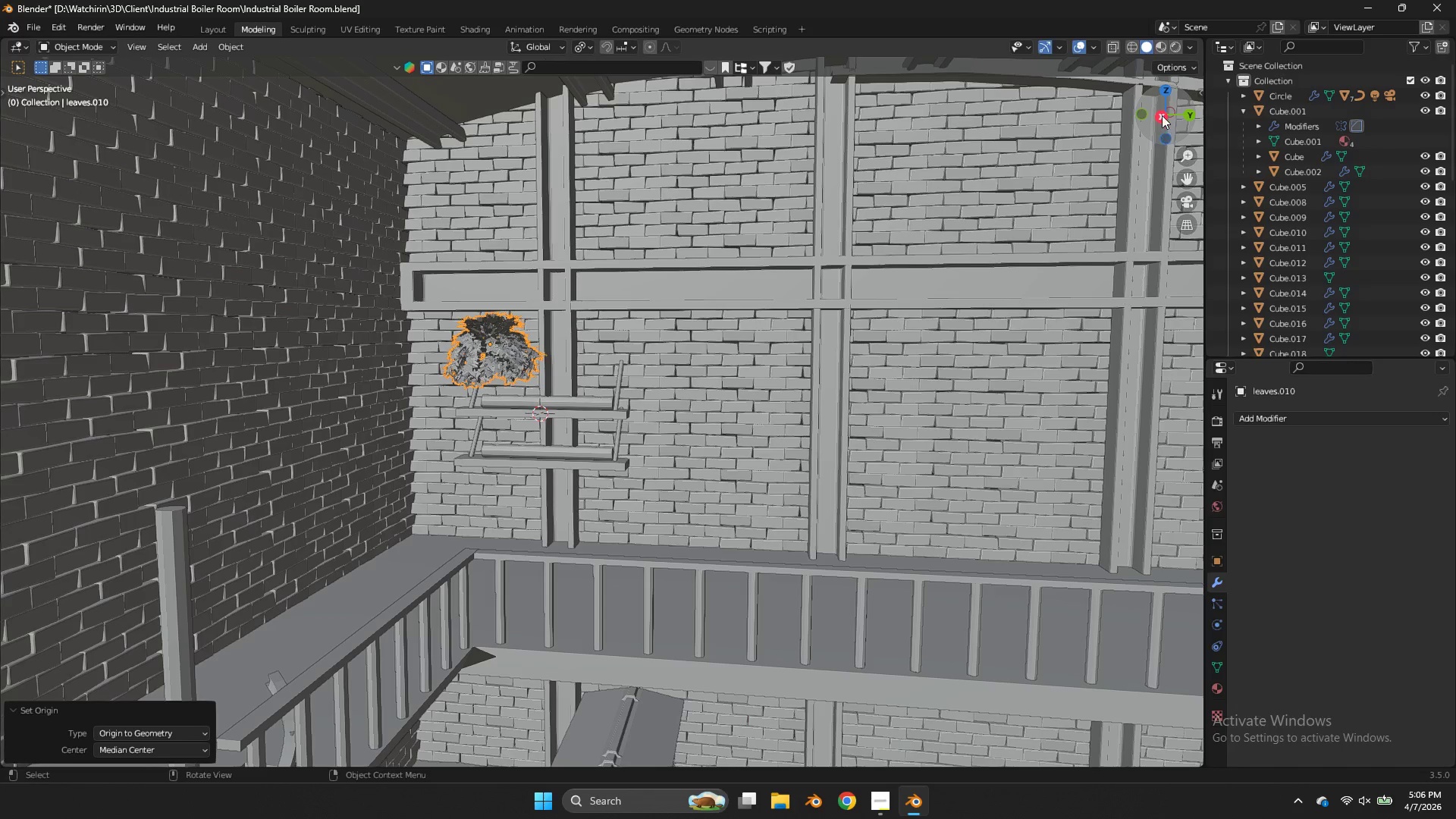 
left_click_drag(start_coordinate=[1162, 115], to_coordinate=[1172, 202])
 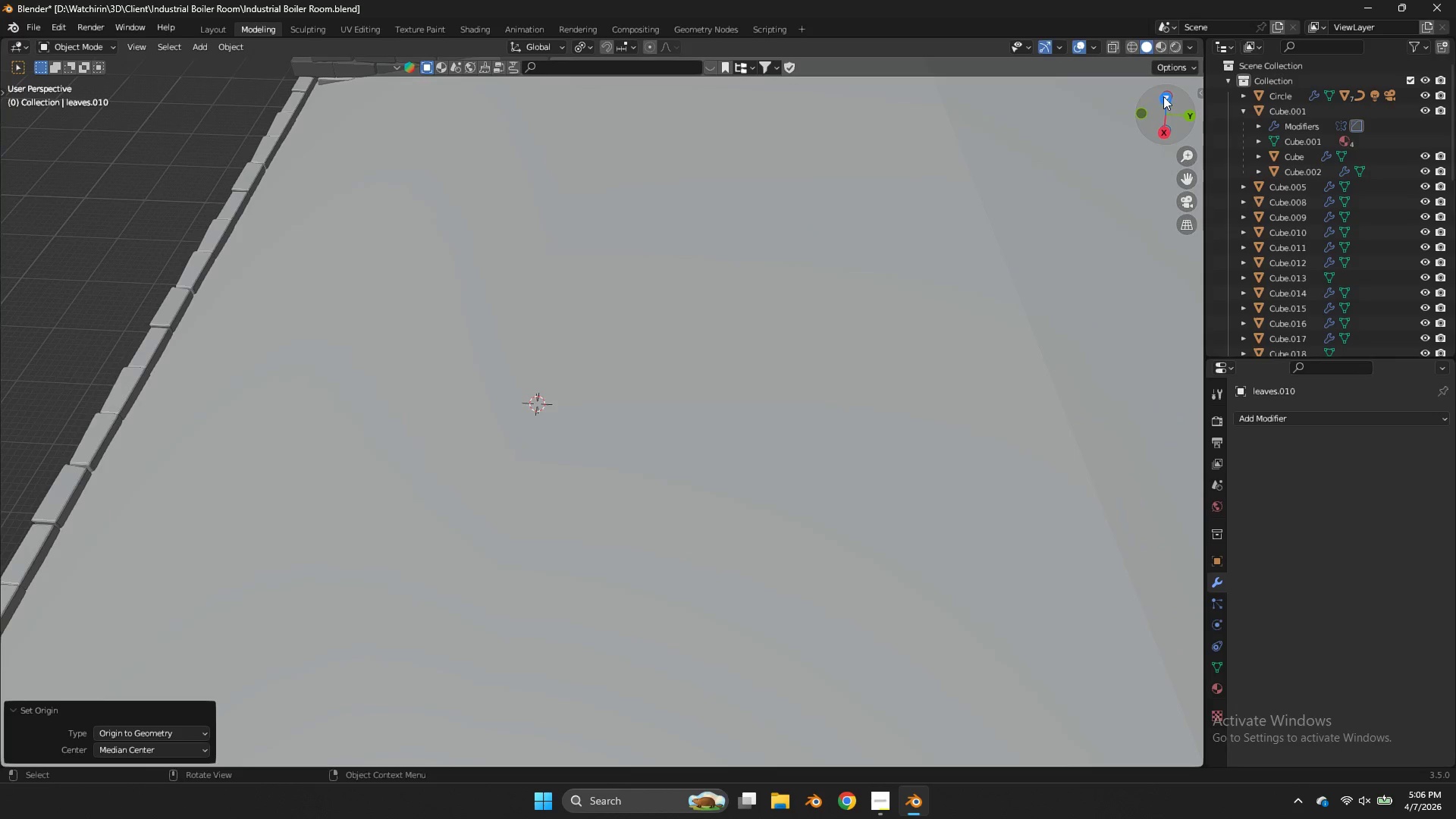 
left_click([1163, 96])
 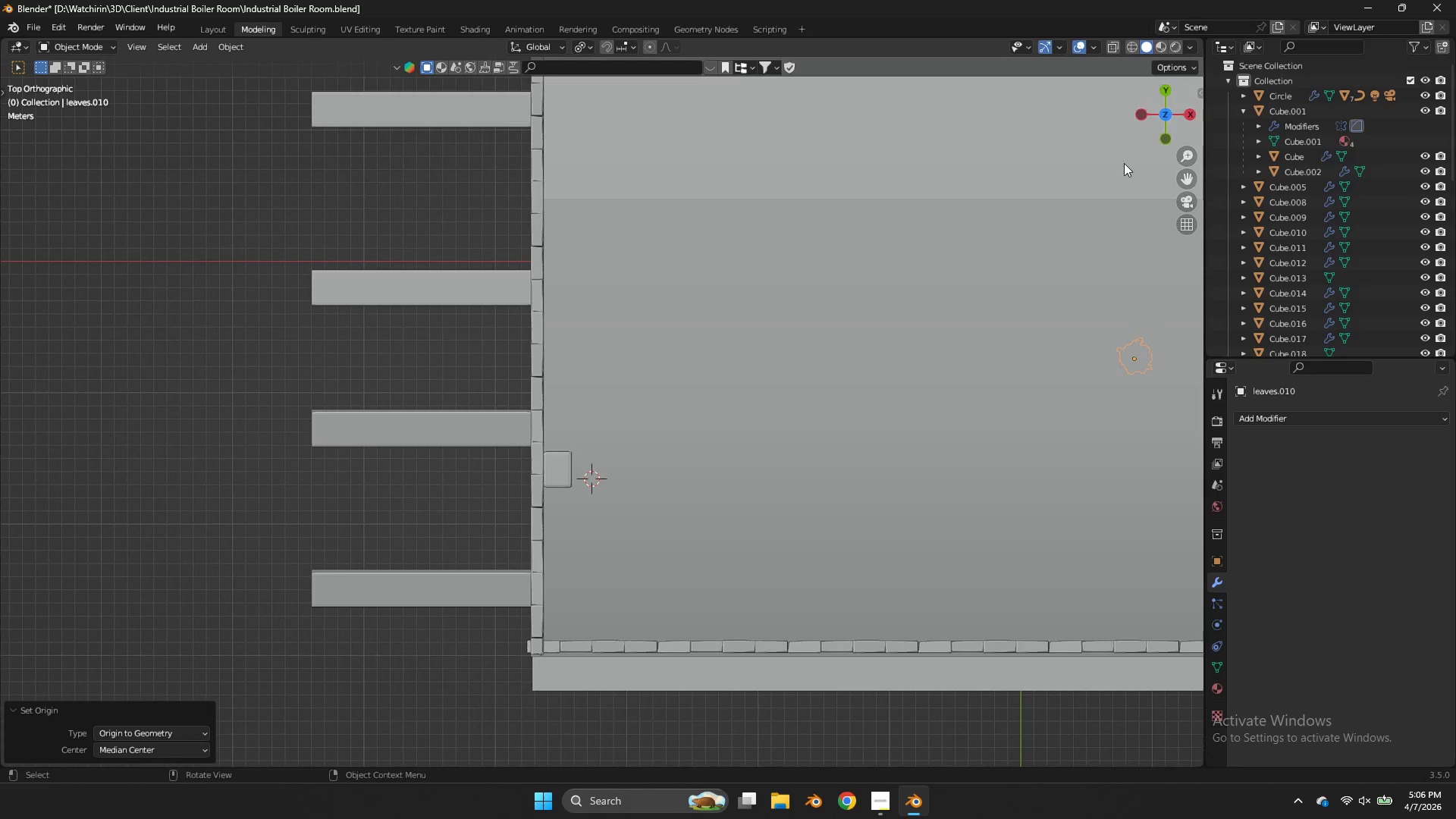 
type(zg)
 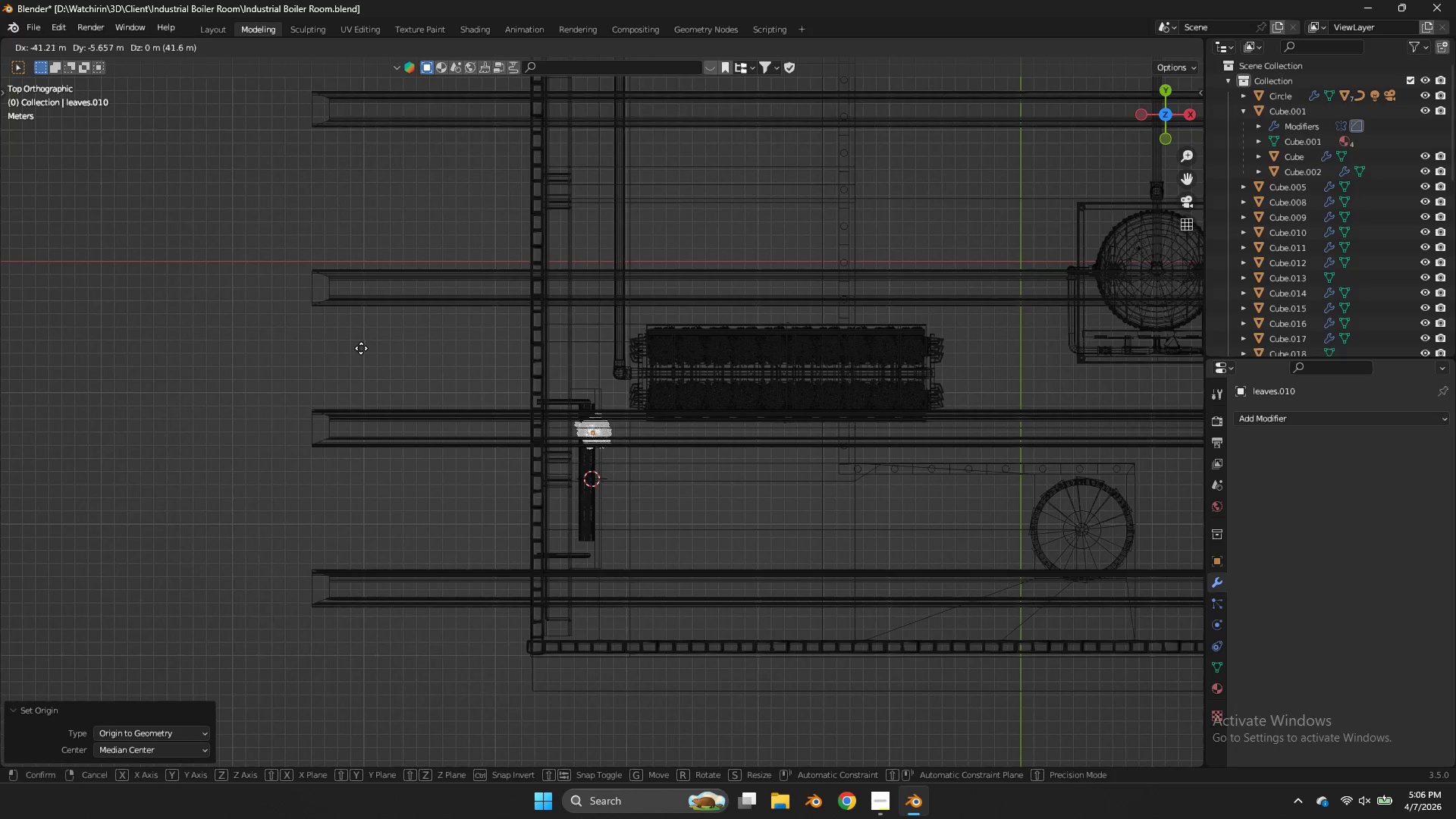 
left_click([355, 340])
 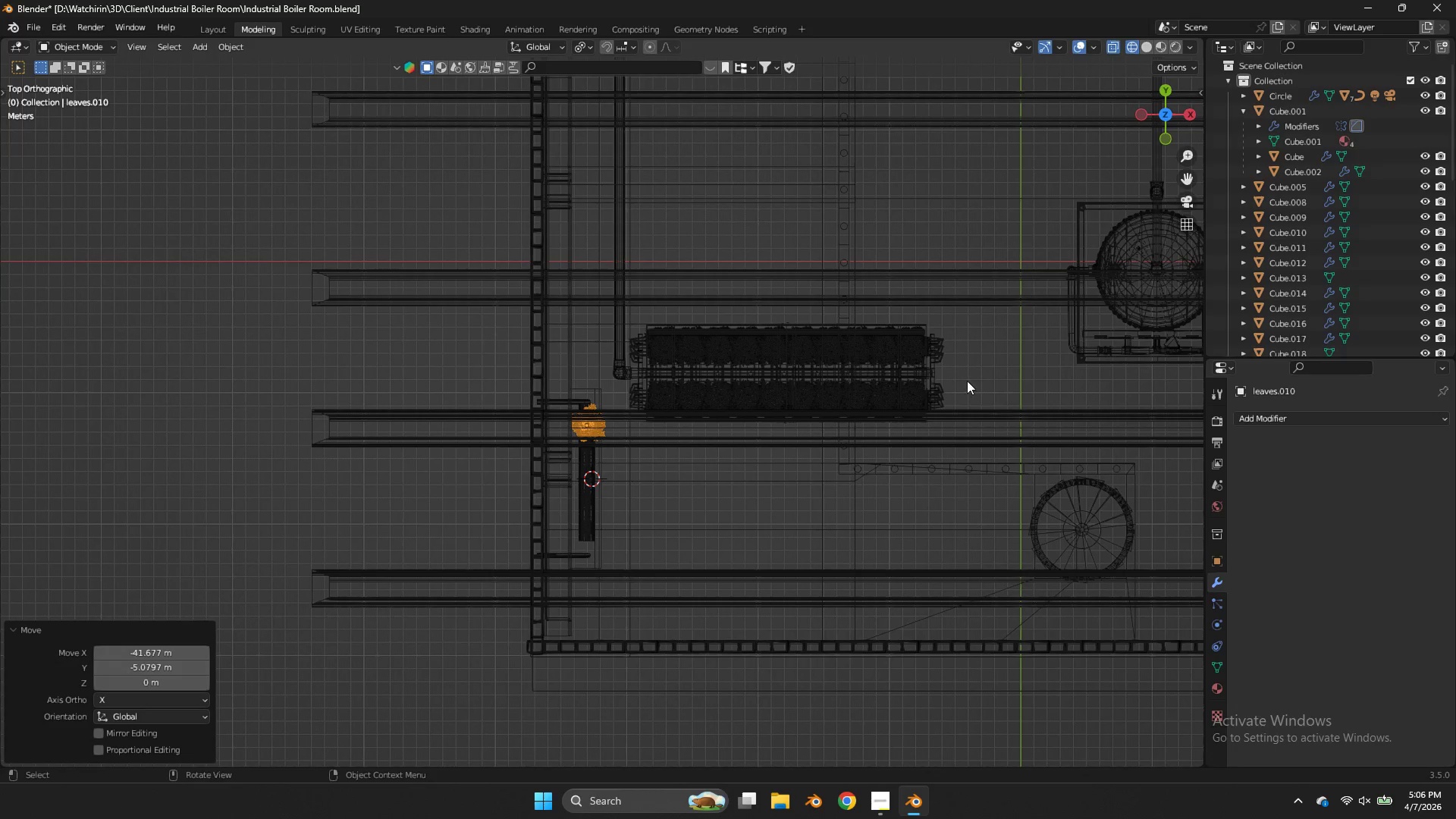 
scroll: coordinate [967, 378], scroll_direction: up, amount: 4.0
 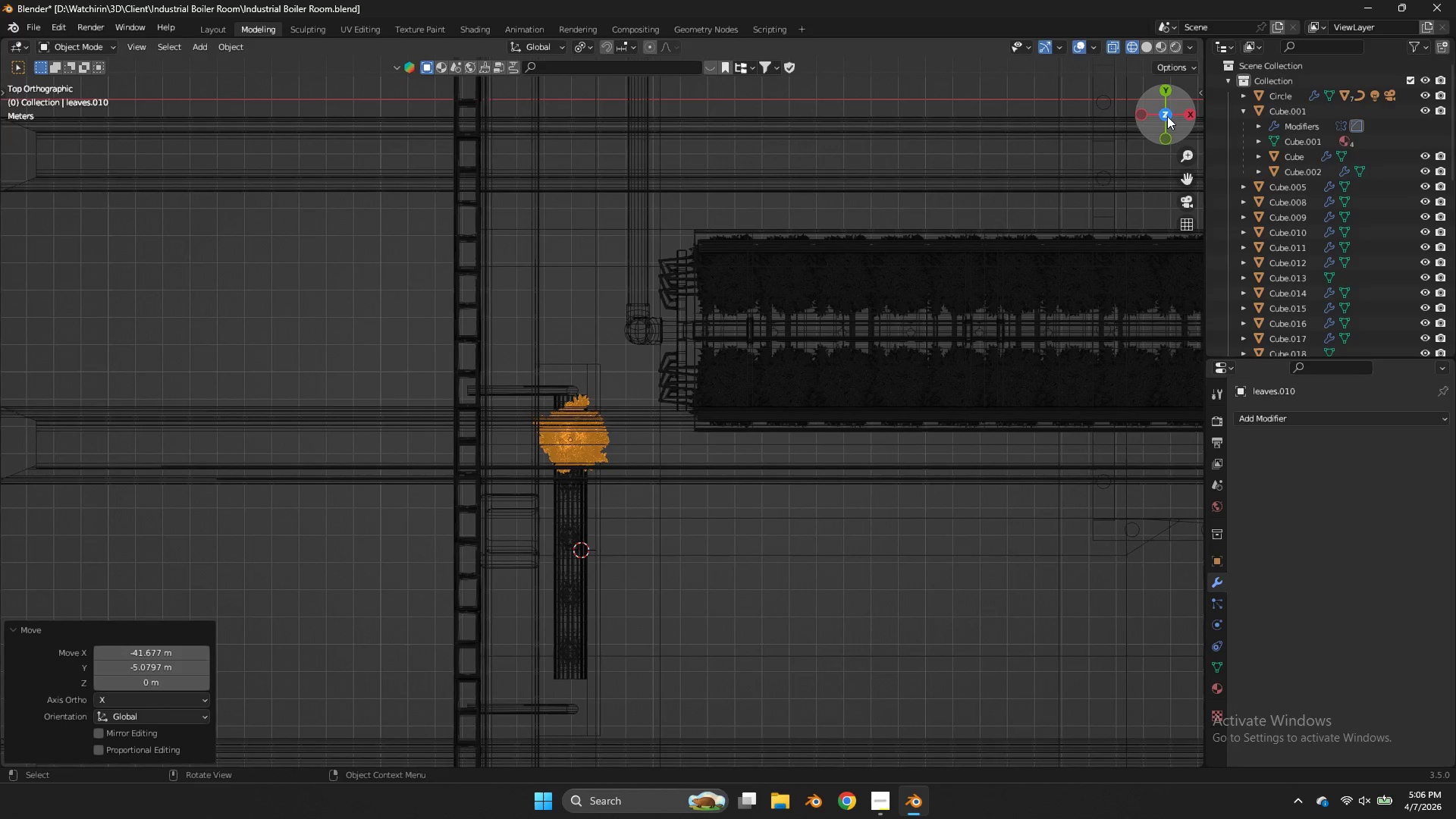 
left_click_drag(start_coordinate=[1167, 116], to_coordinate=[984, 686])
 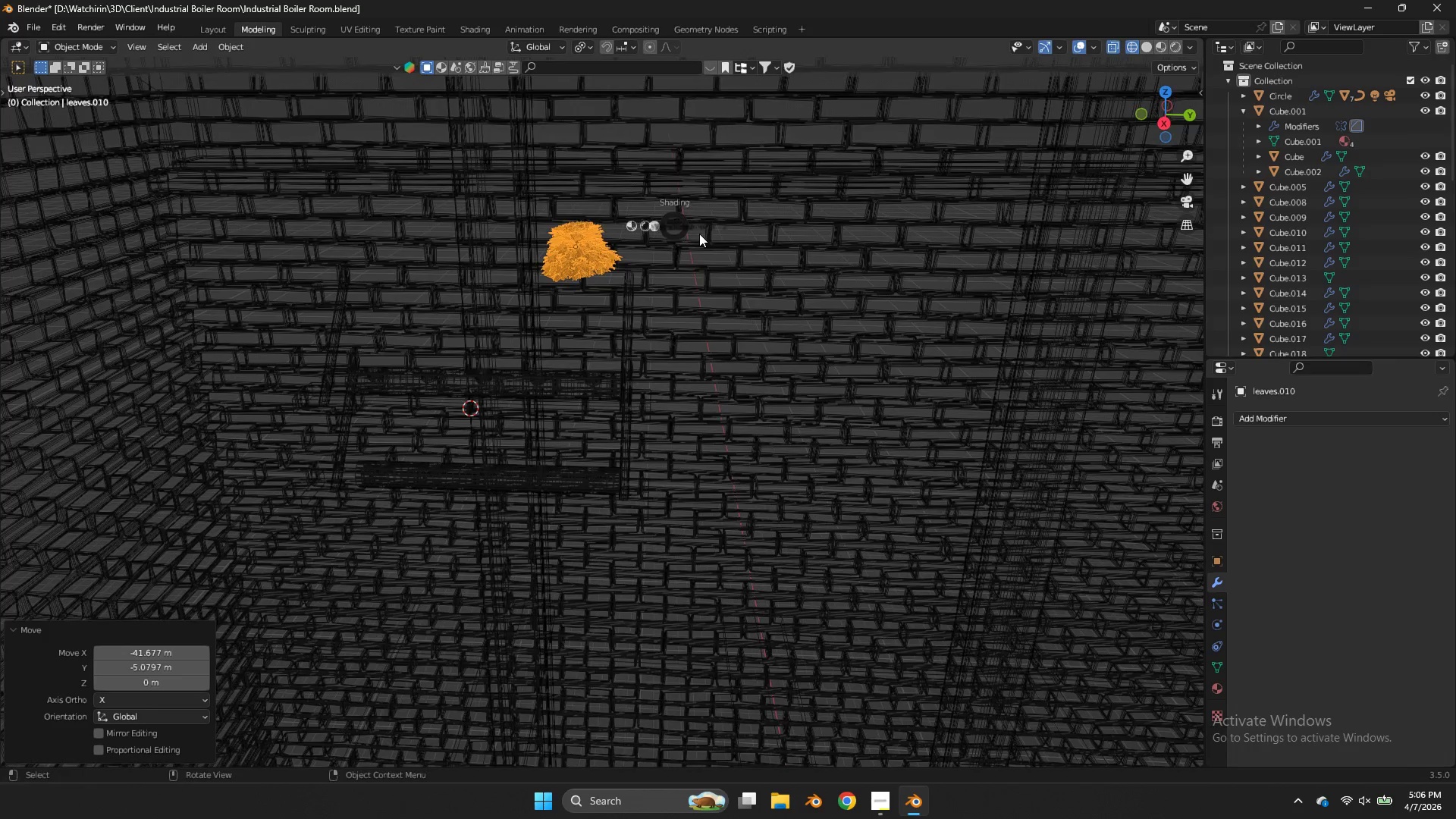 
type(zgz)
 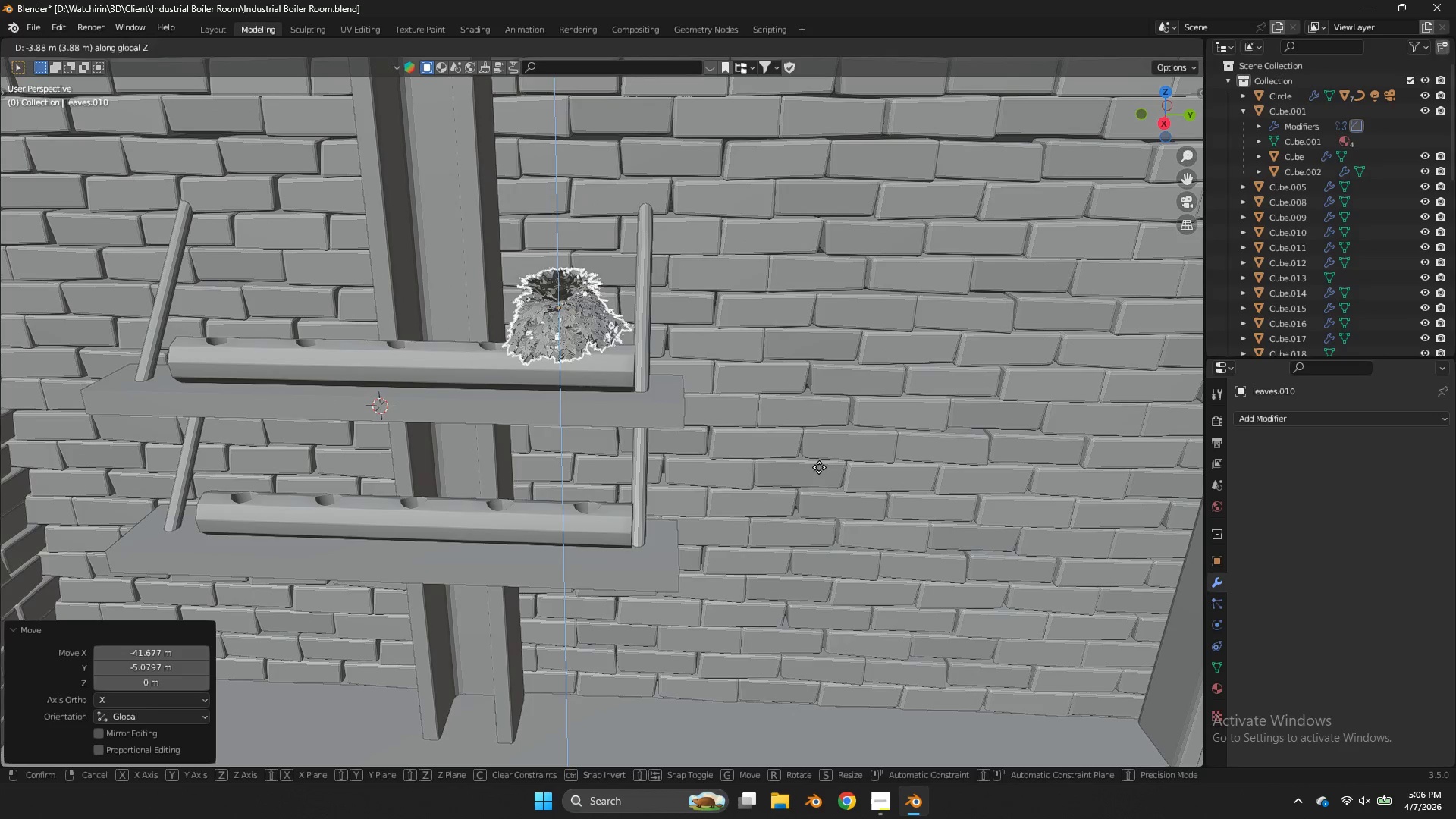 
scroll: coordinate [813, 276], scroll_direction: up, amount: 3.0
 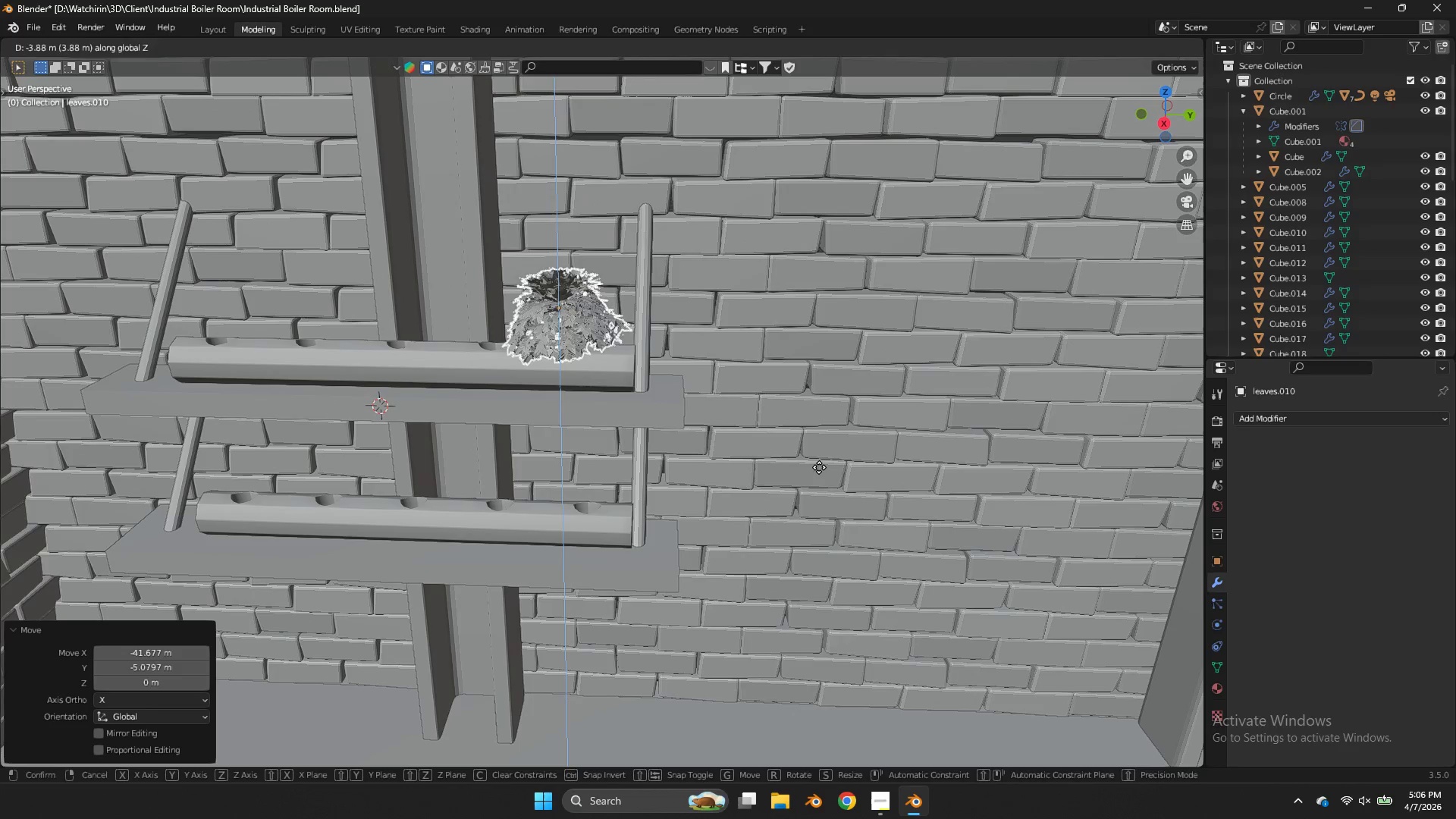 
left_click_drag(start_coordinate=[821, 472], to_coordinate=[825, 472])
 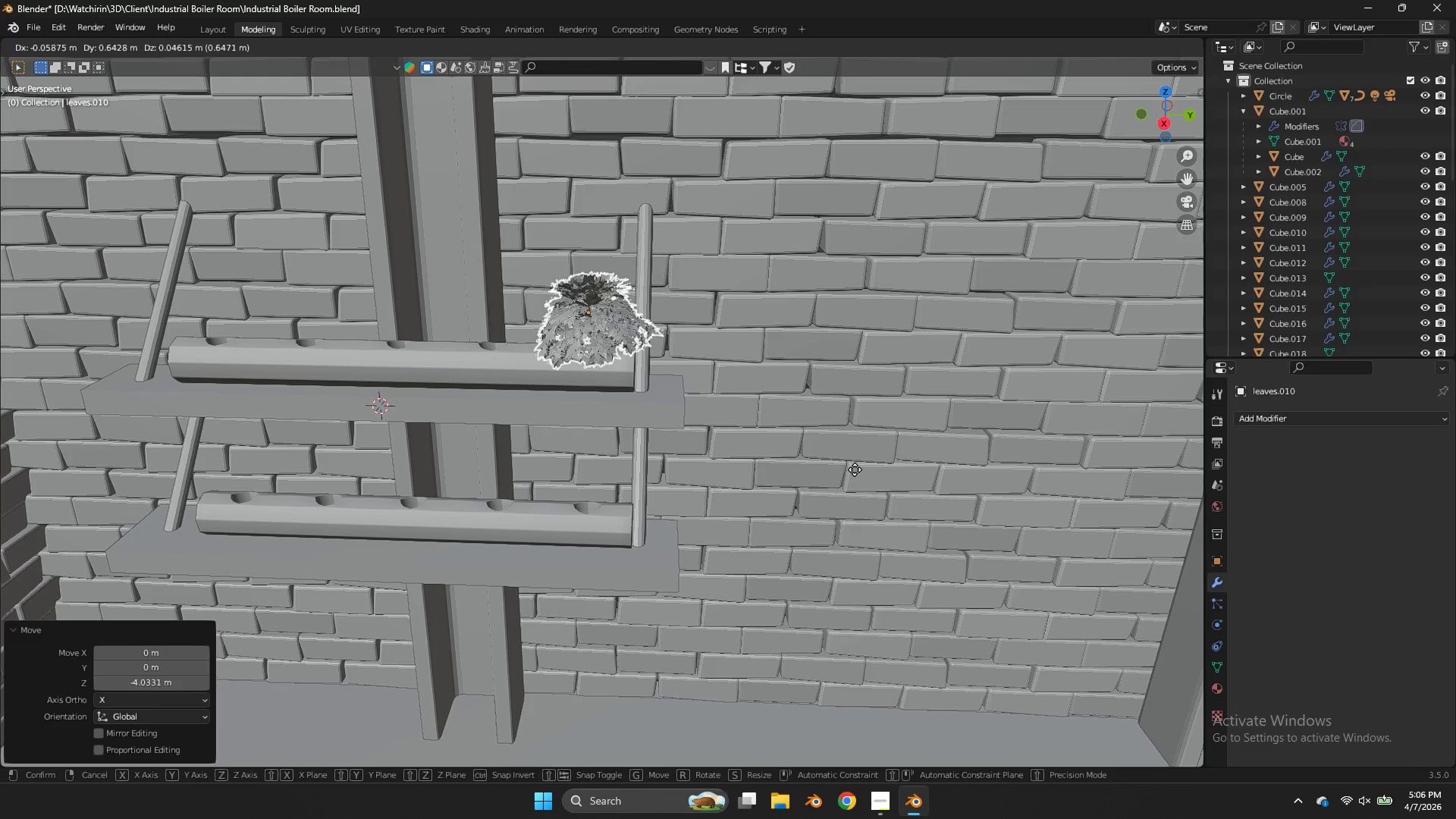 
key(G)
 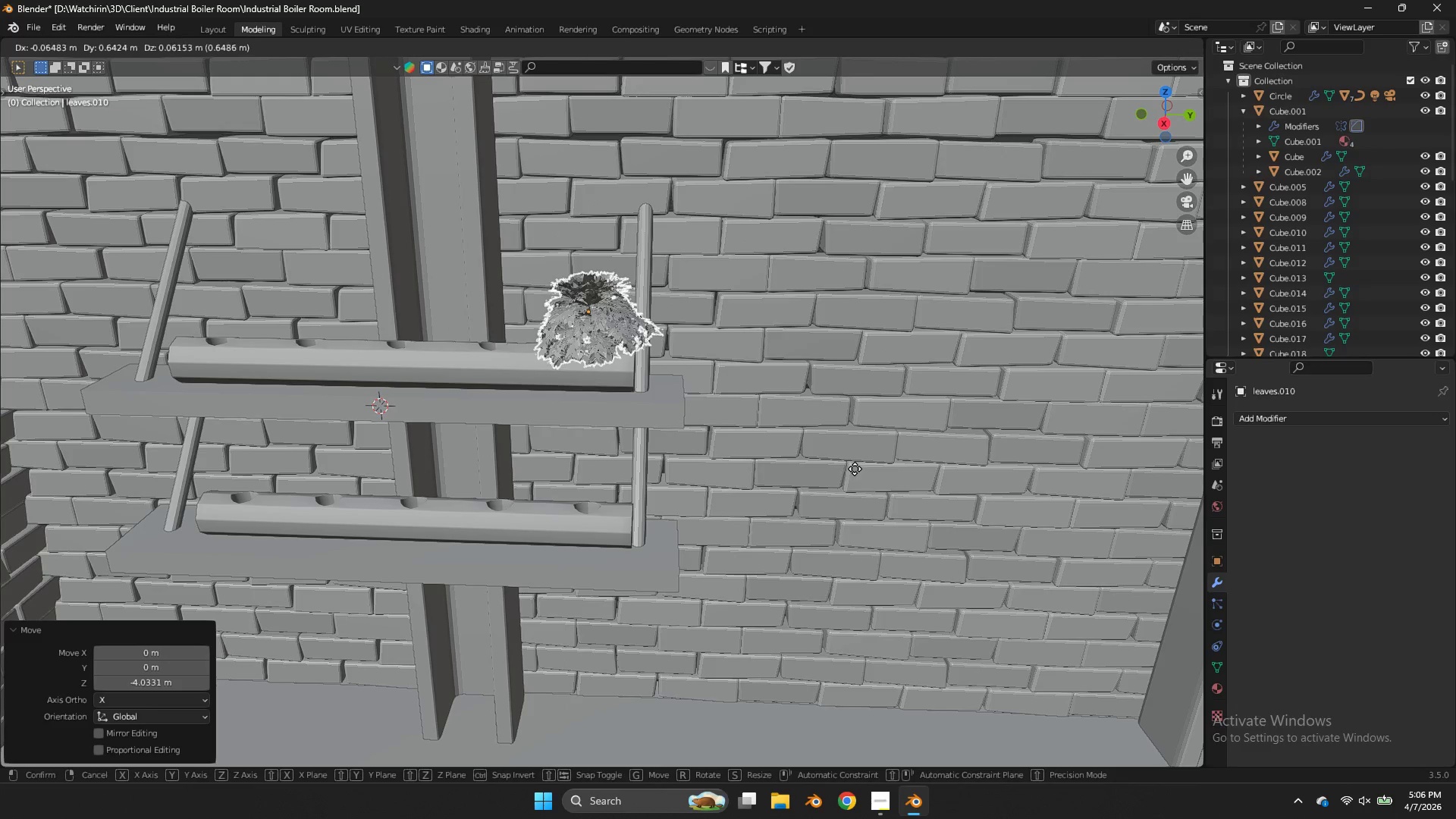 
left_click([853, 467])
 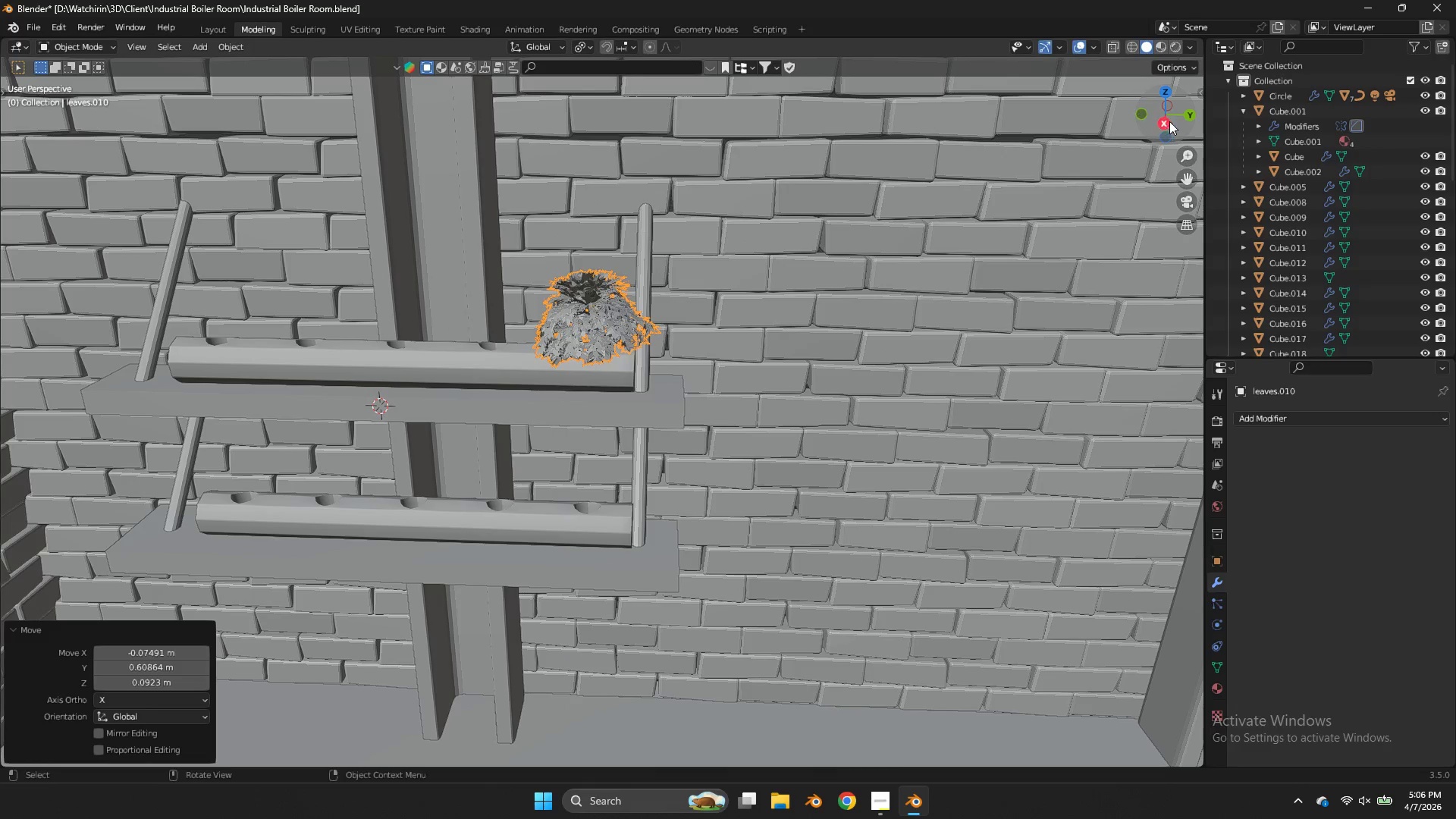 
left_click([1171, 123])
 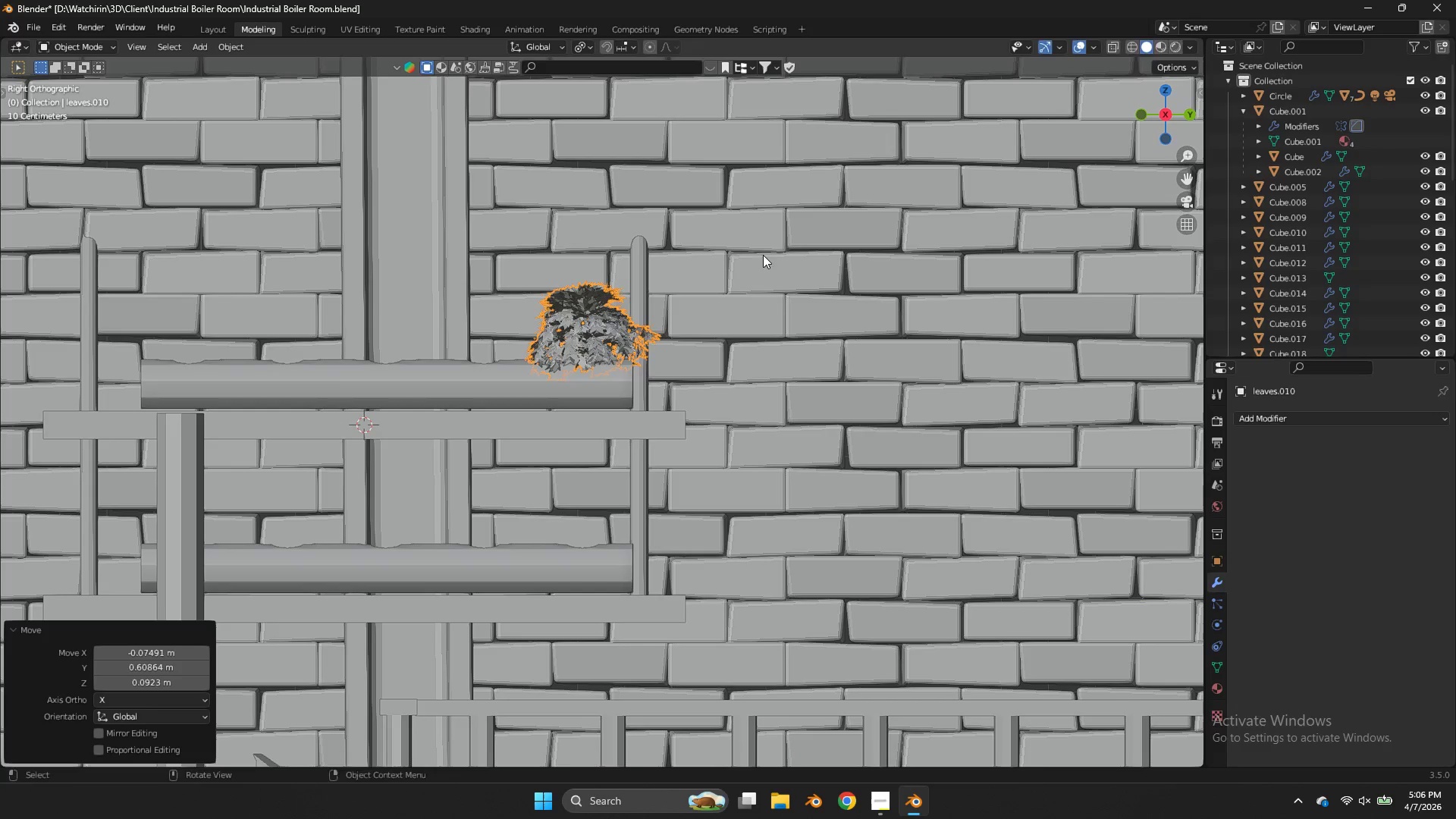 
key(G)
 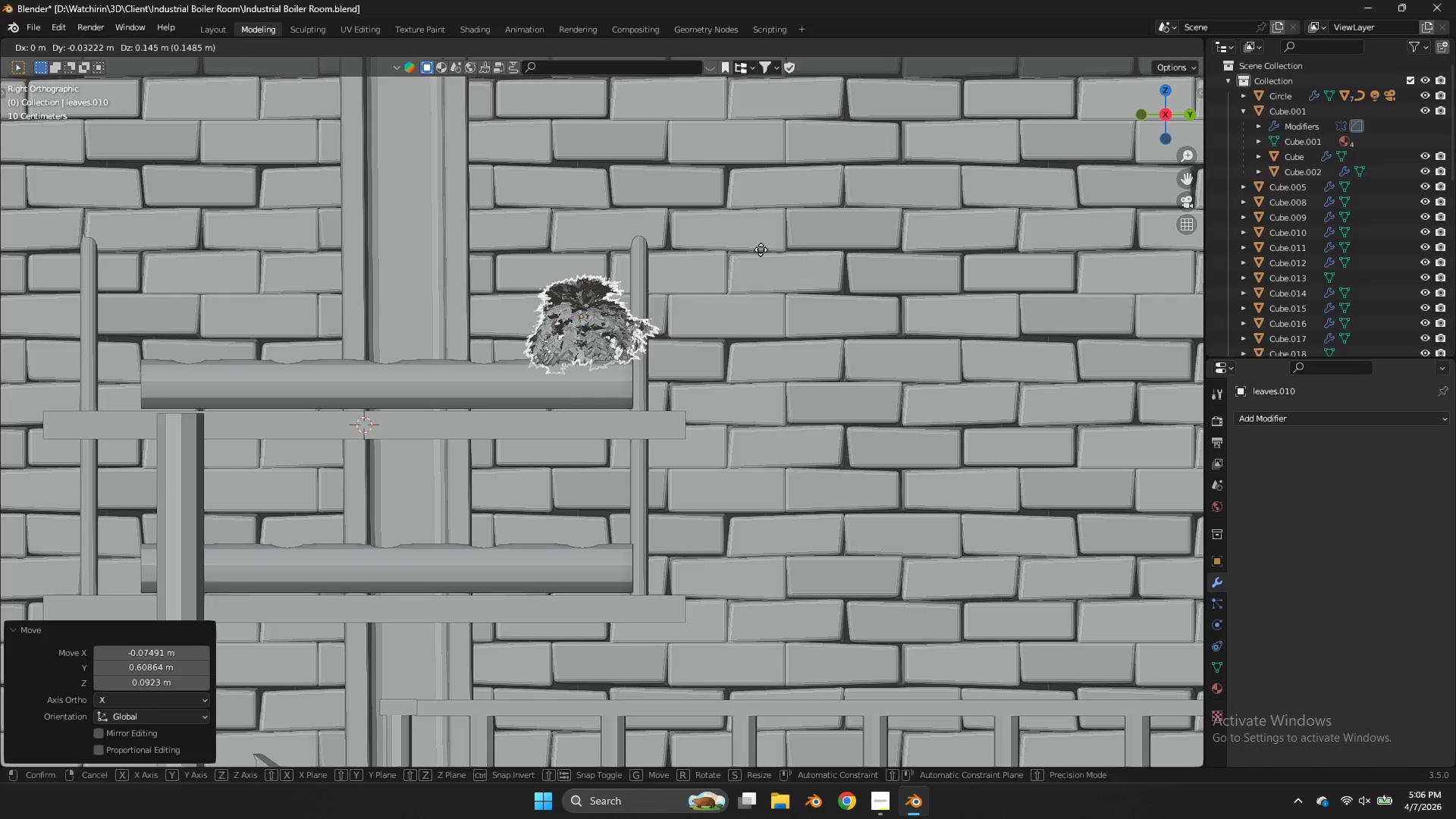 
left_click([758, 256])
 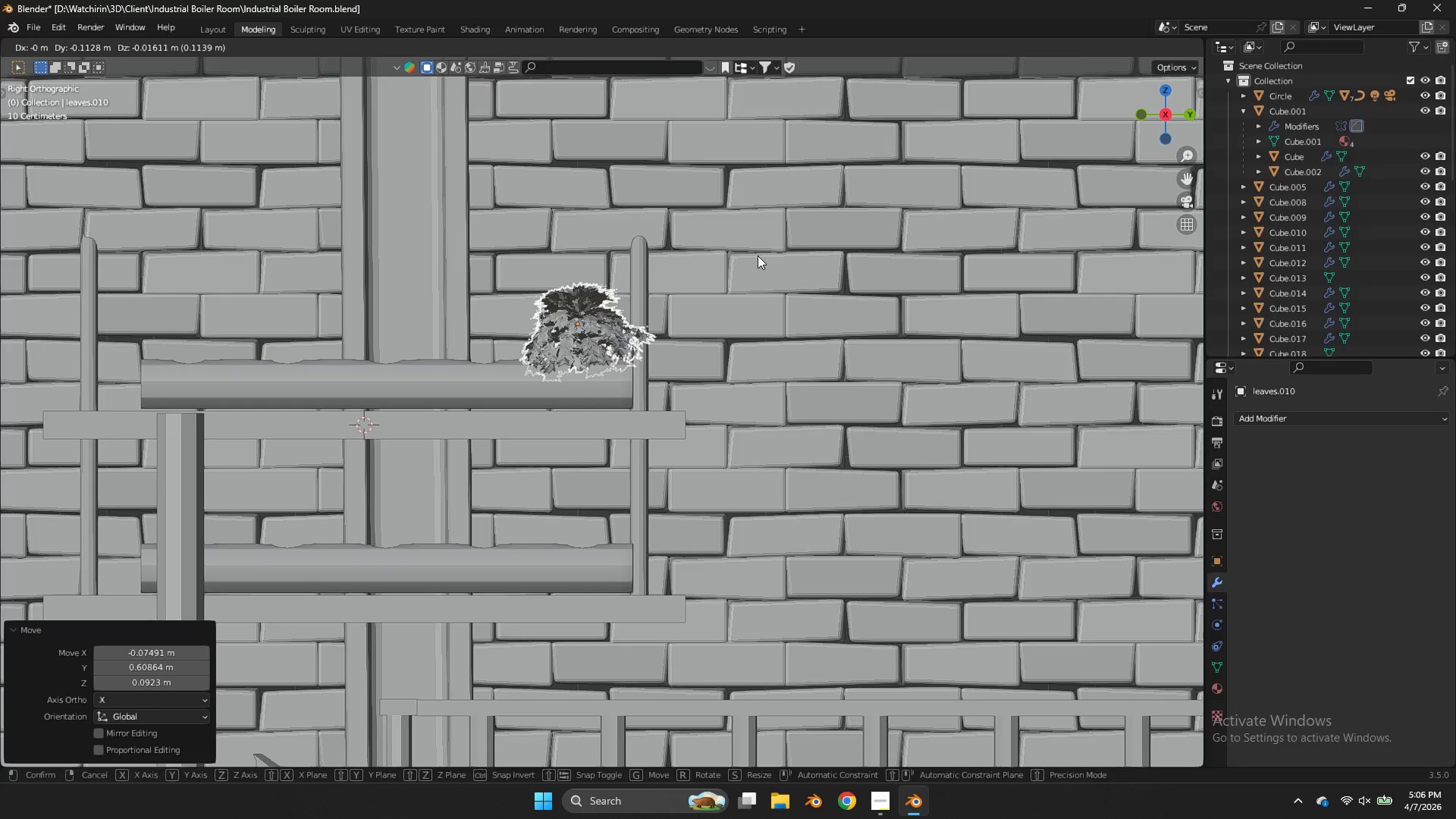 
key(Shift+ShiftLeft)
 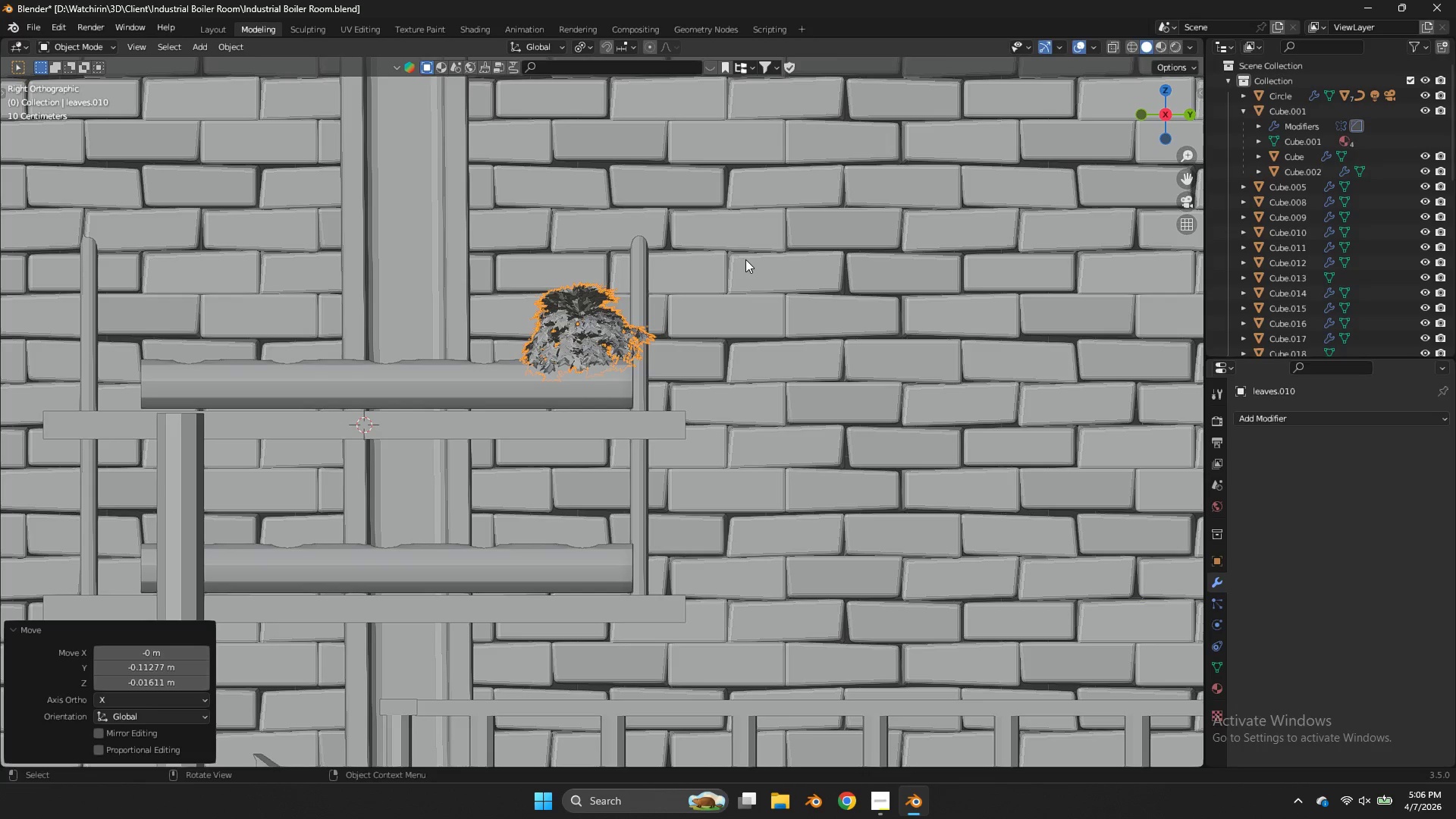 
key(Shift+D)
 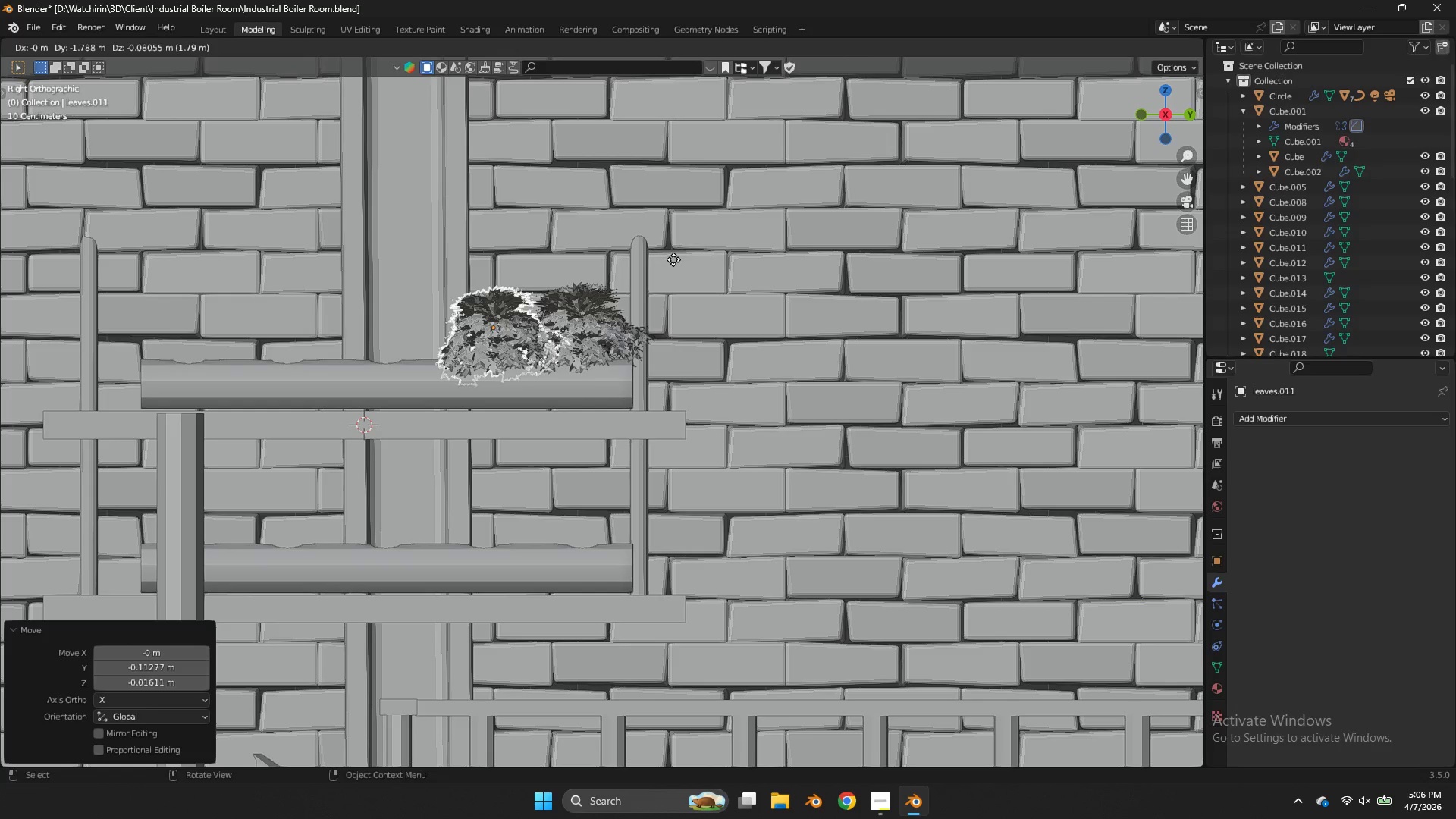 
type(xyD)
 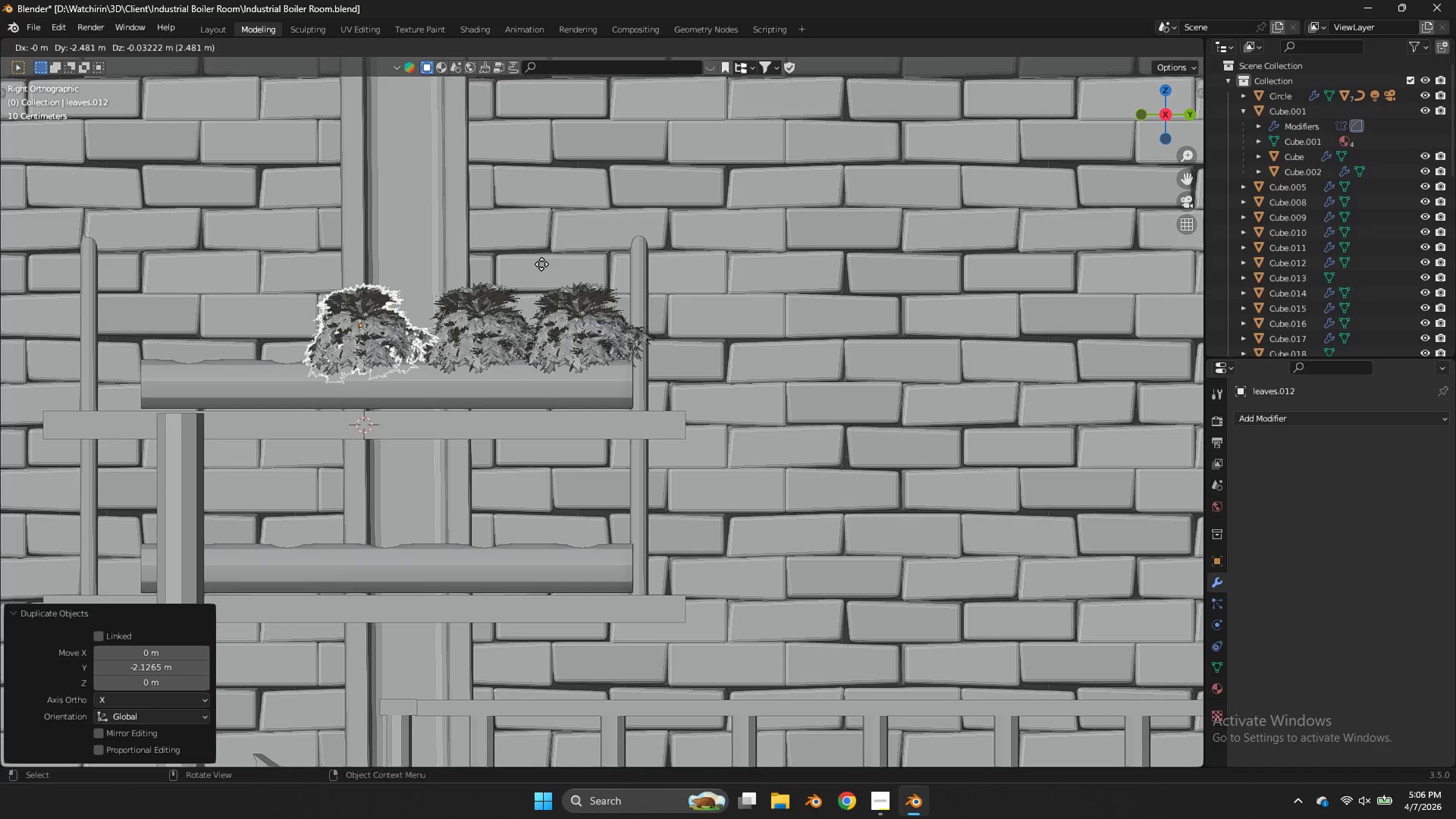 
key(Y)
 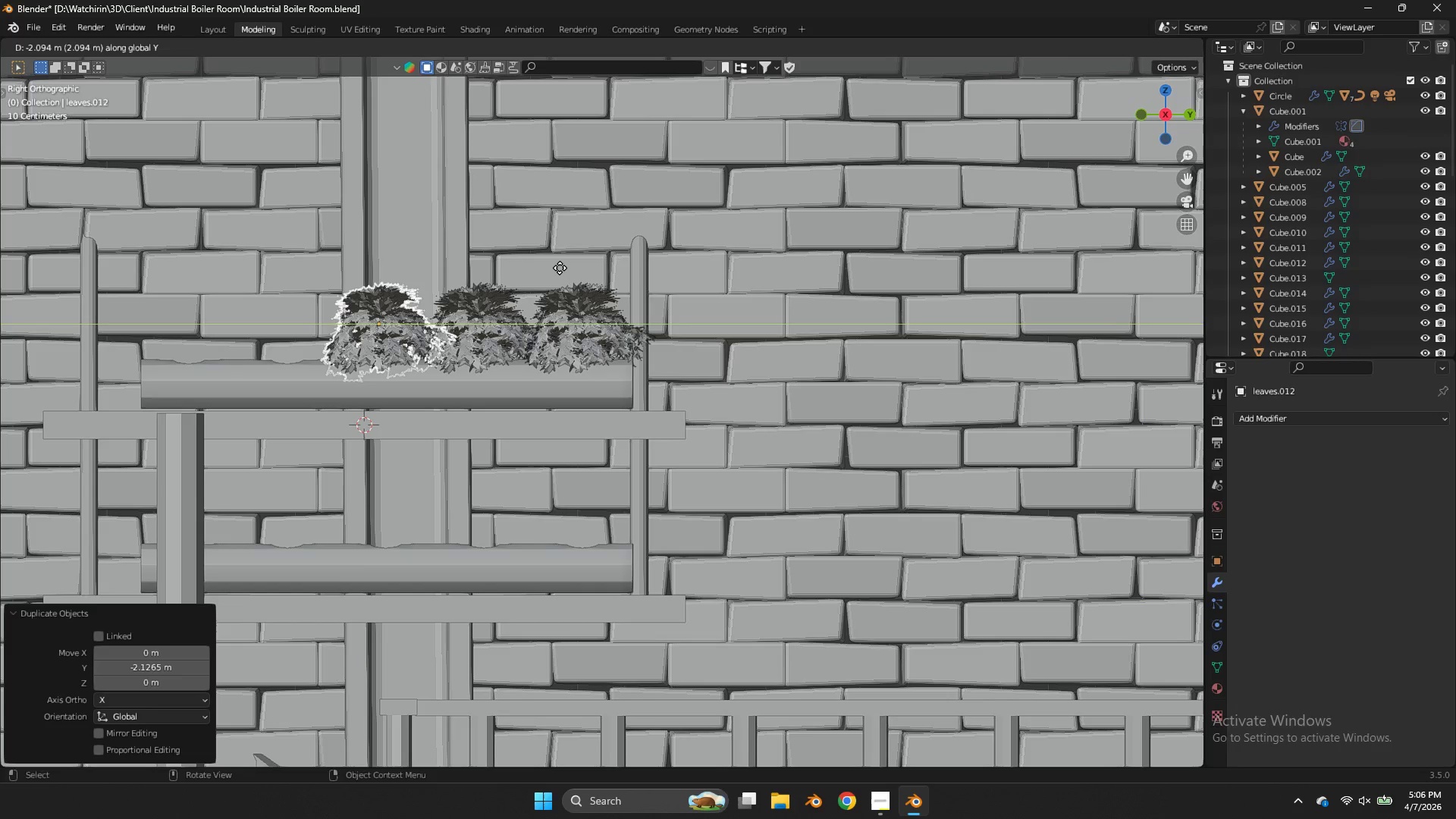 
left_click([560, 268])
 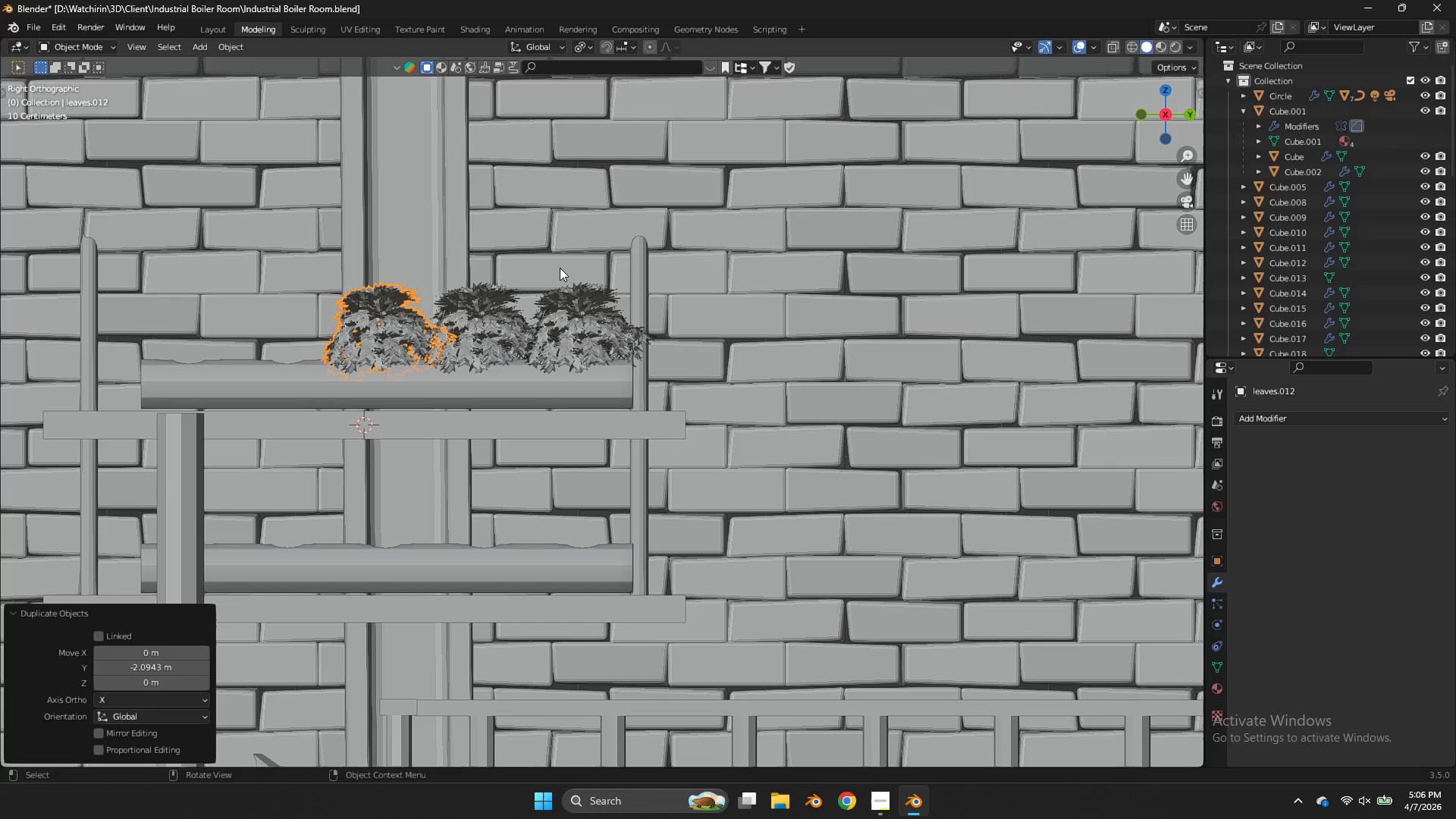 
key(Shift+ShiftLeft)
 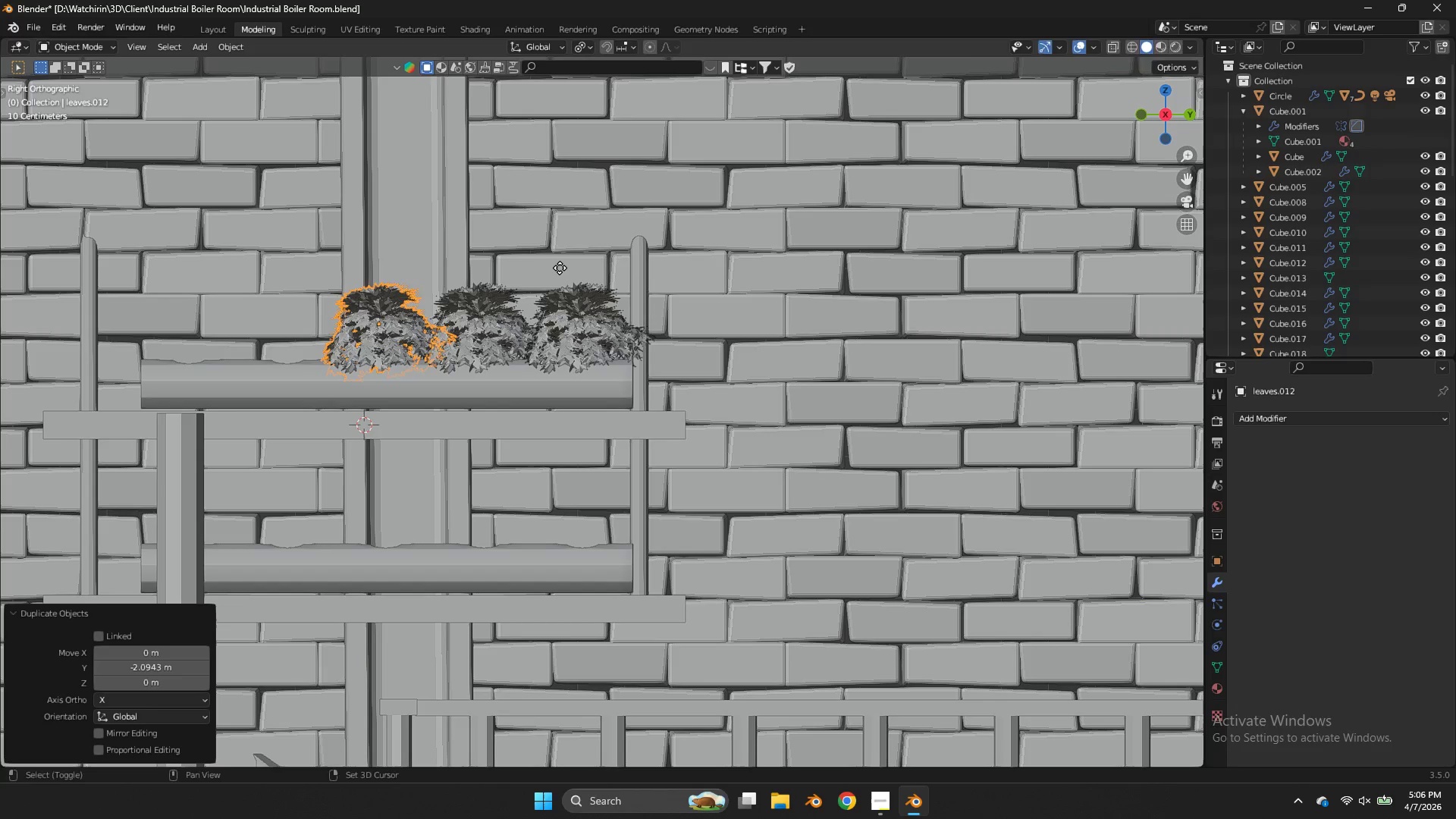 
key(Shift+D)
 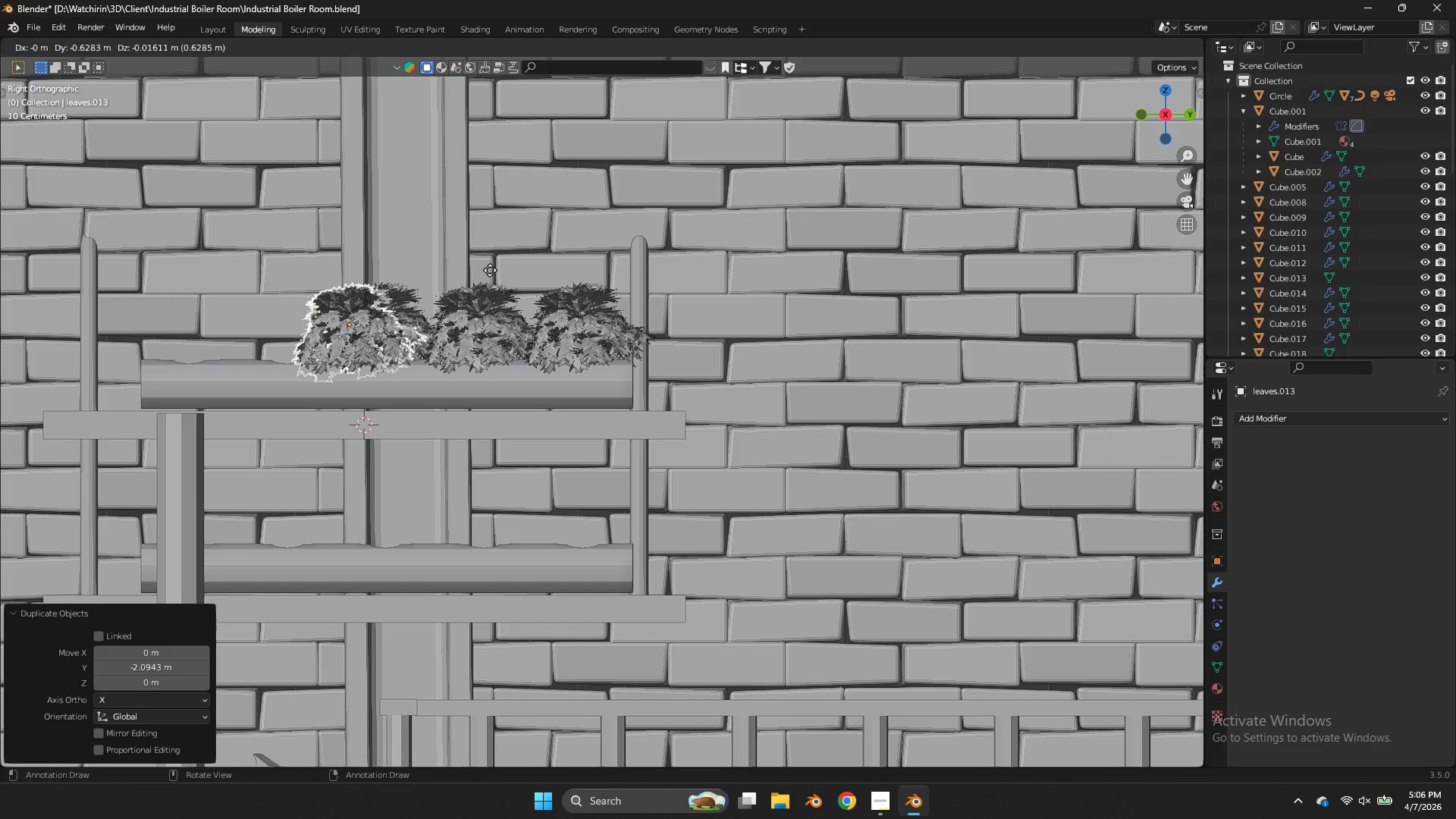 
key(Y)
 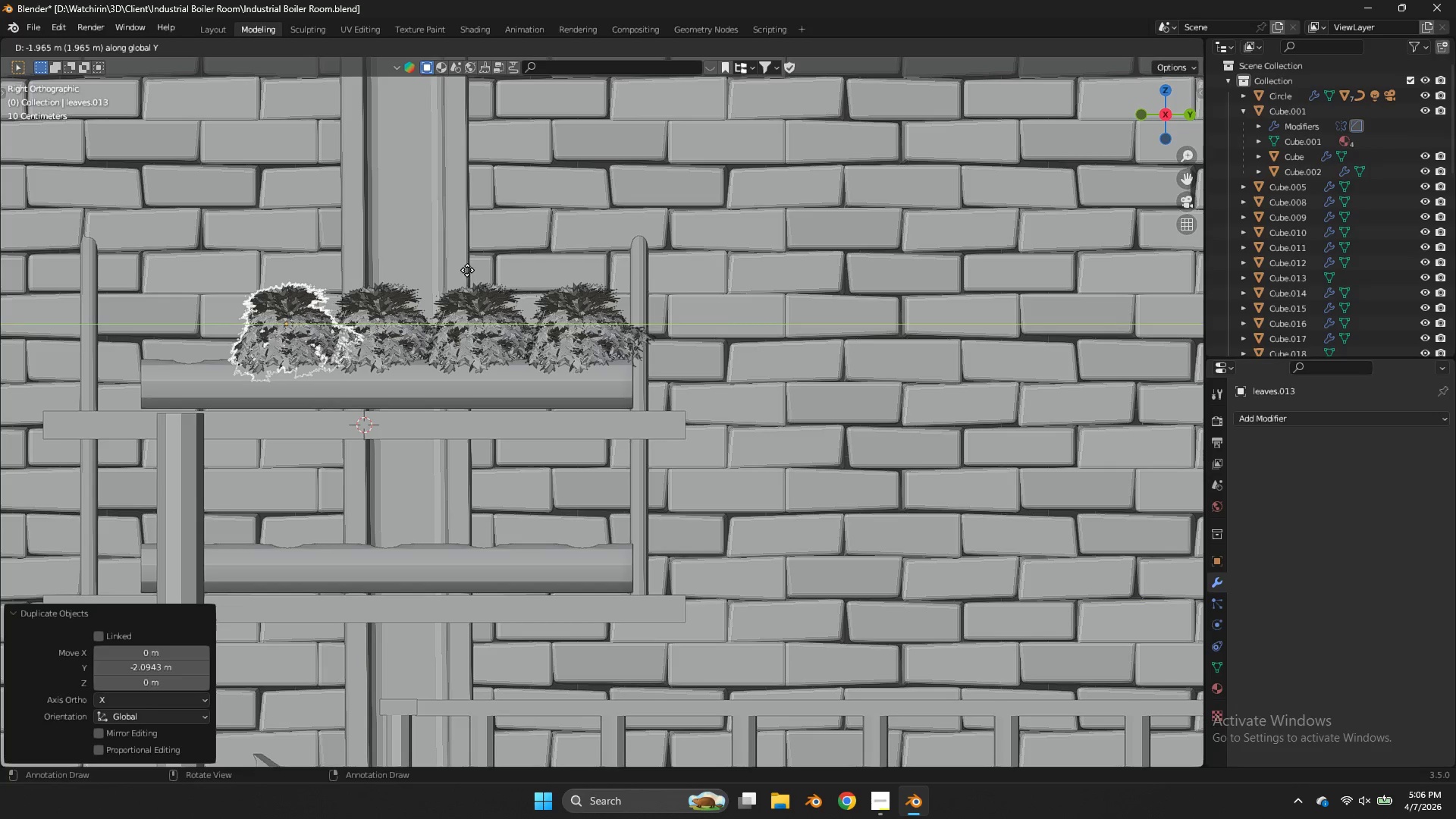 
left_click([467, 270])
 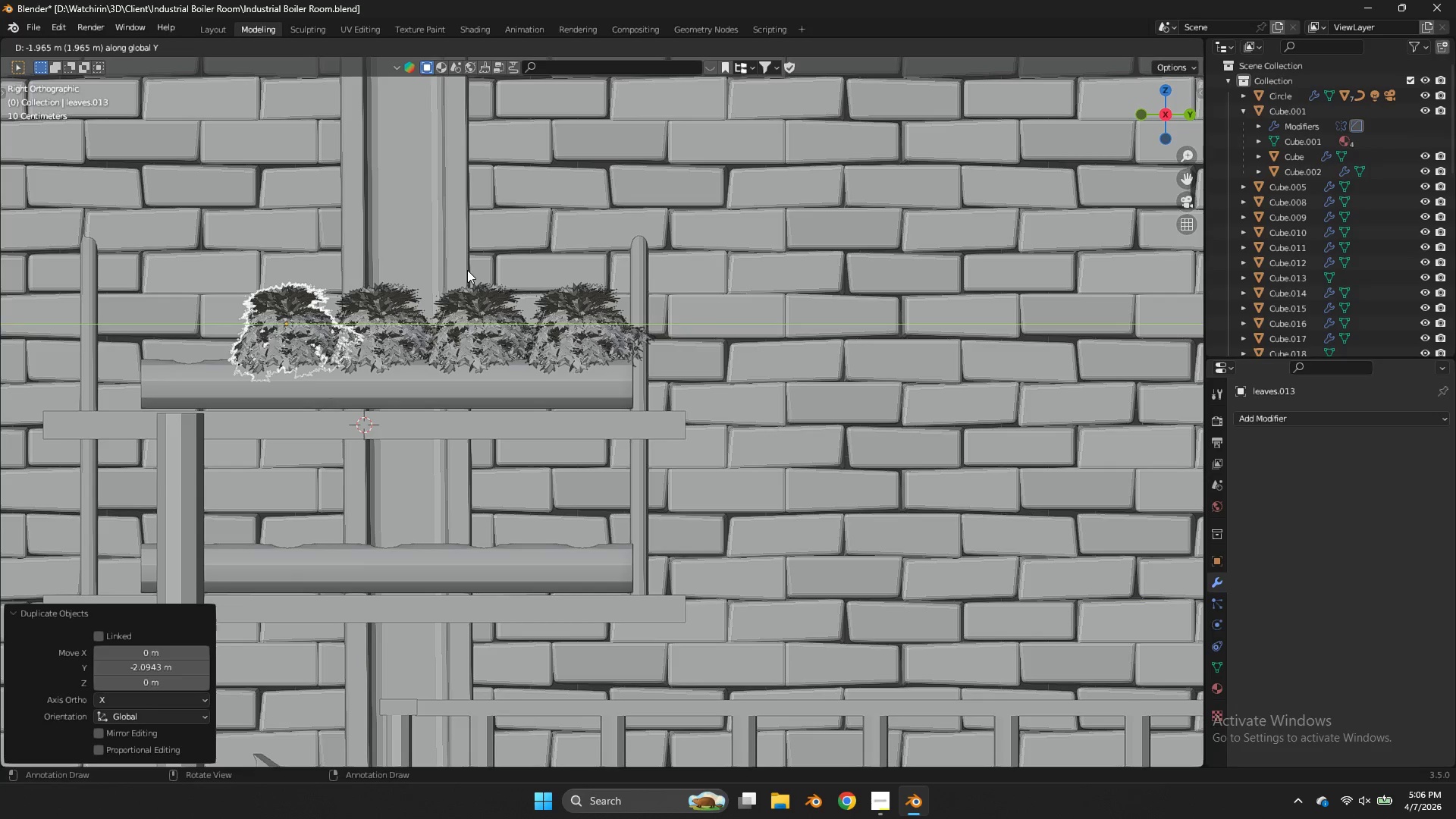 
key(Shift+ShiftLeft)
 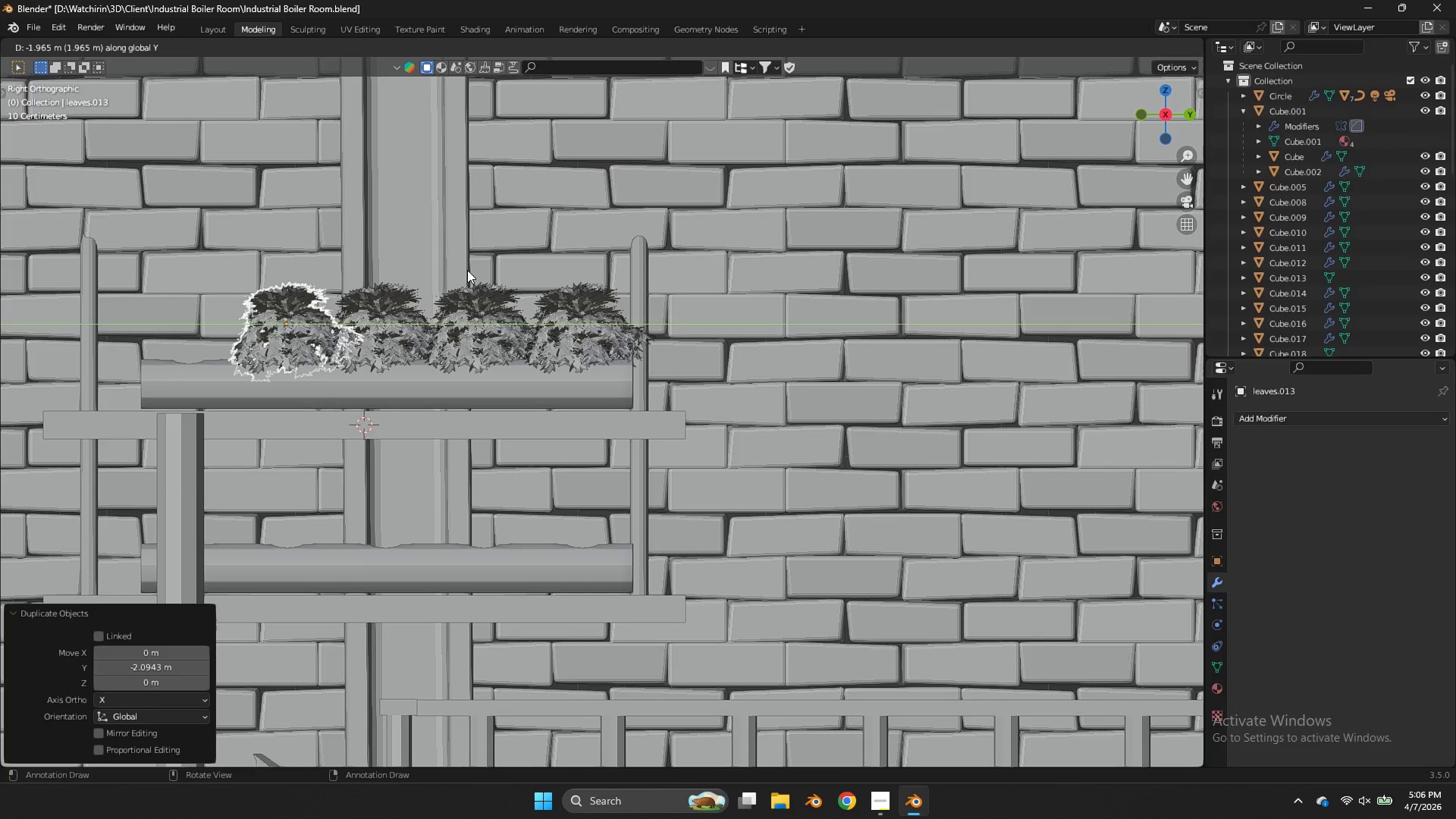 
key(Shift+D)
 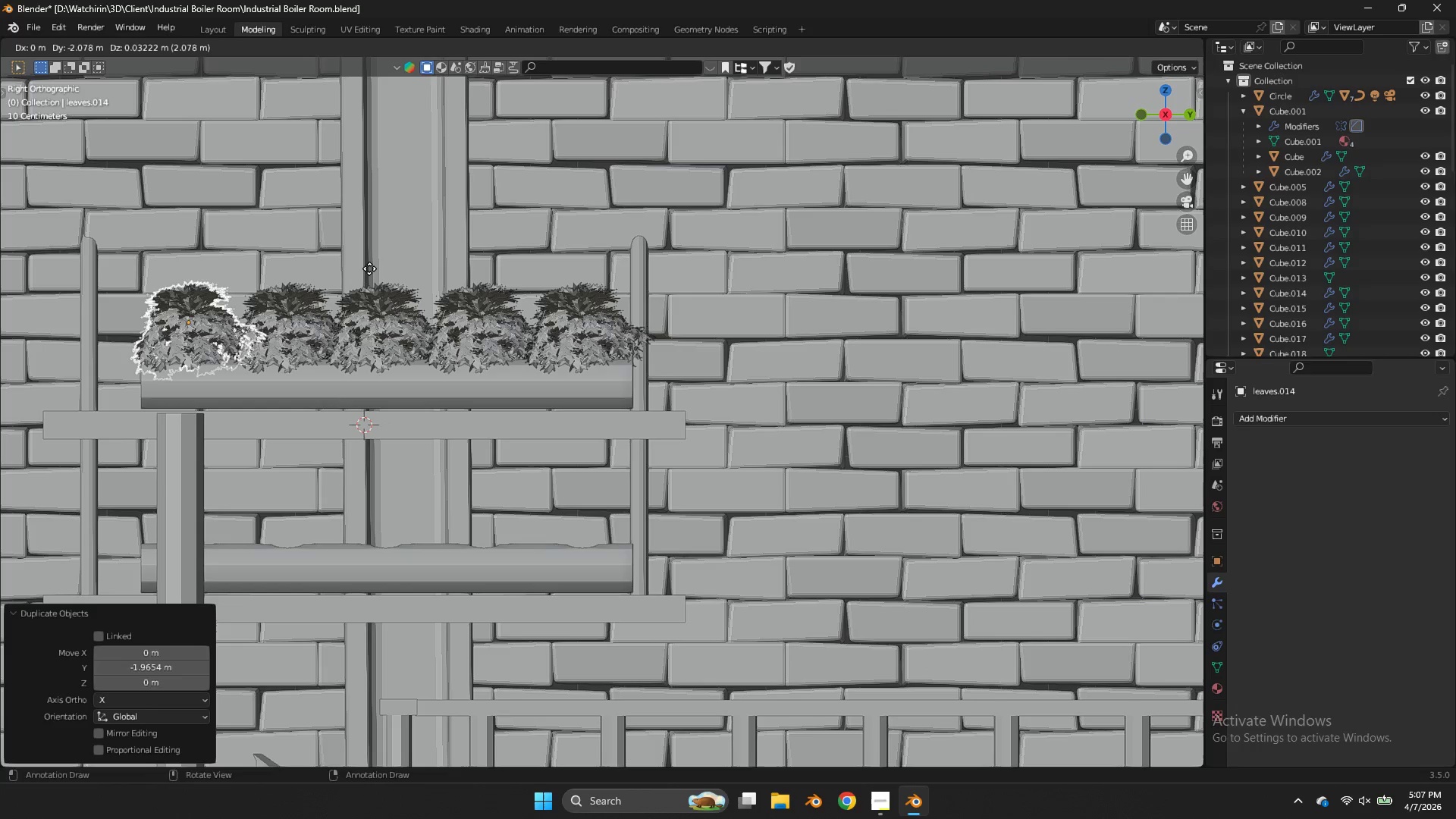 
left_click([372, 268])
 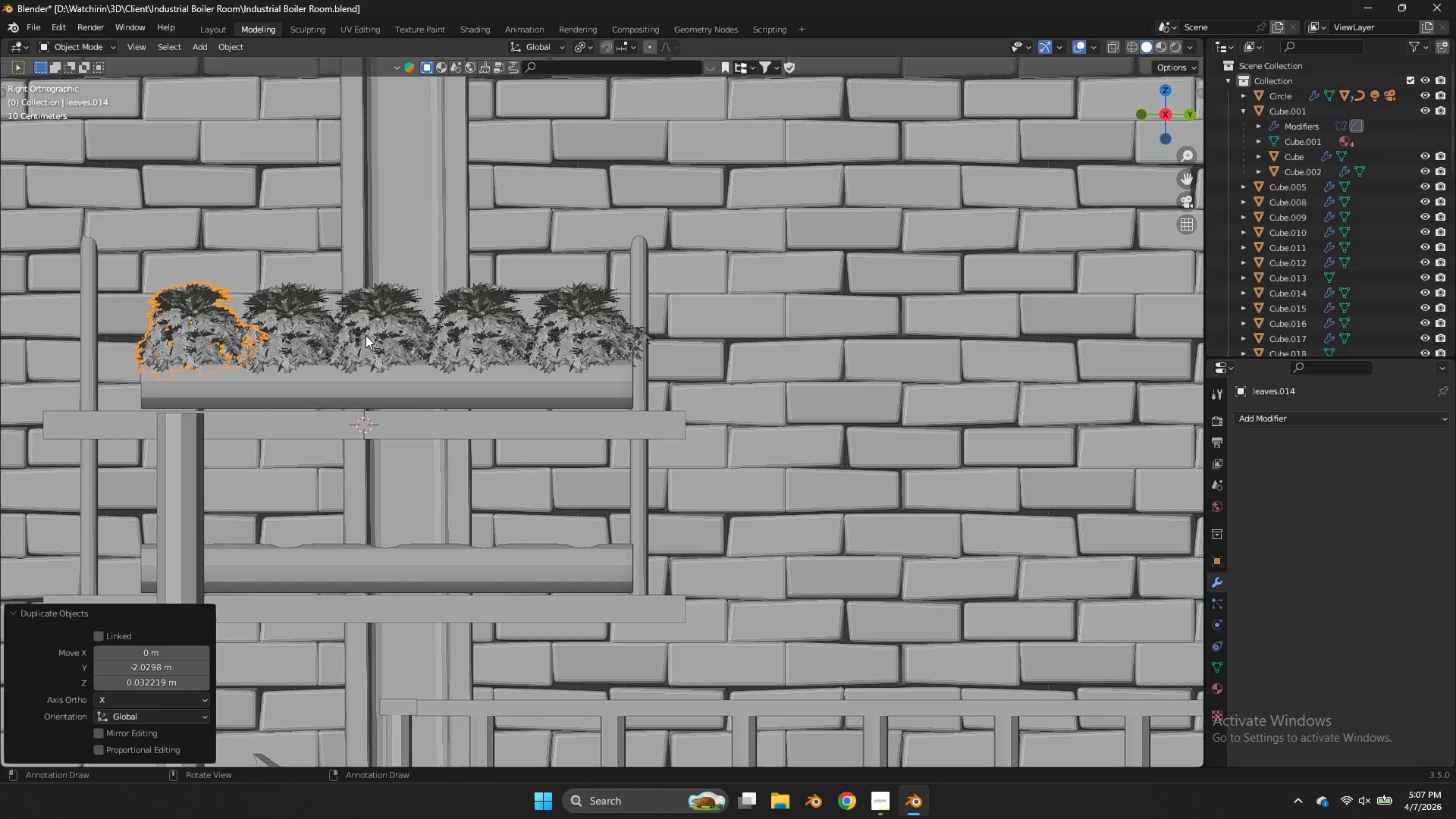 
left_click([316, 339])
 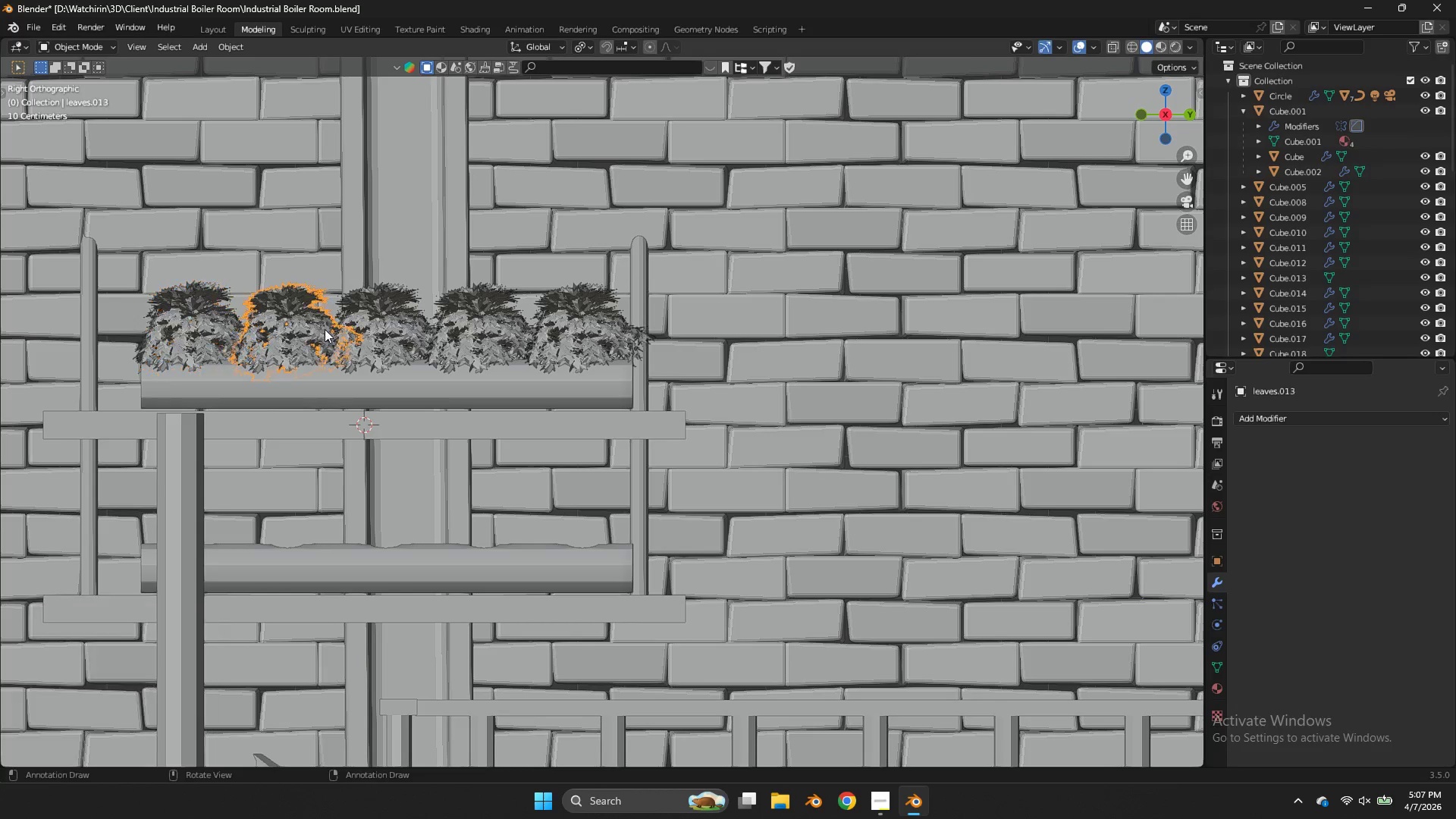 
key(X)
 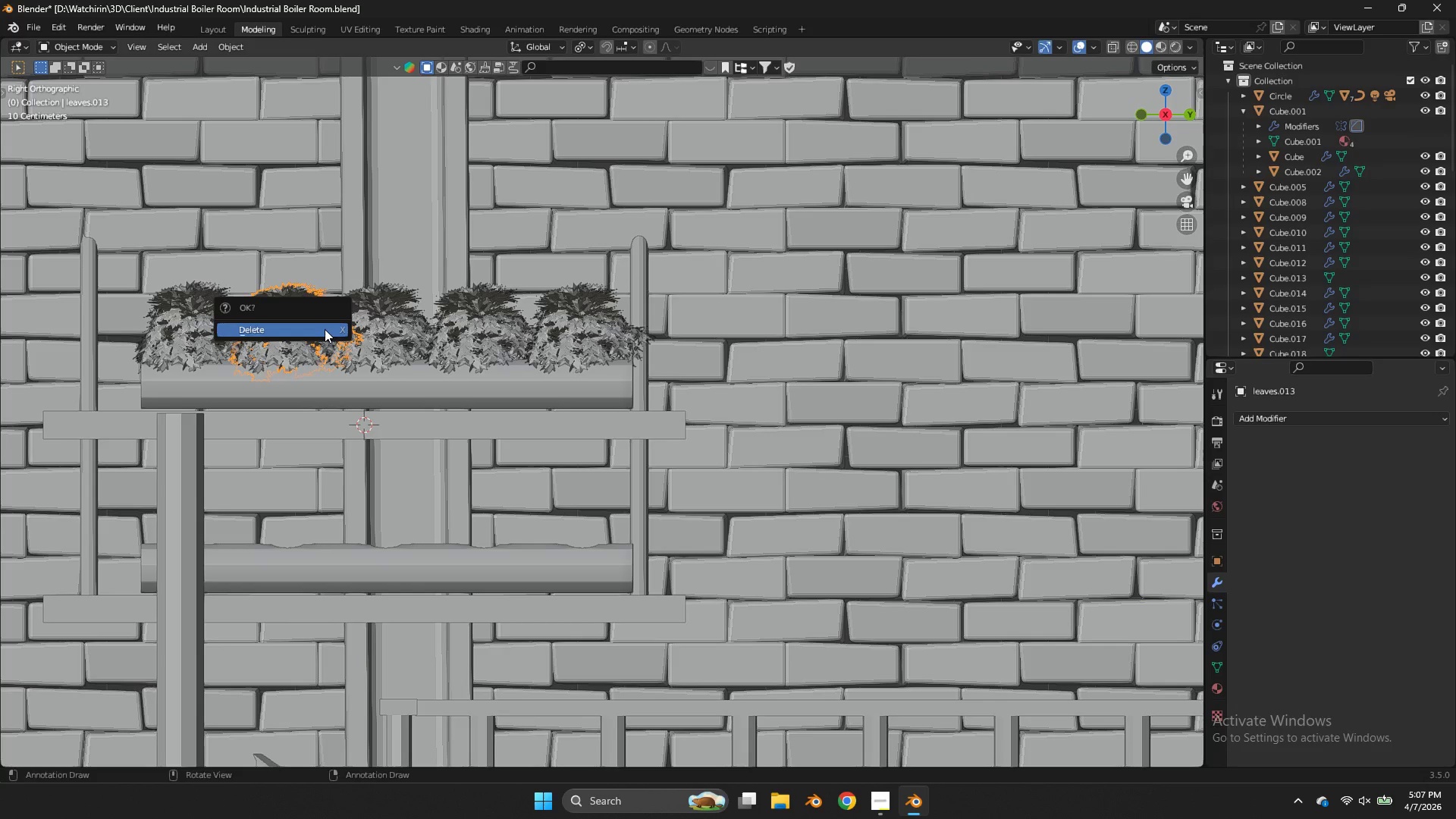 
left_click([325, 329])
 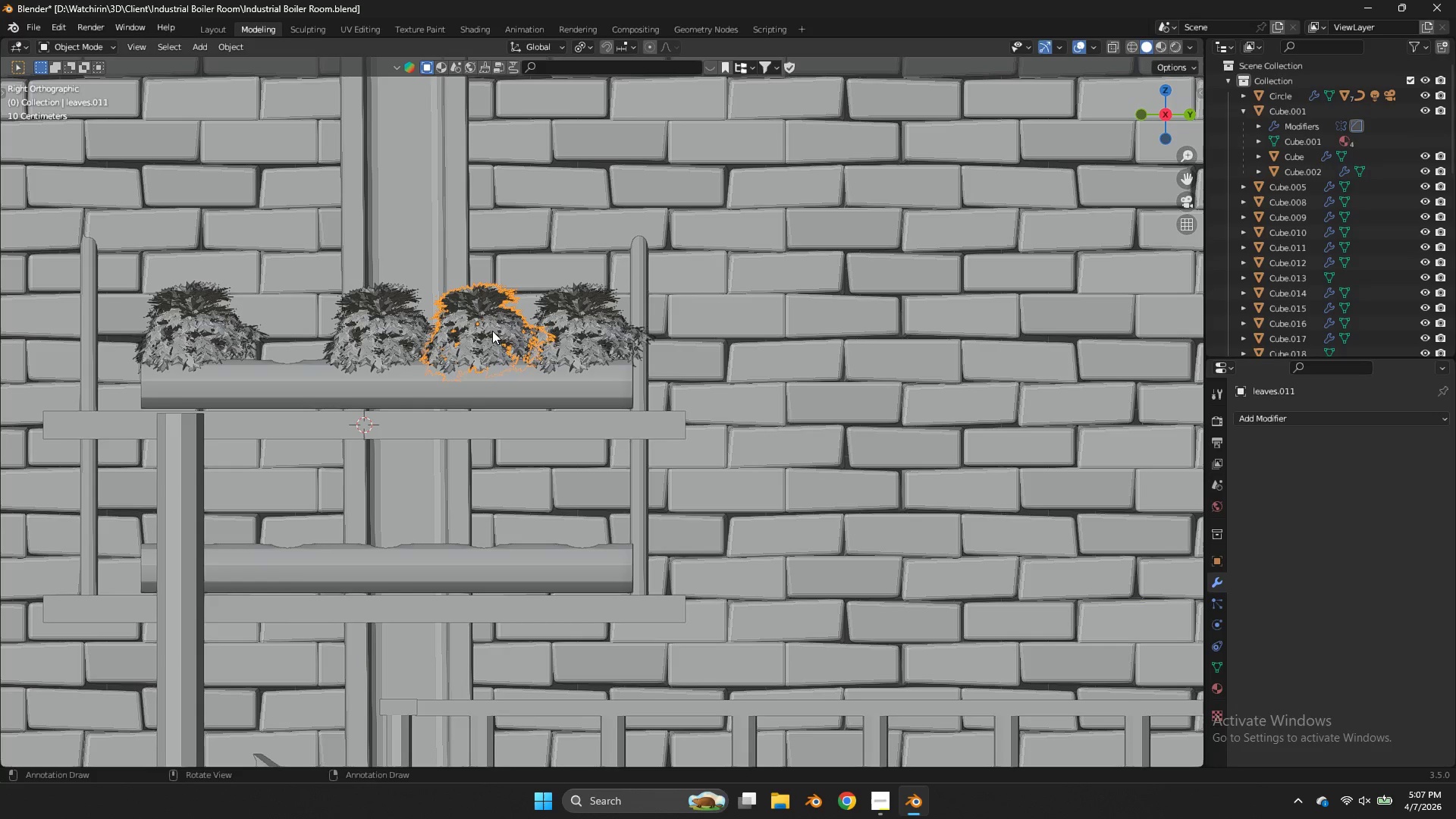 
wait(5.5)
 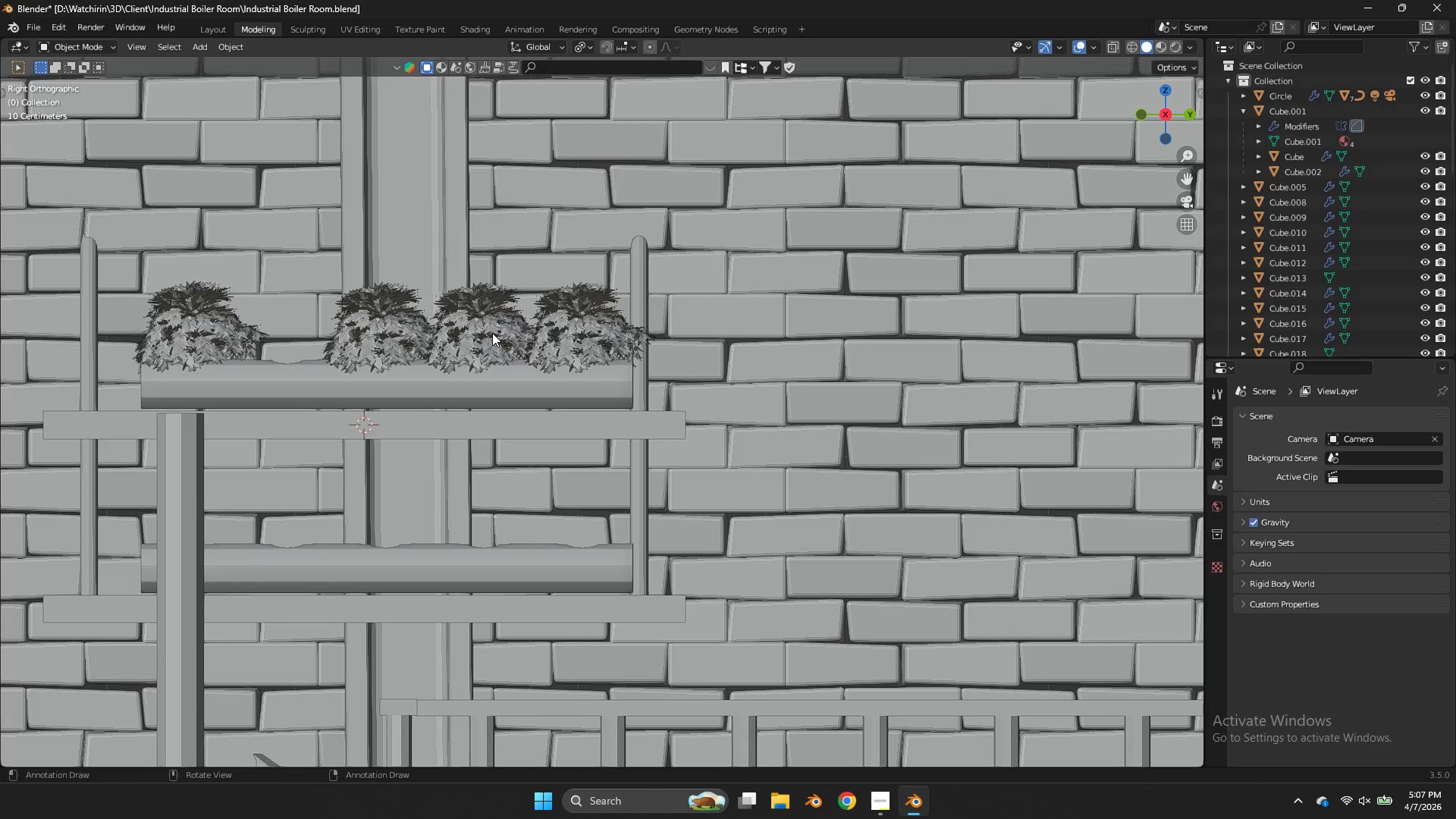 
key(X)
 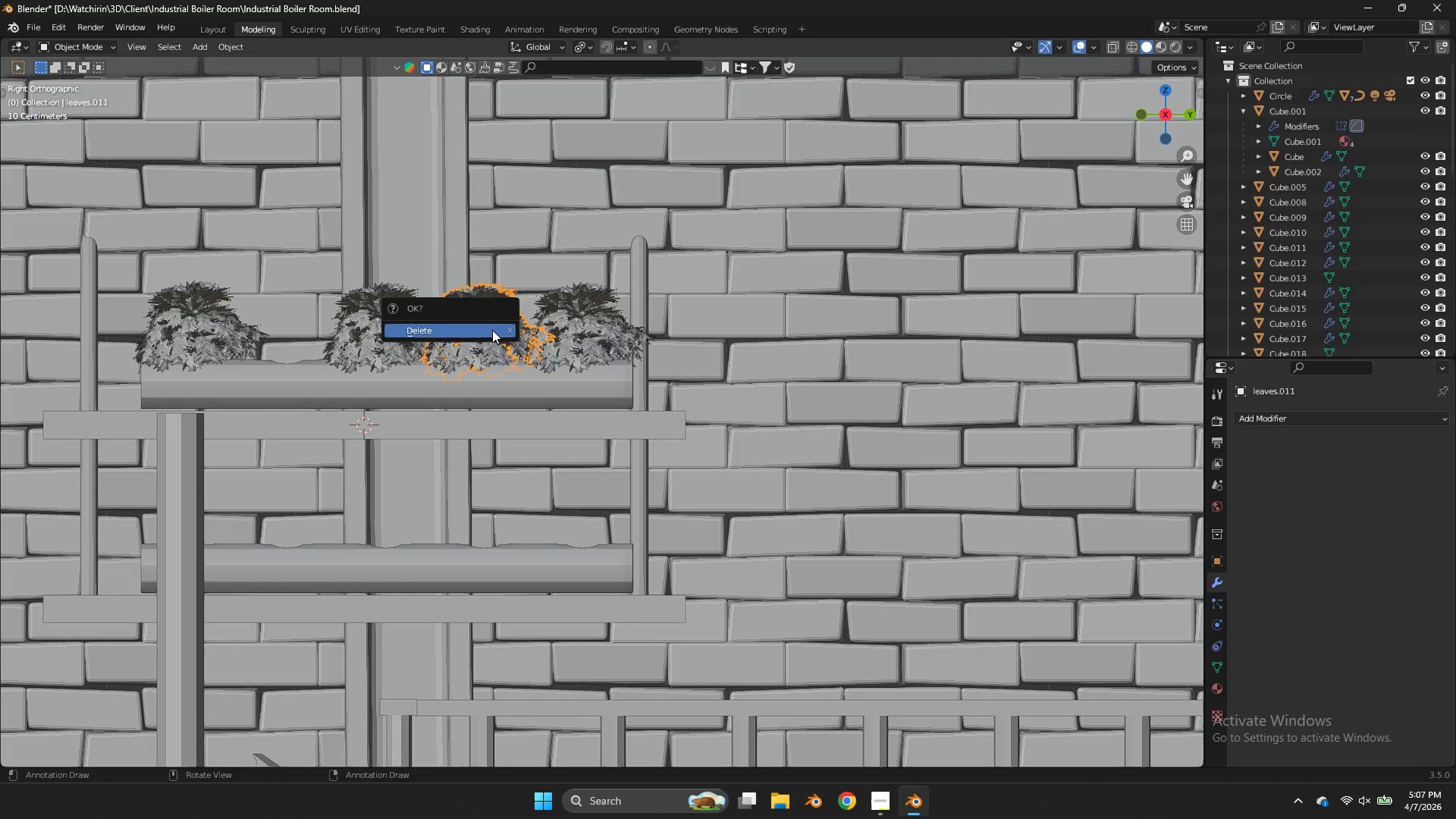 
left_click([492, 330])
 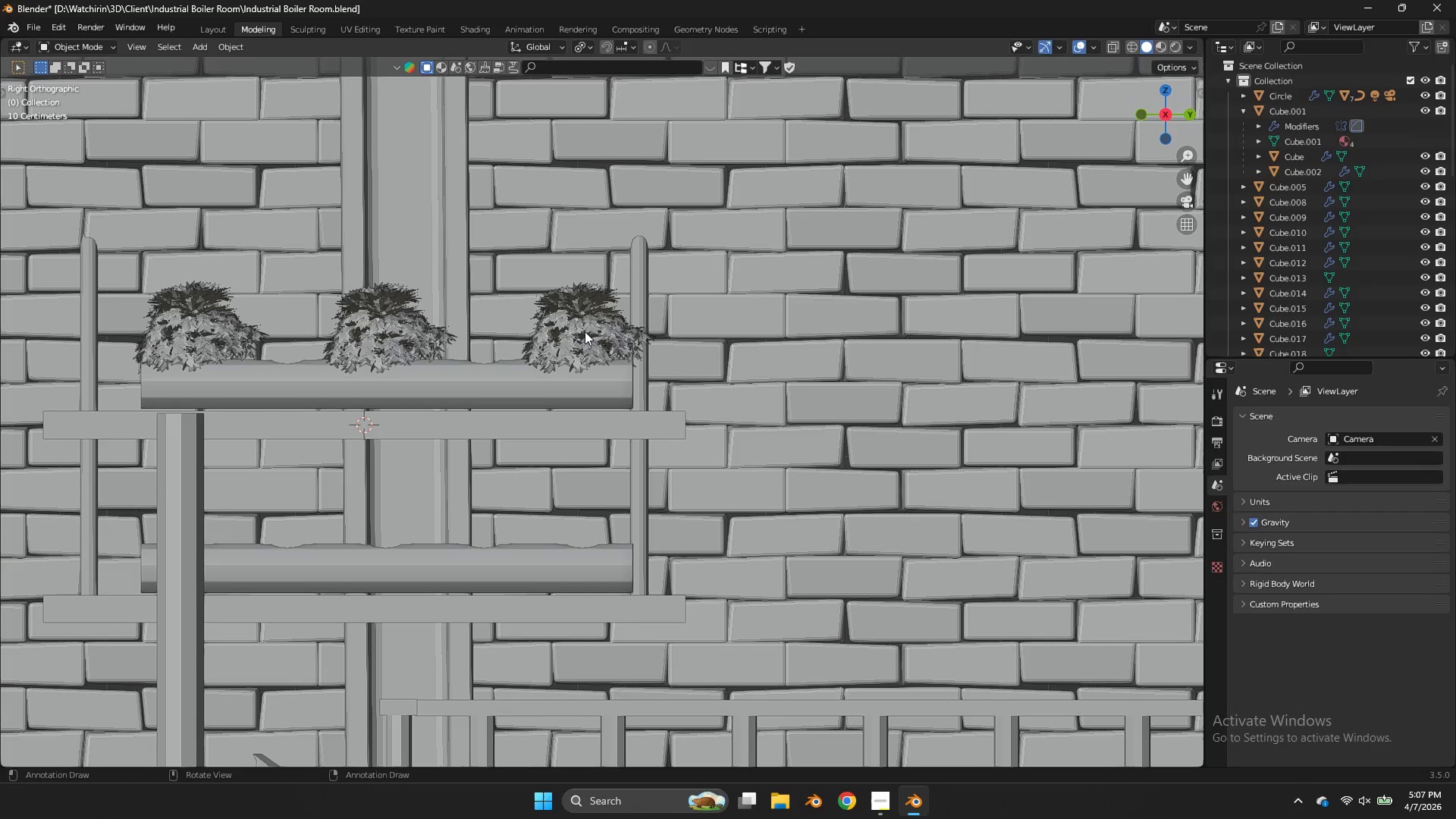 
left_click([585, 331])
 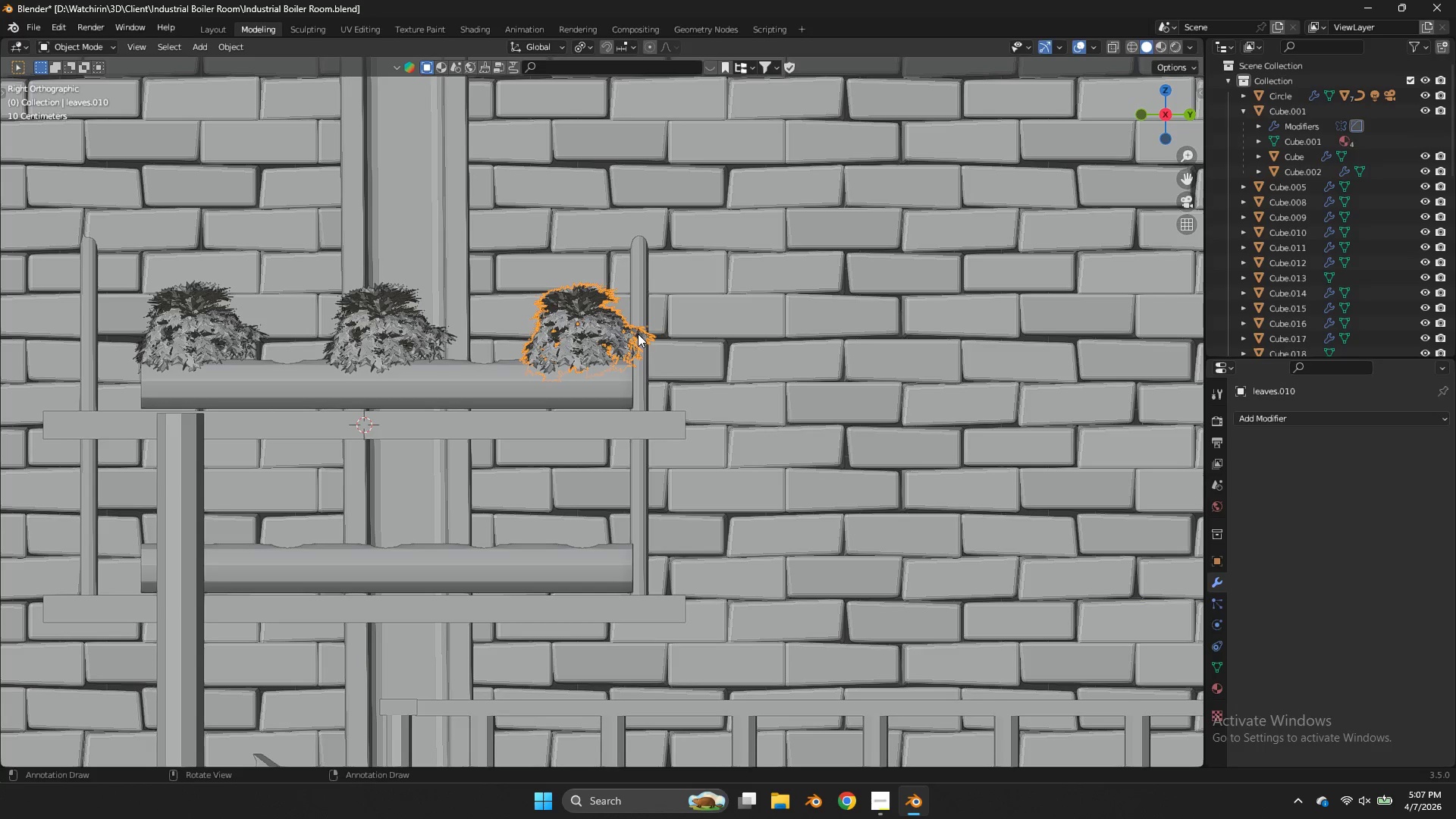 
key(Shift+ShiftLeft)
 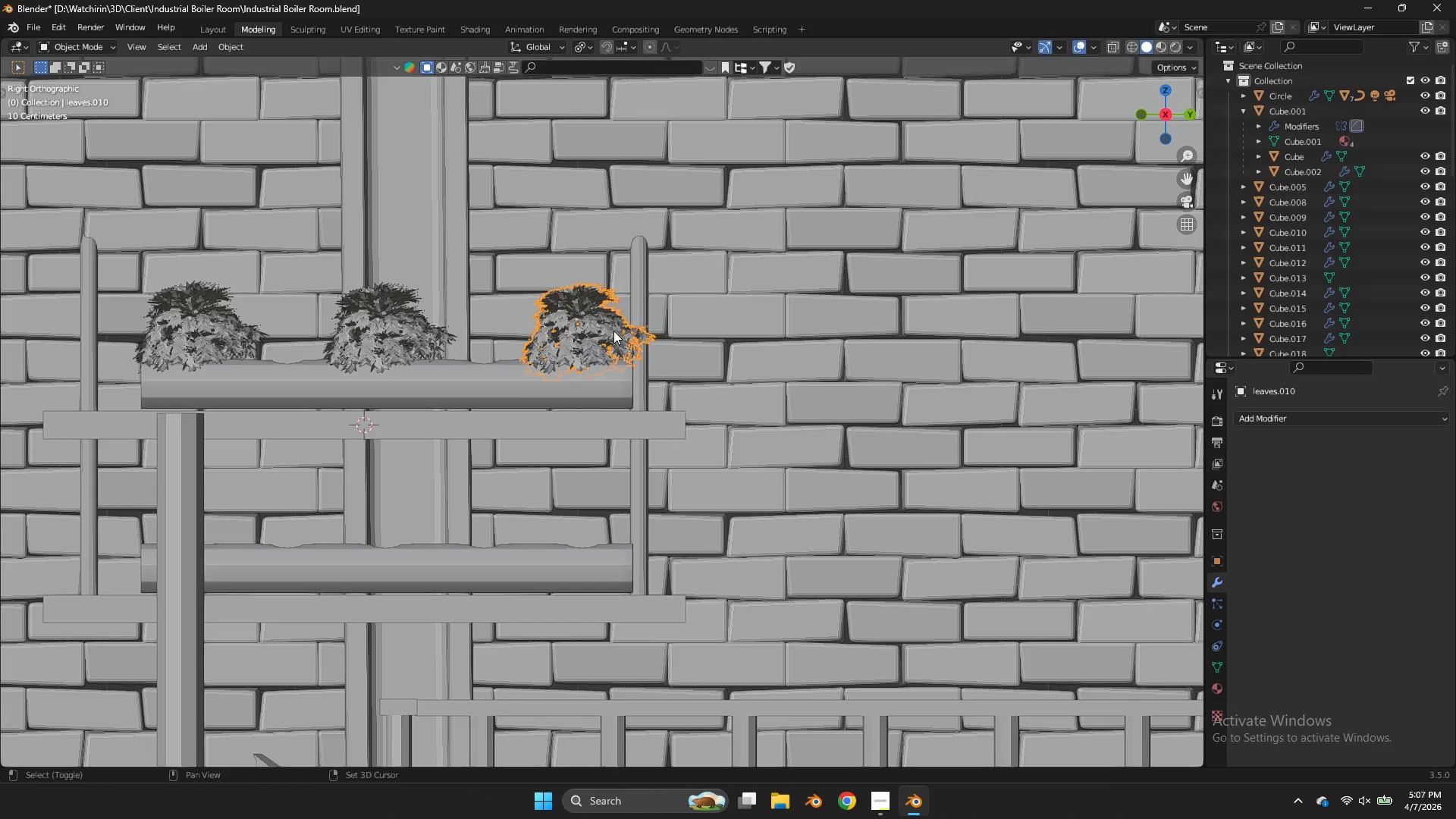 
key(Shift+D)
 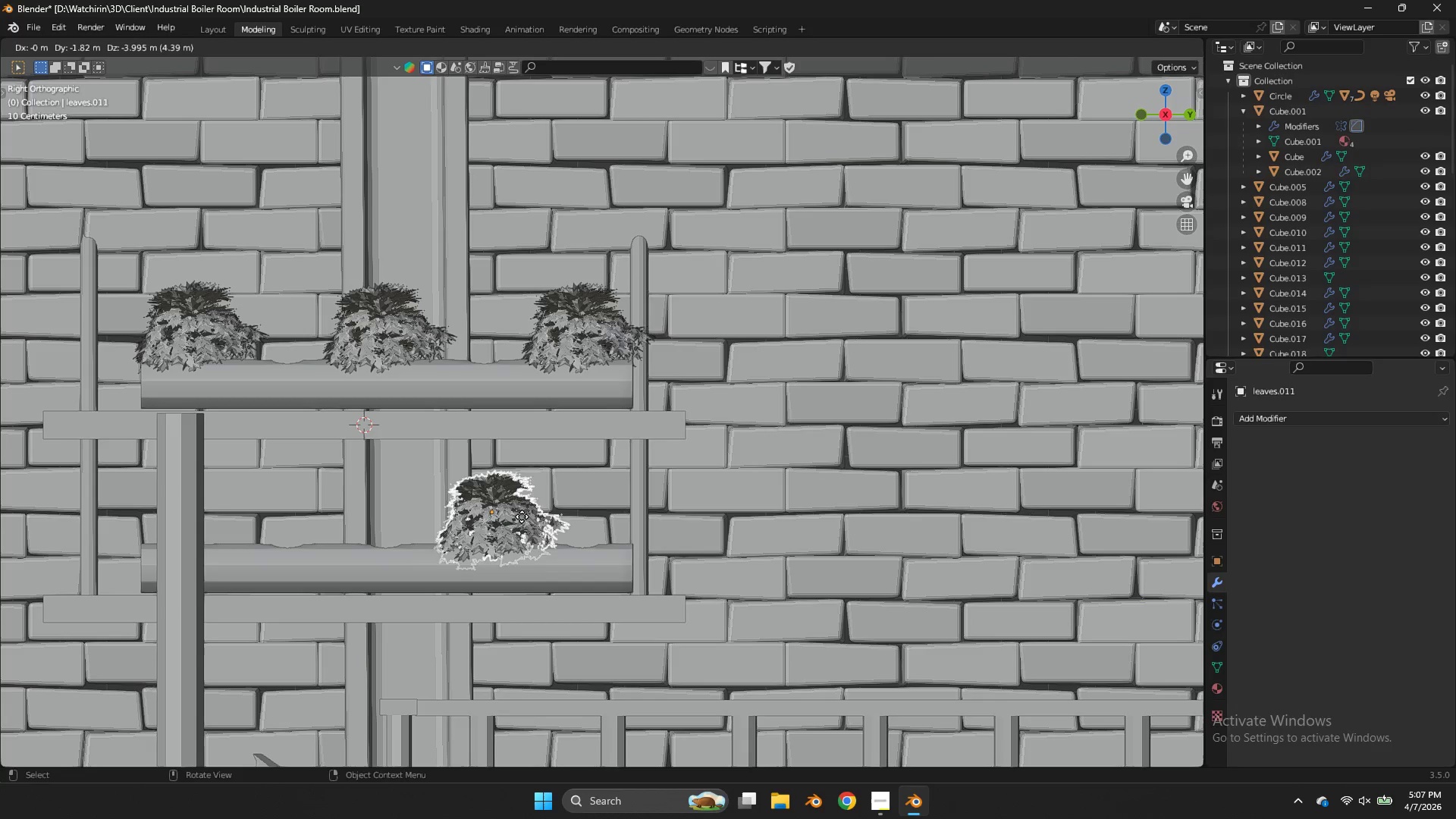 
left_click([512, 519])
 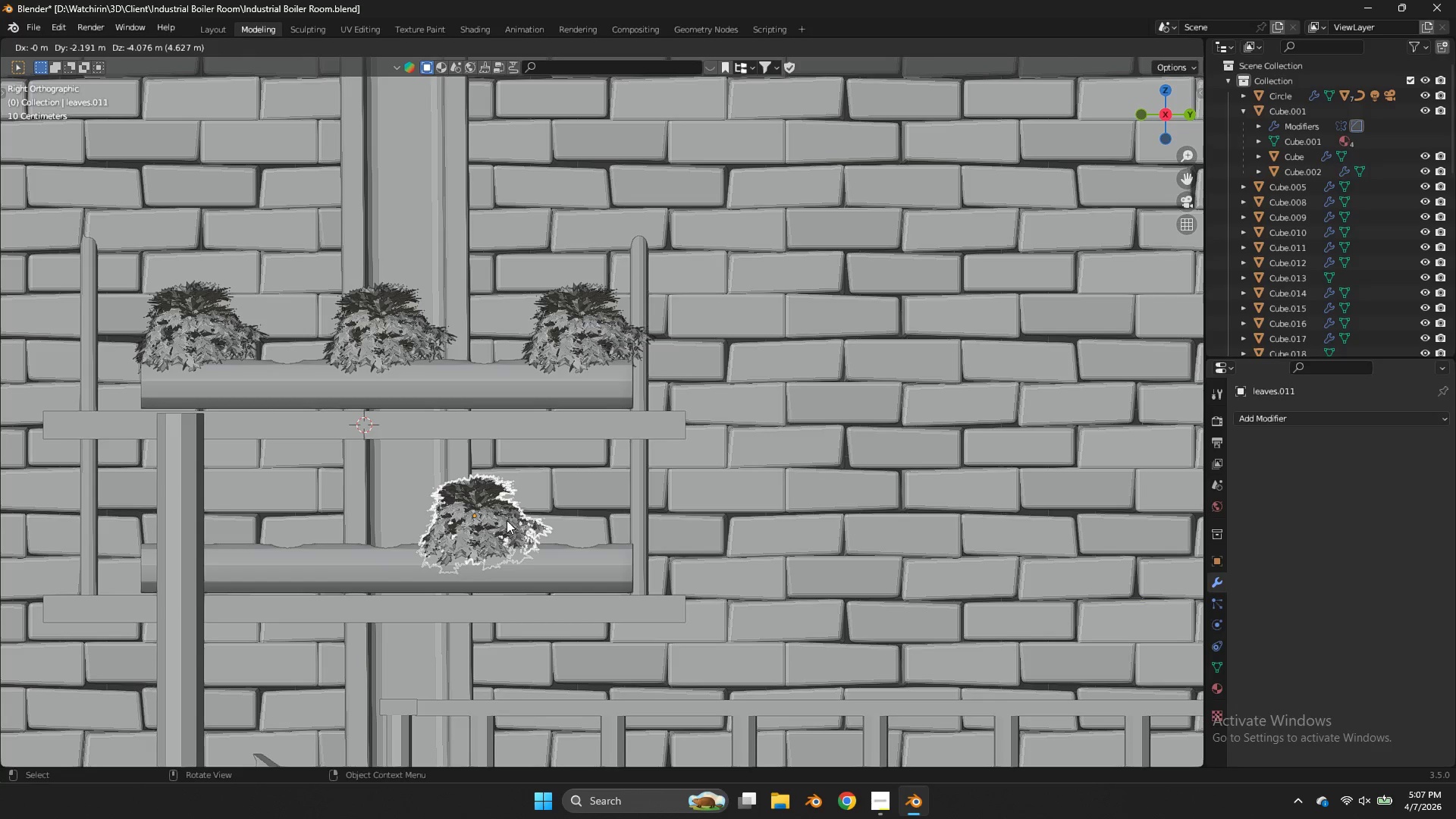 
key(Shift+ShiftLeft)
 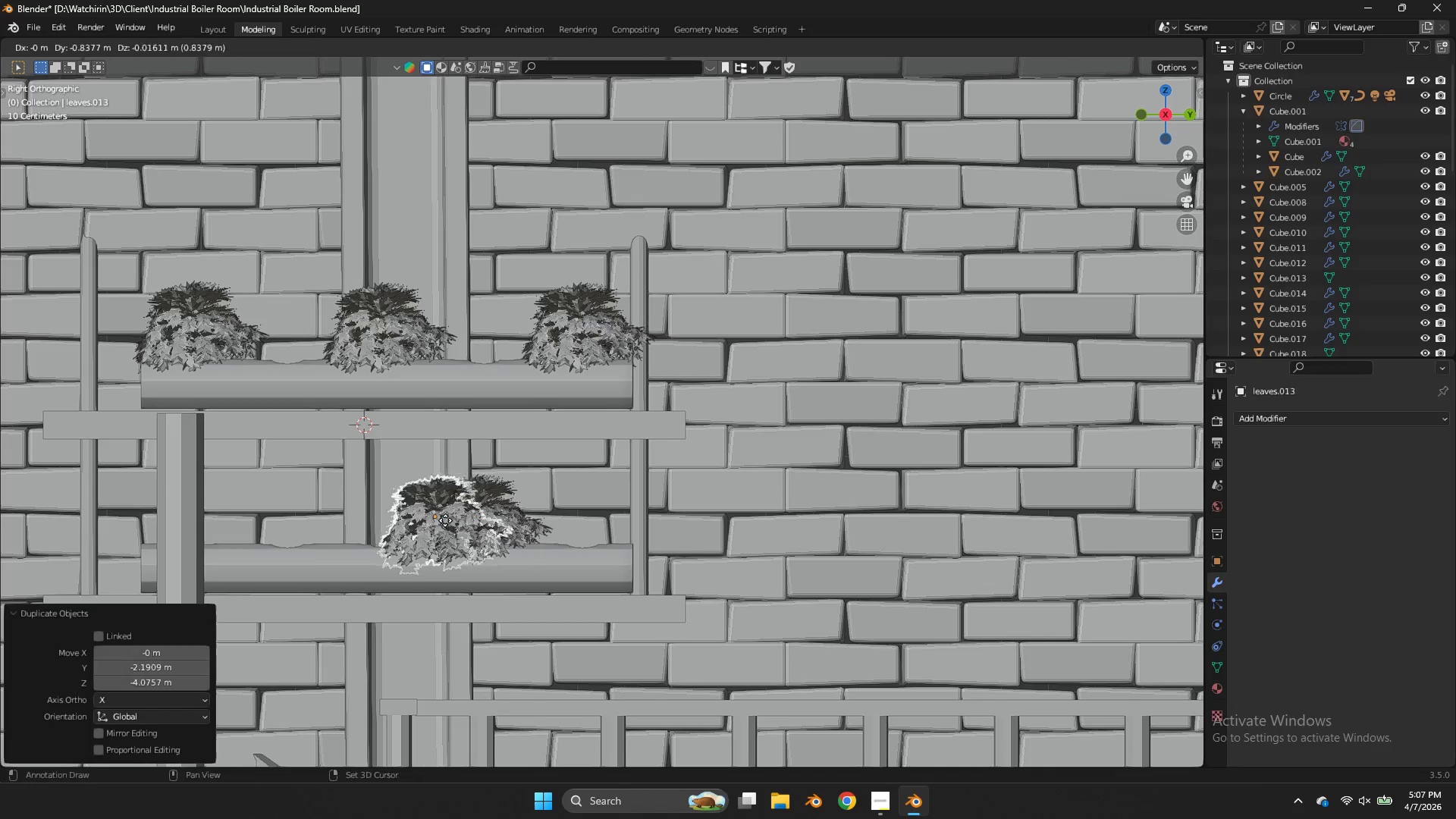 
key(Shift+D)
 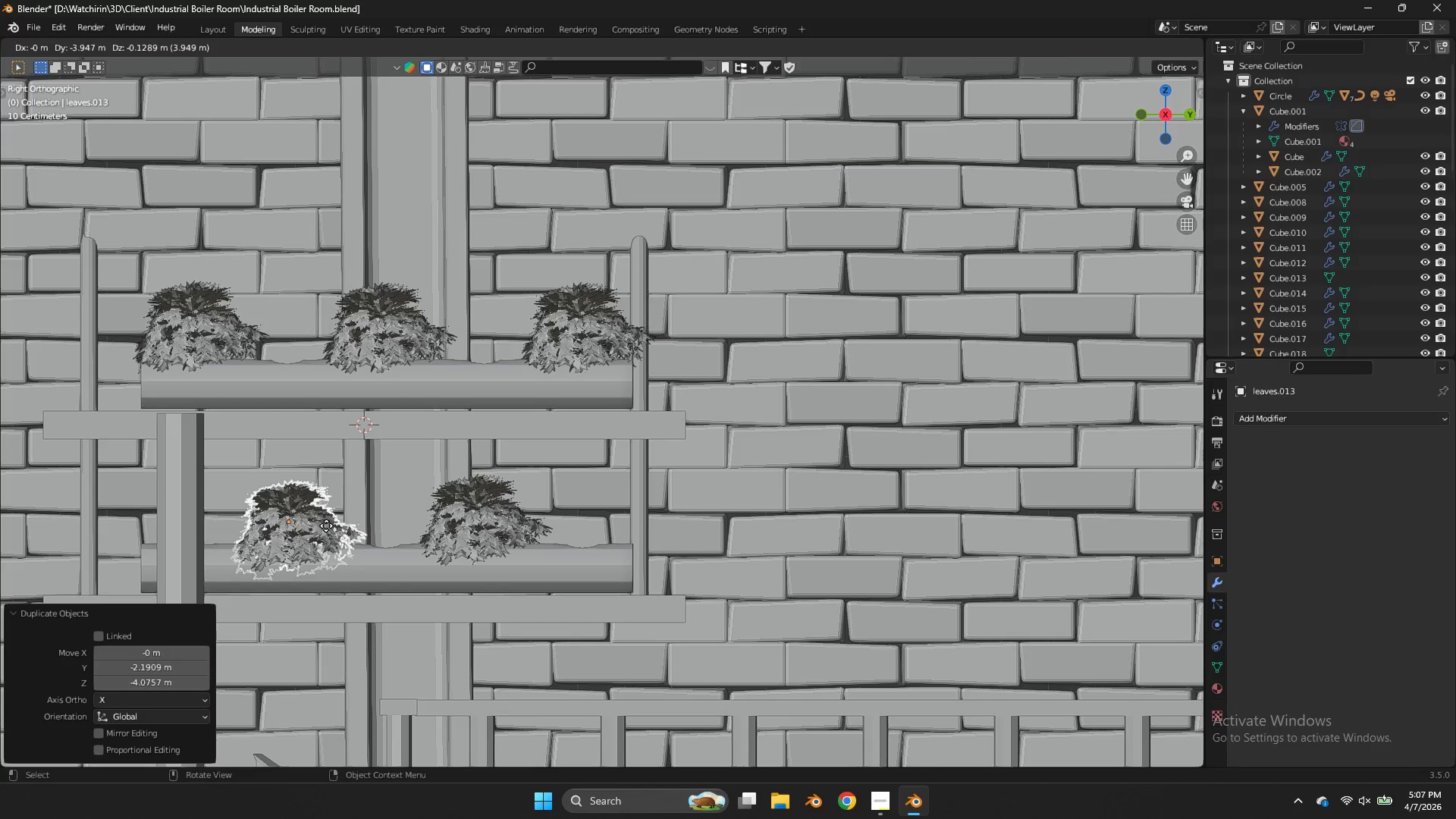 
left_click([326, 526])
 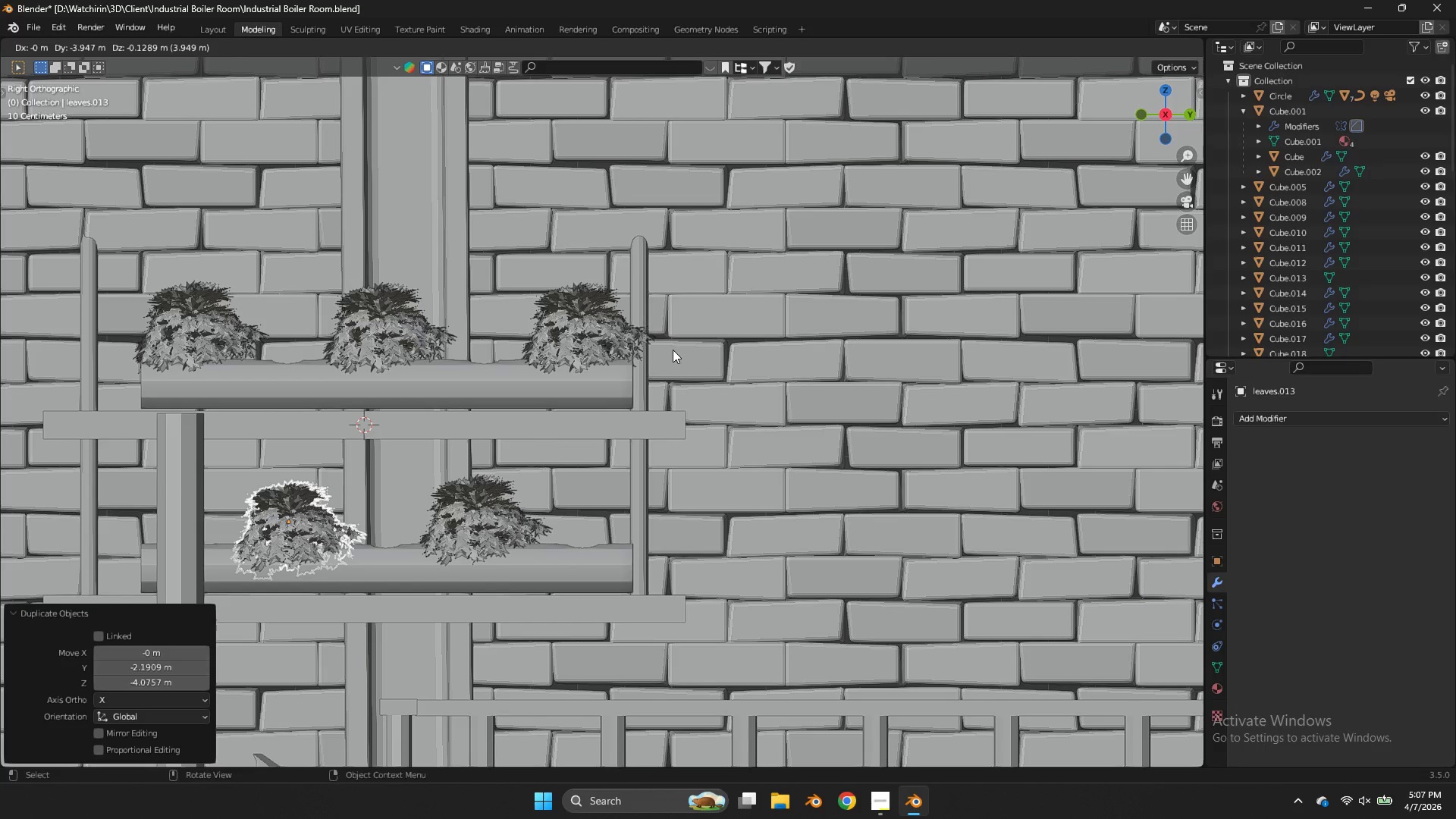 
scroll: coordinate [673, 350], scroll_direction: down, amount: 4.0
 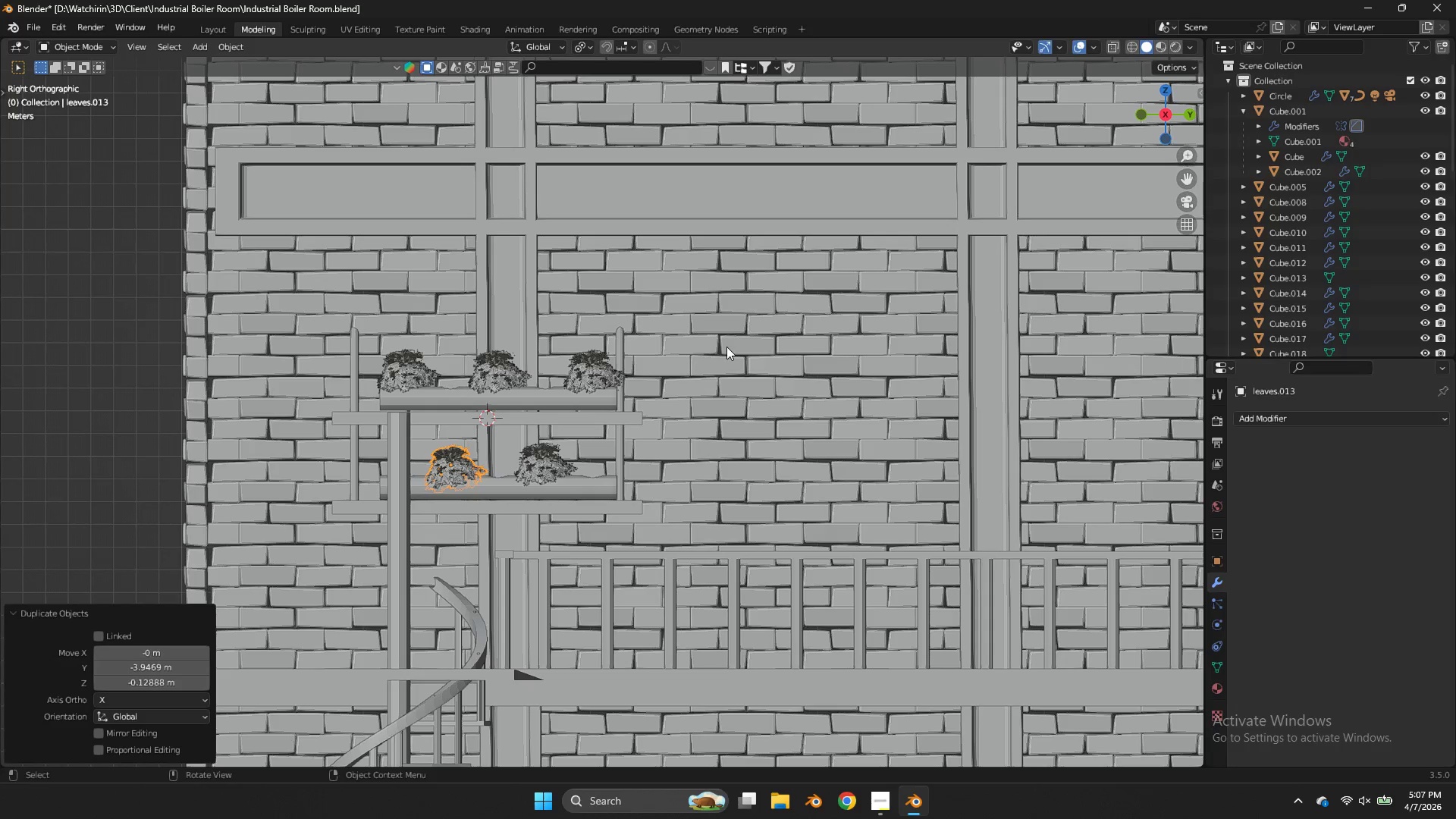 
scroll: coordinate [731, 347], scroll_direction: none, amount: 0.0
 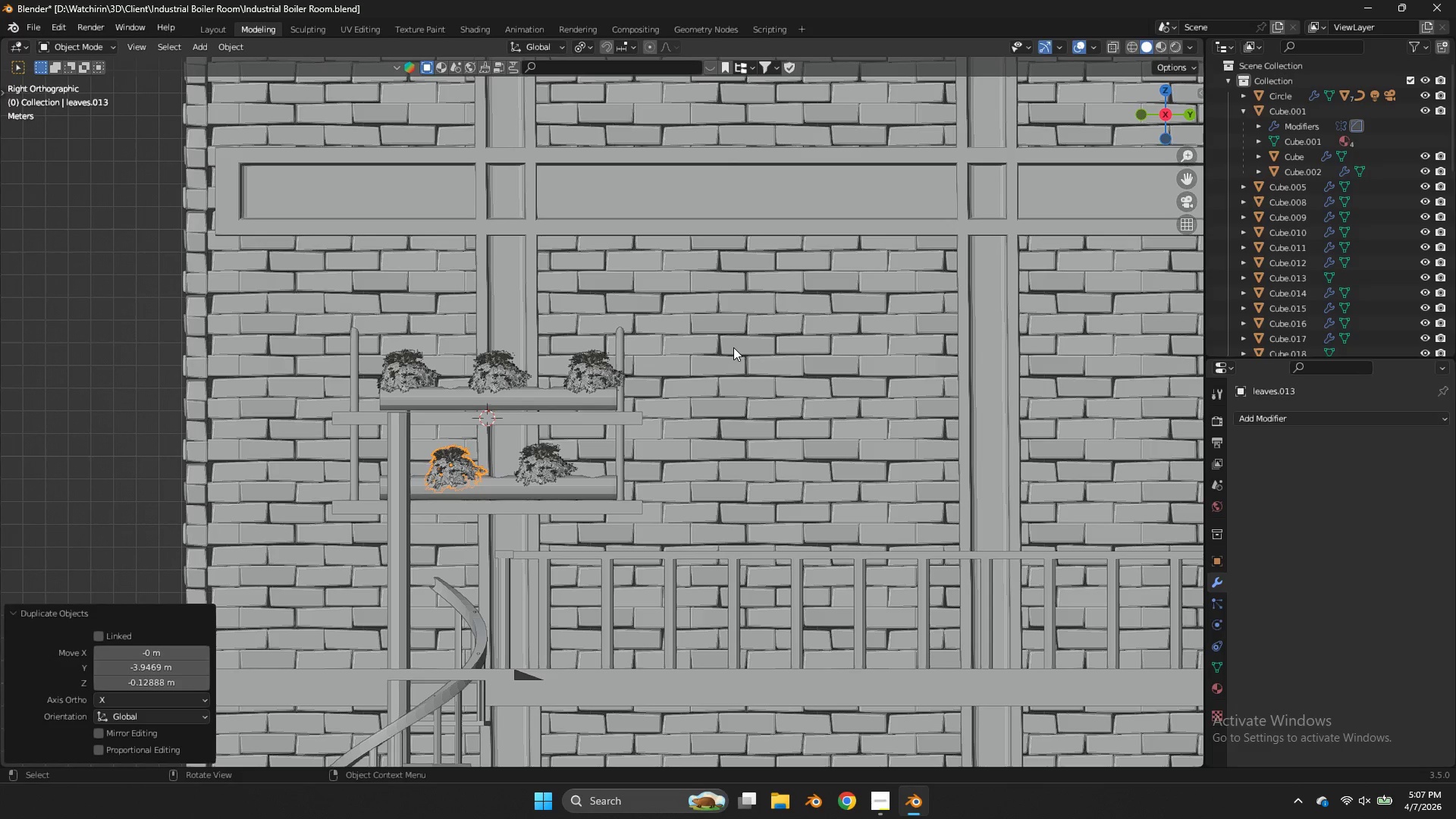 
key(Control+S)
 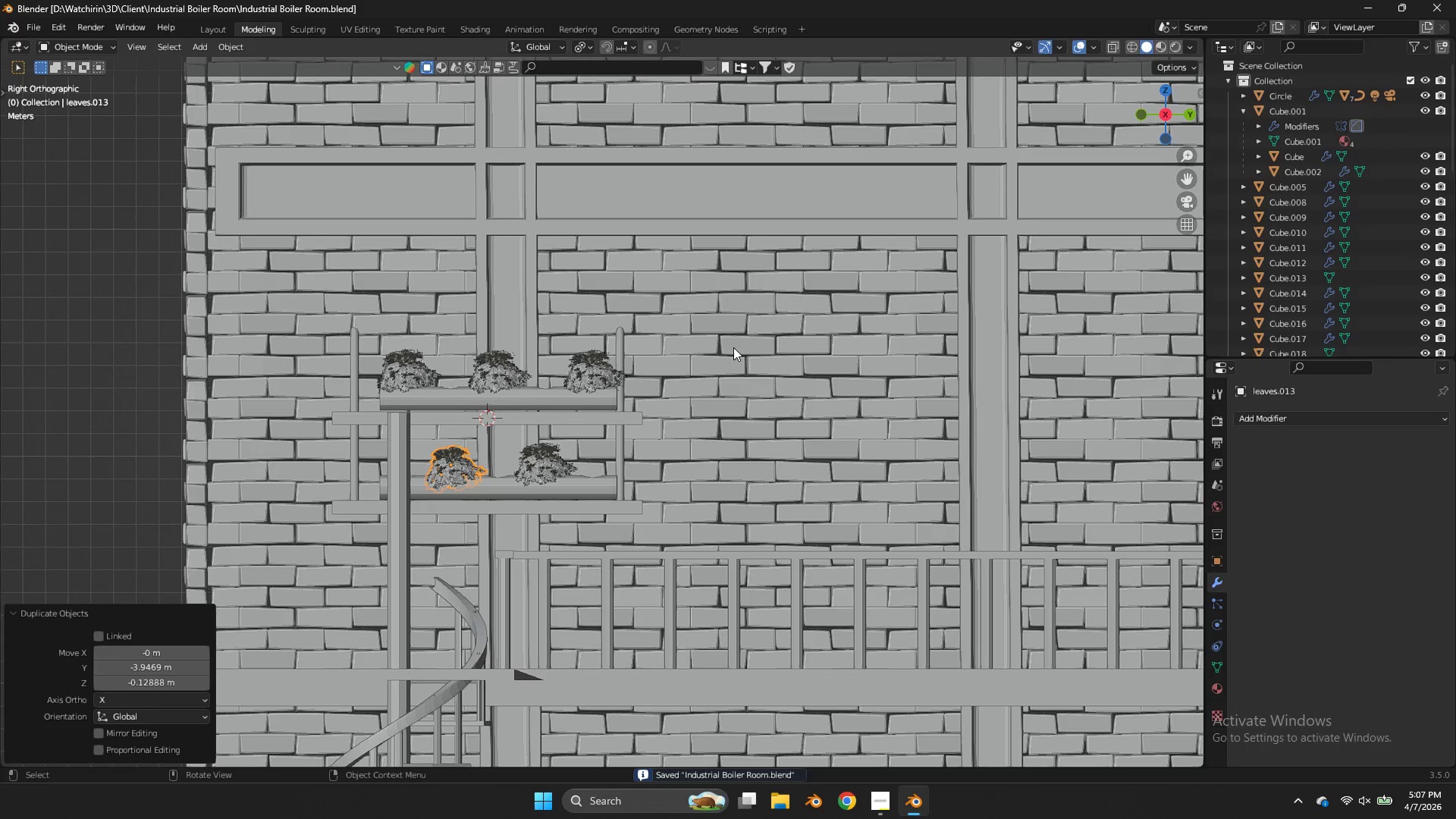 
wait(9.05)
 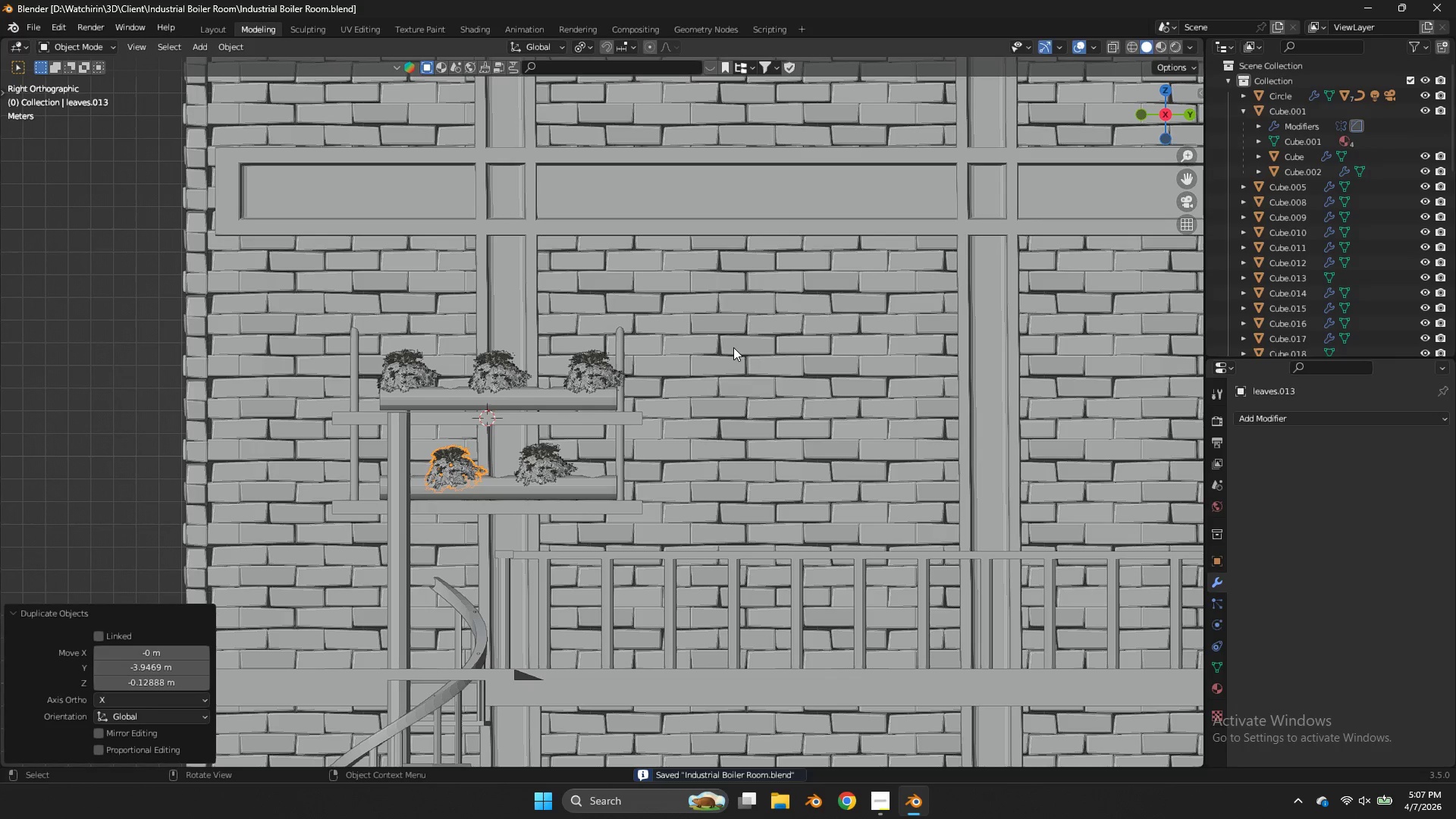 
scroll: coordinate [619, 352], scroll_direction: up, amount: 3.0
 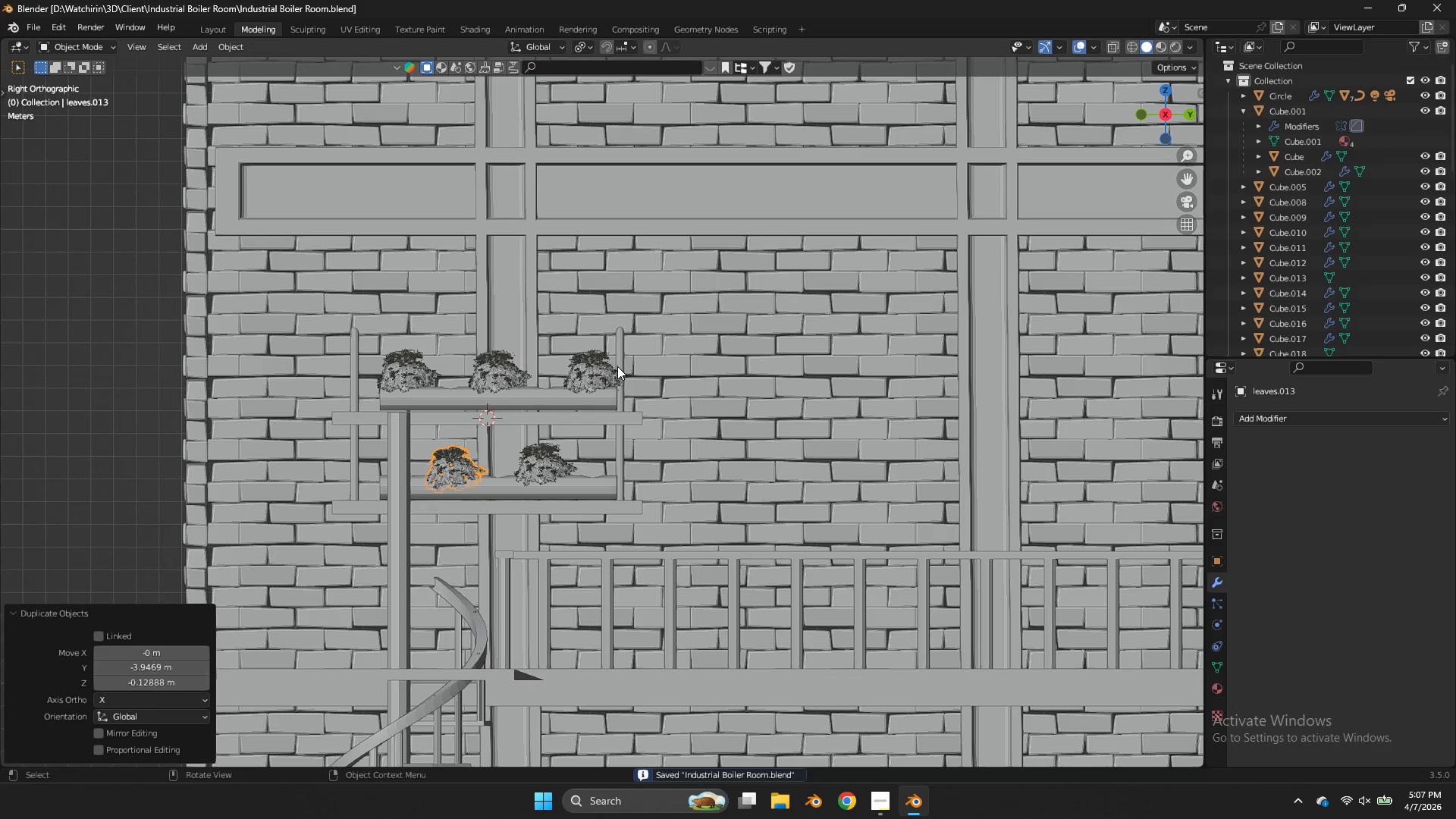 
scroll: coordinate [617, 366], scroll_direction: none, amount: 0.0
 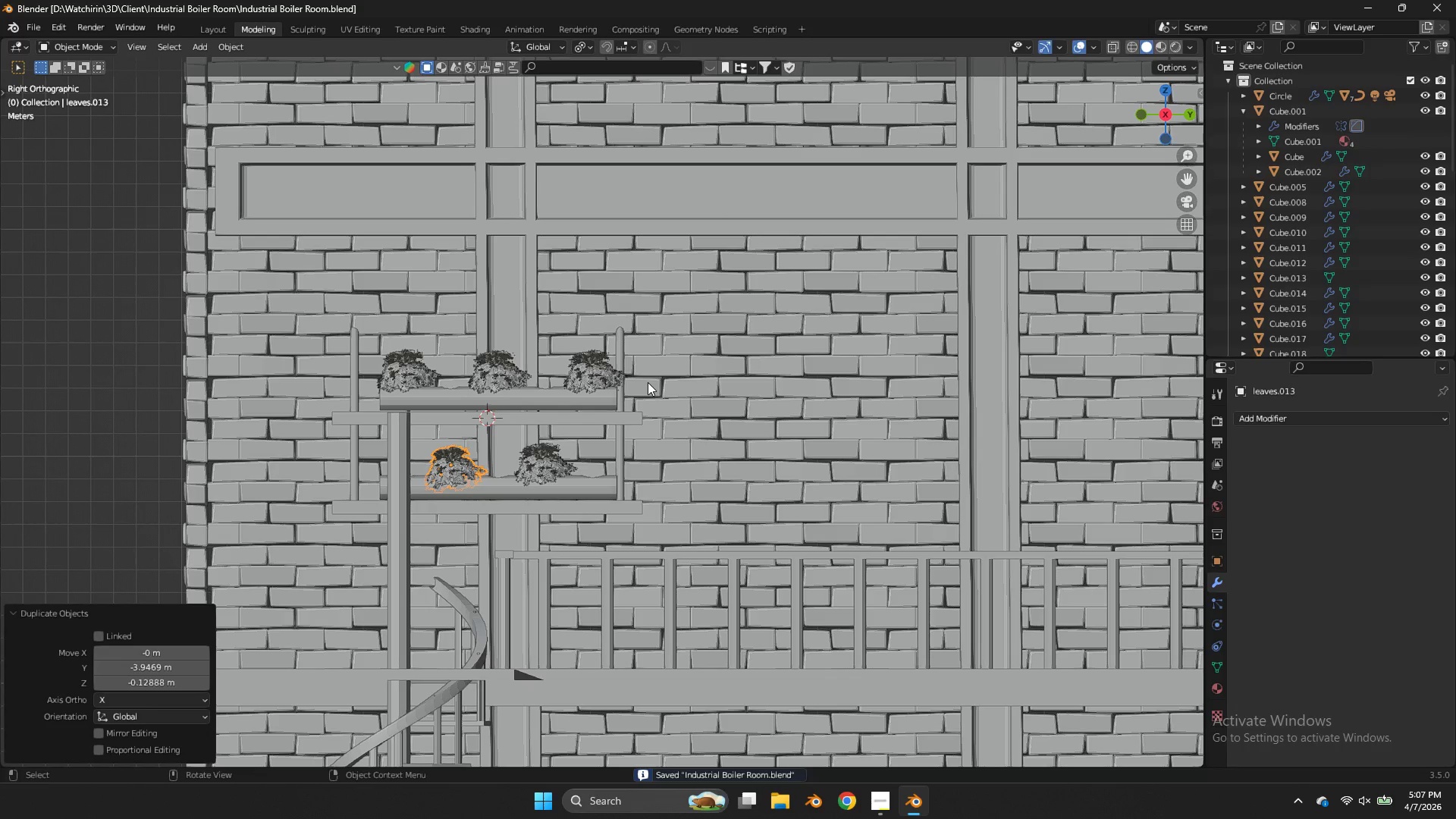 
wait(13.65)
 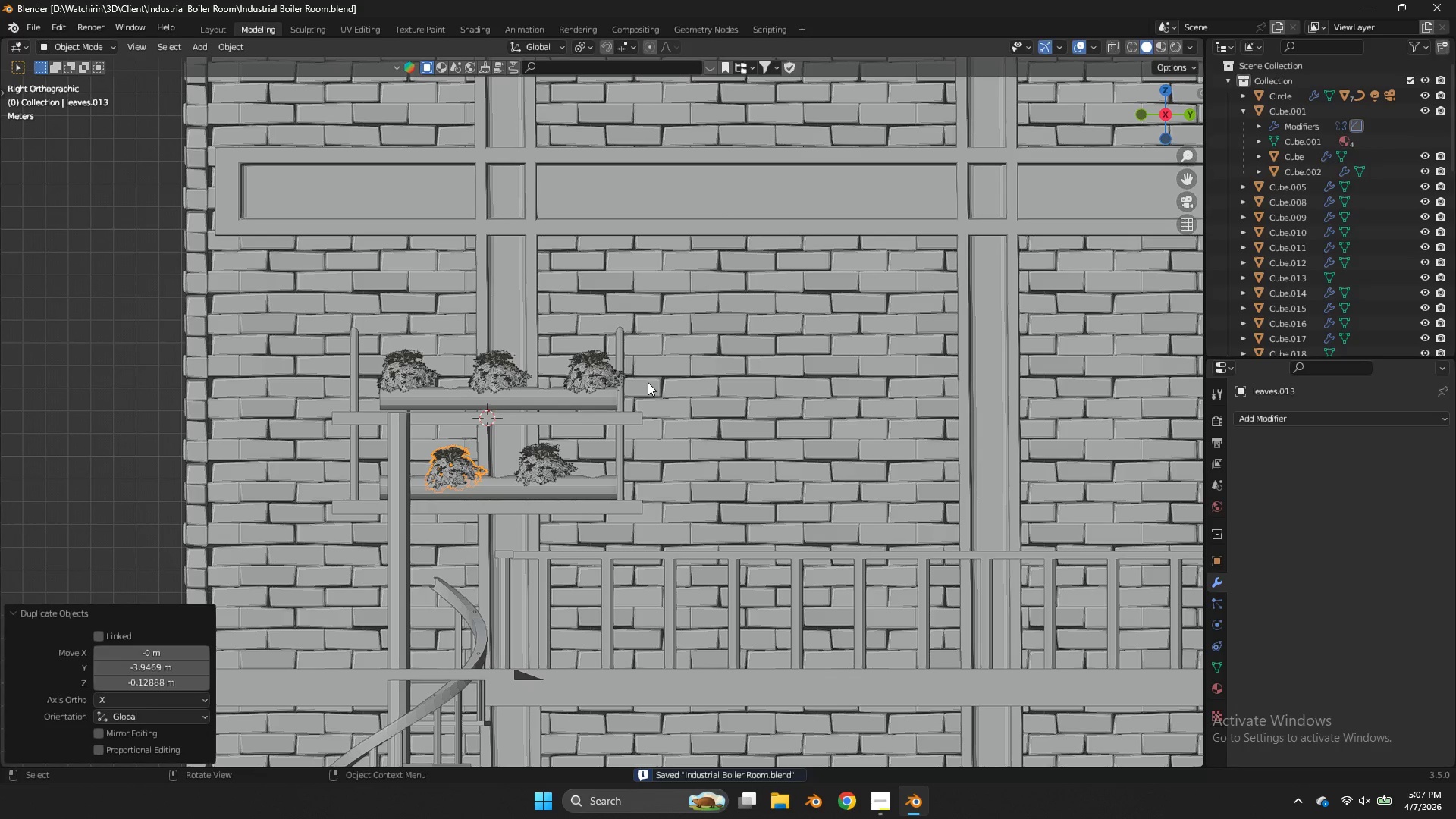 
left_click([571, 363])
 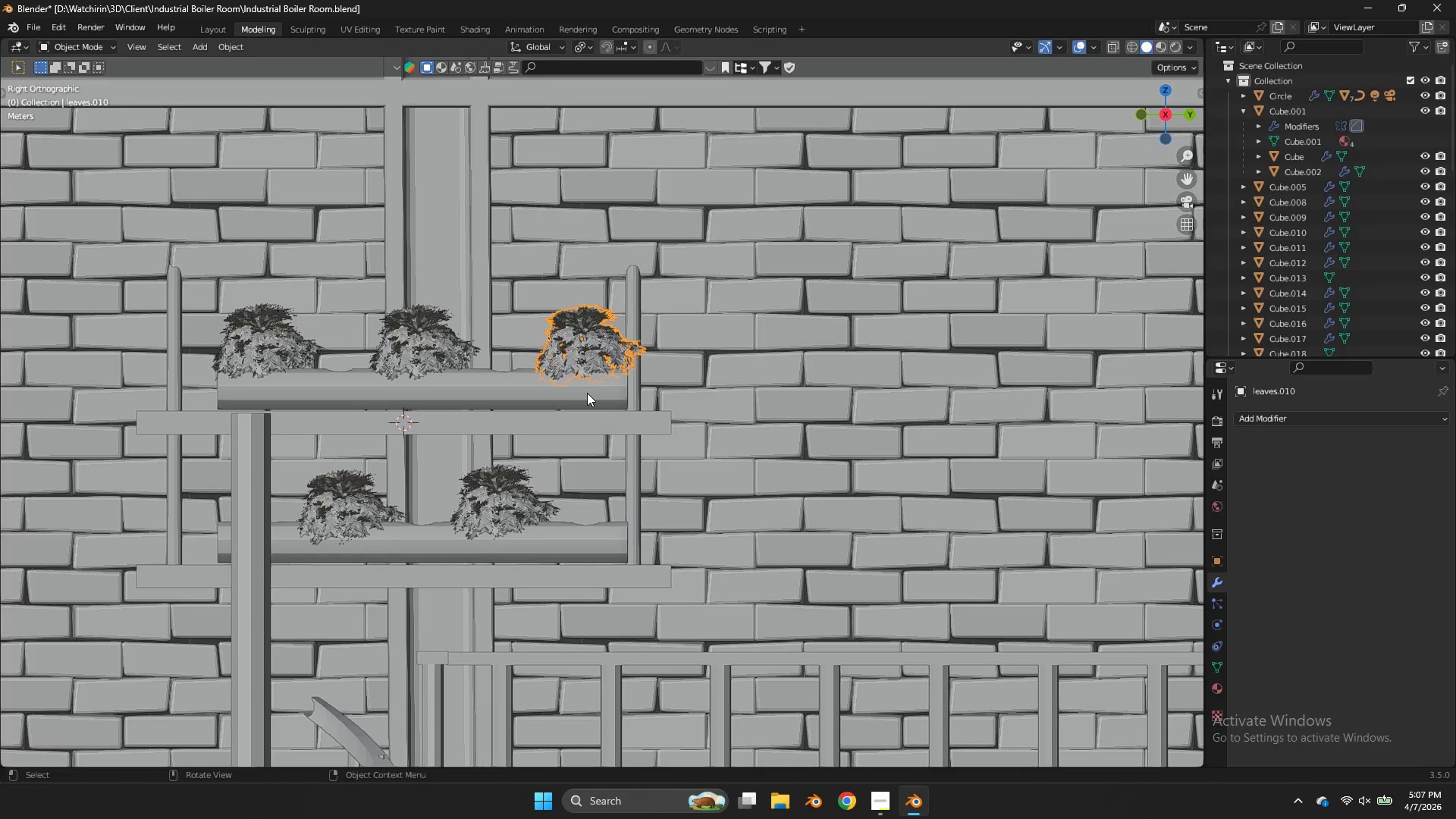 
left_click([587, 393])
 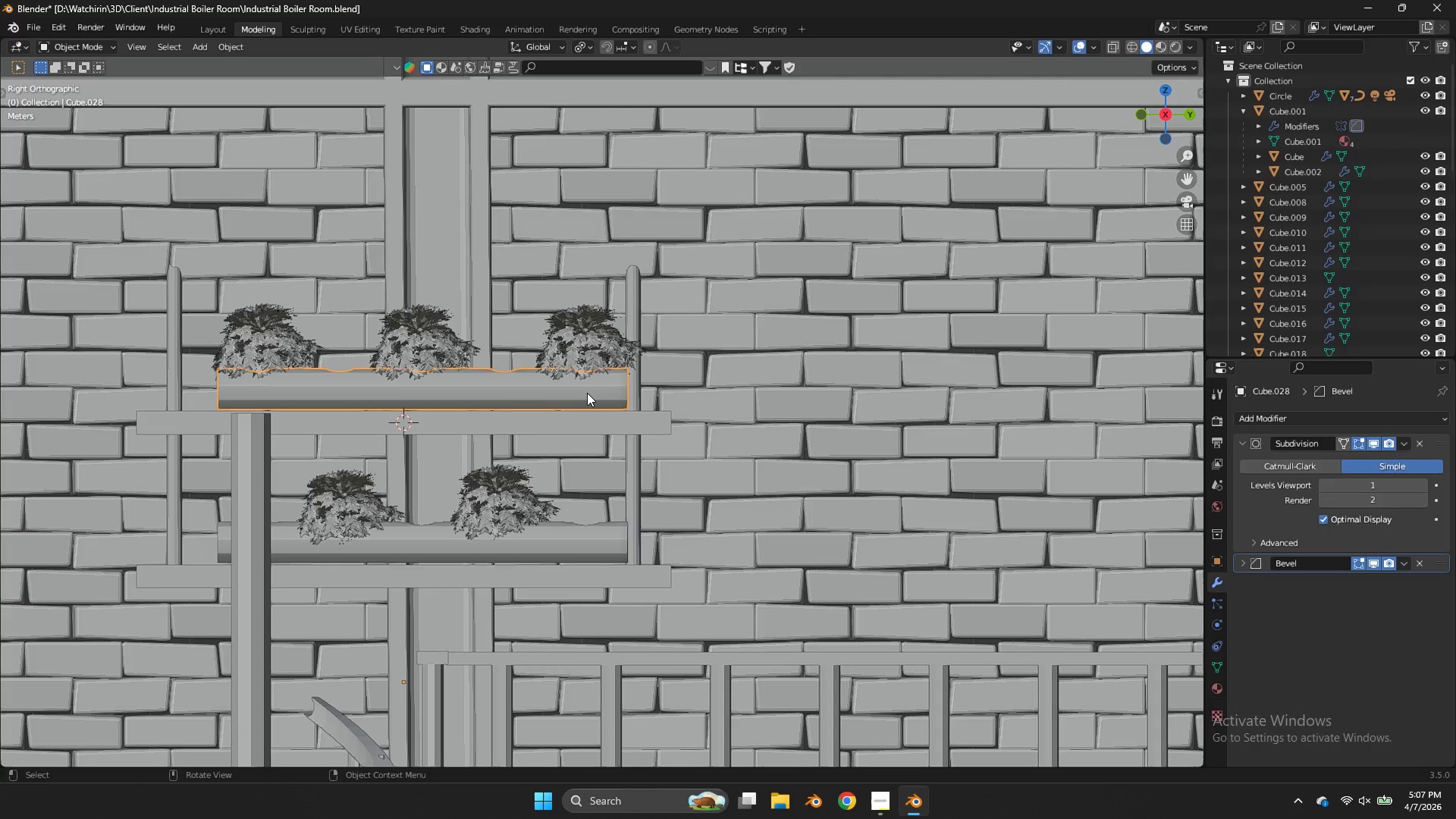 
wait(11.25)
 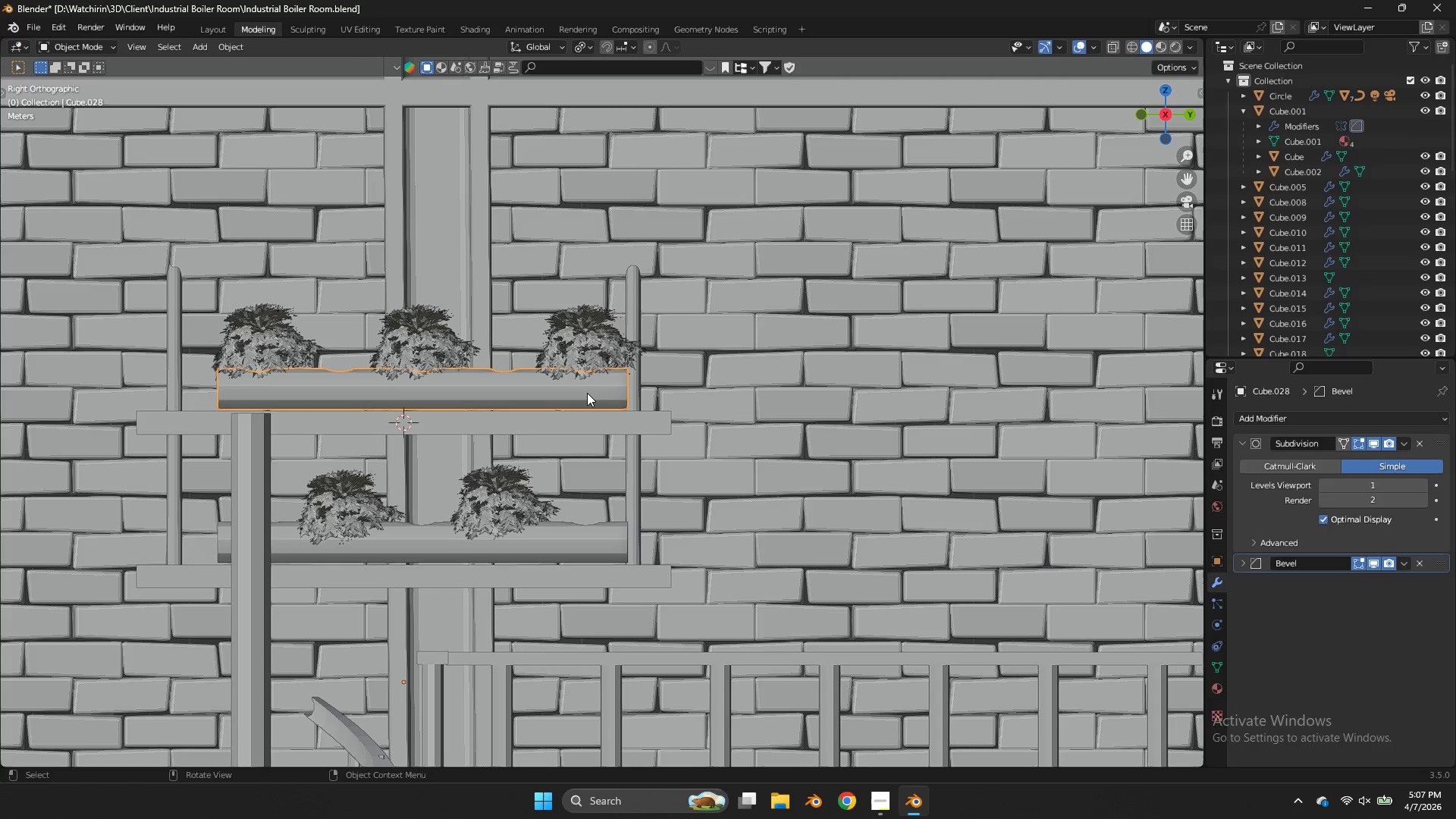 
left_click([591, 414])
 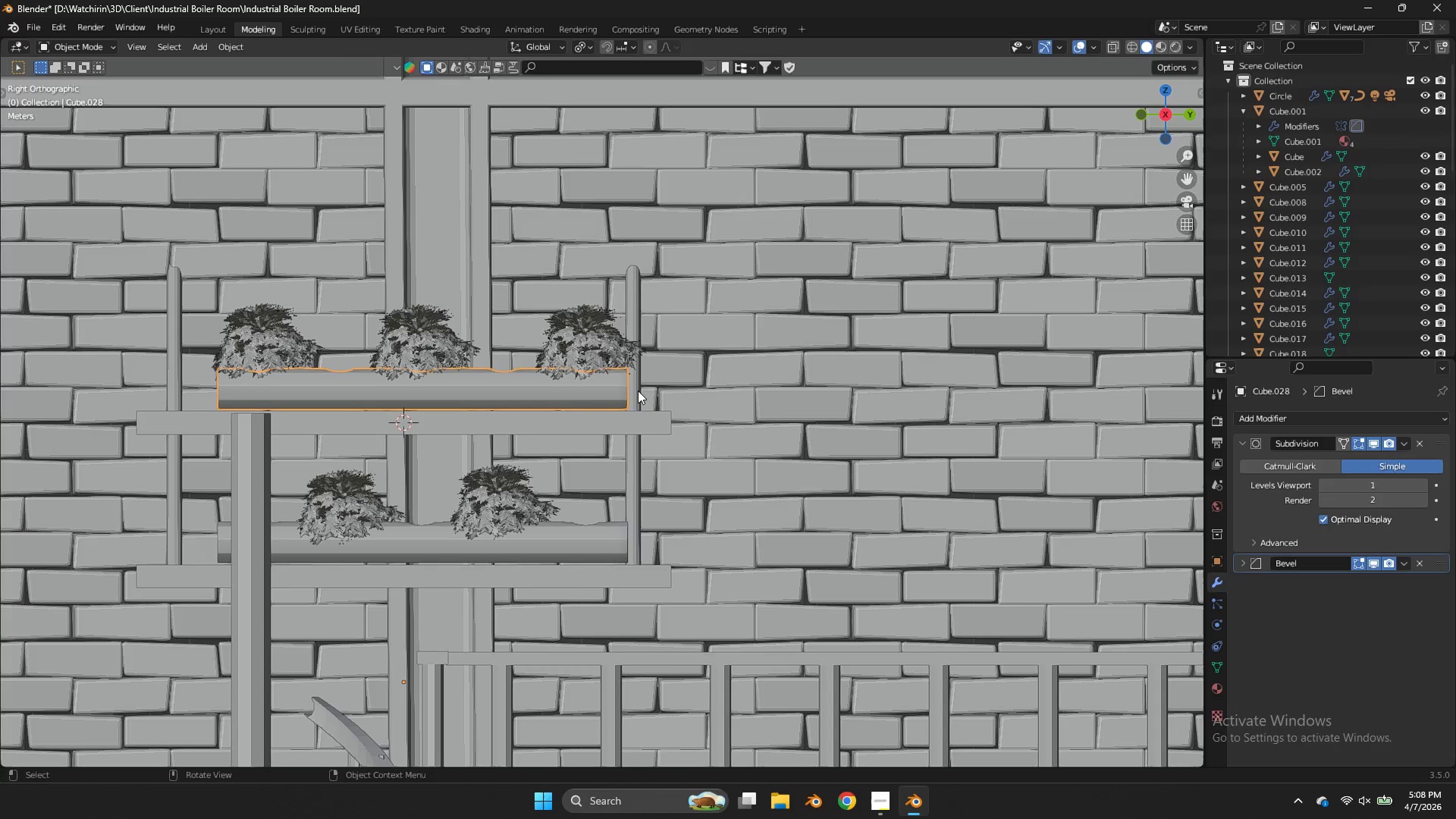 
hold_key(key=ShiftLeft, duration=3.2)
left_click([636, 391])
 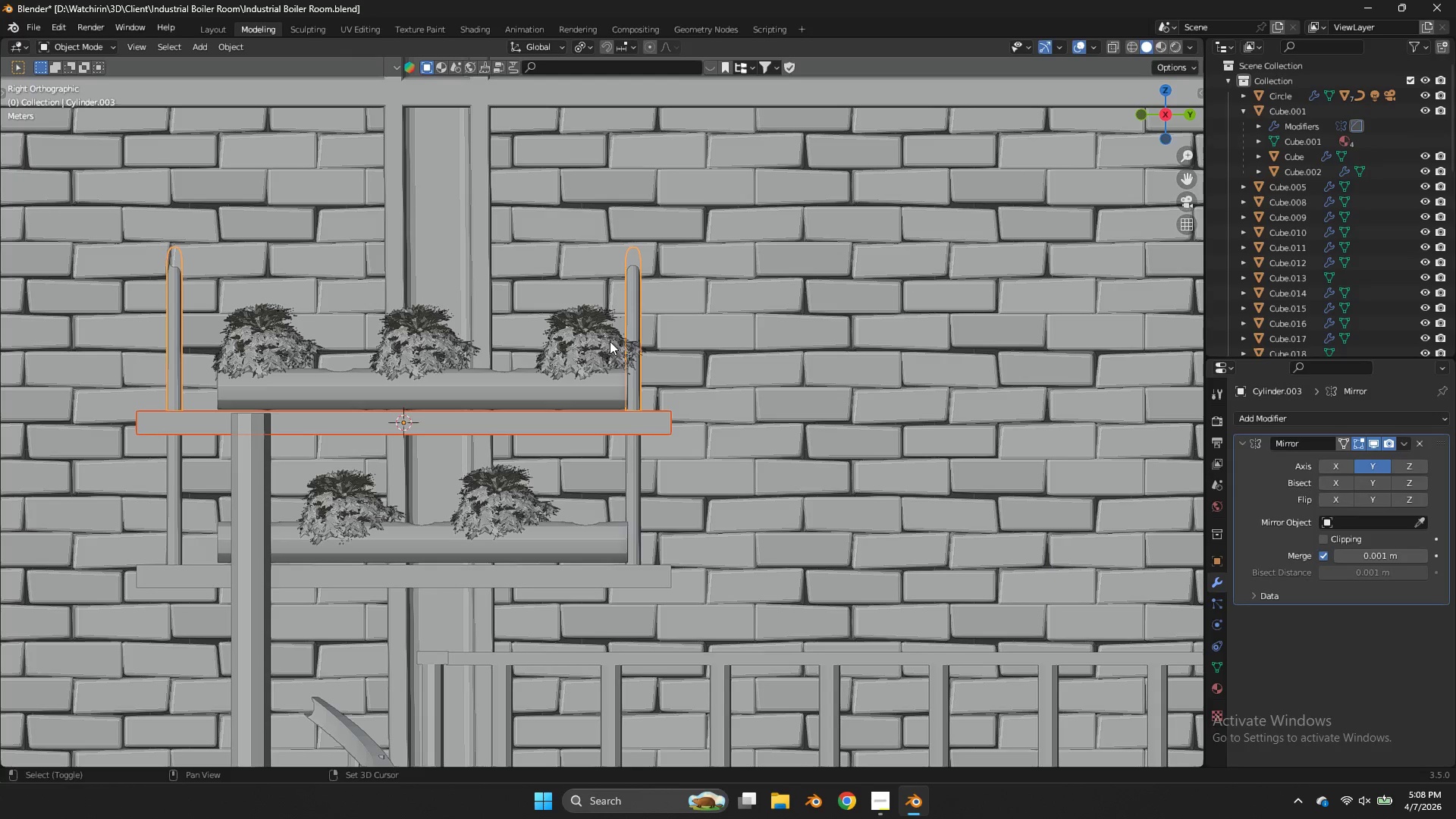 
left_click([610, 341])
 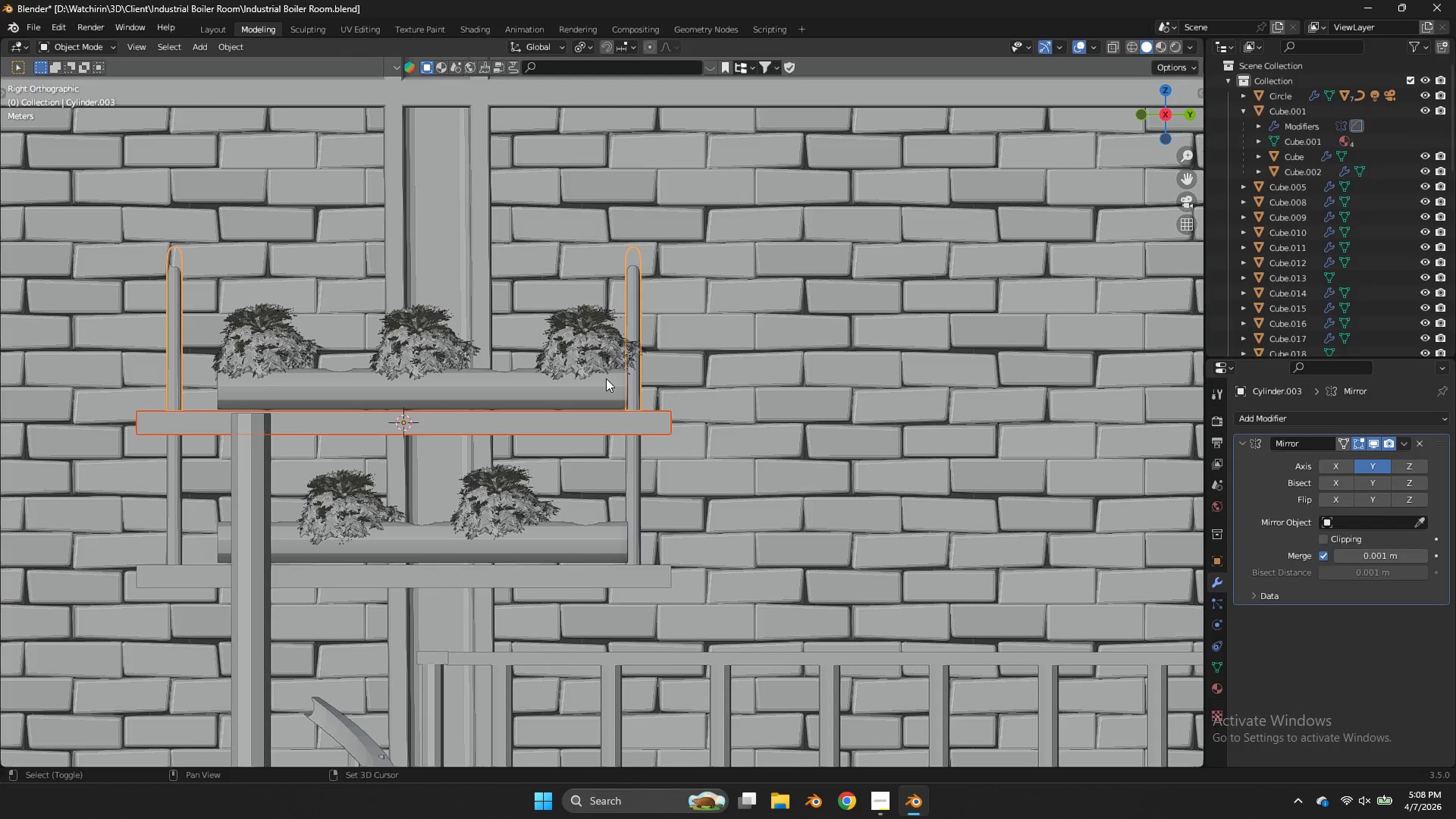 
left_click([606, 378])
 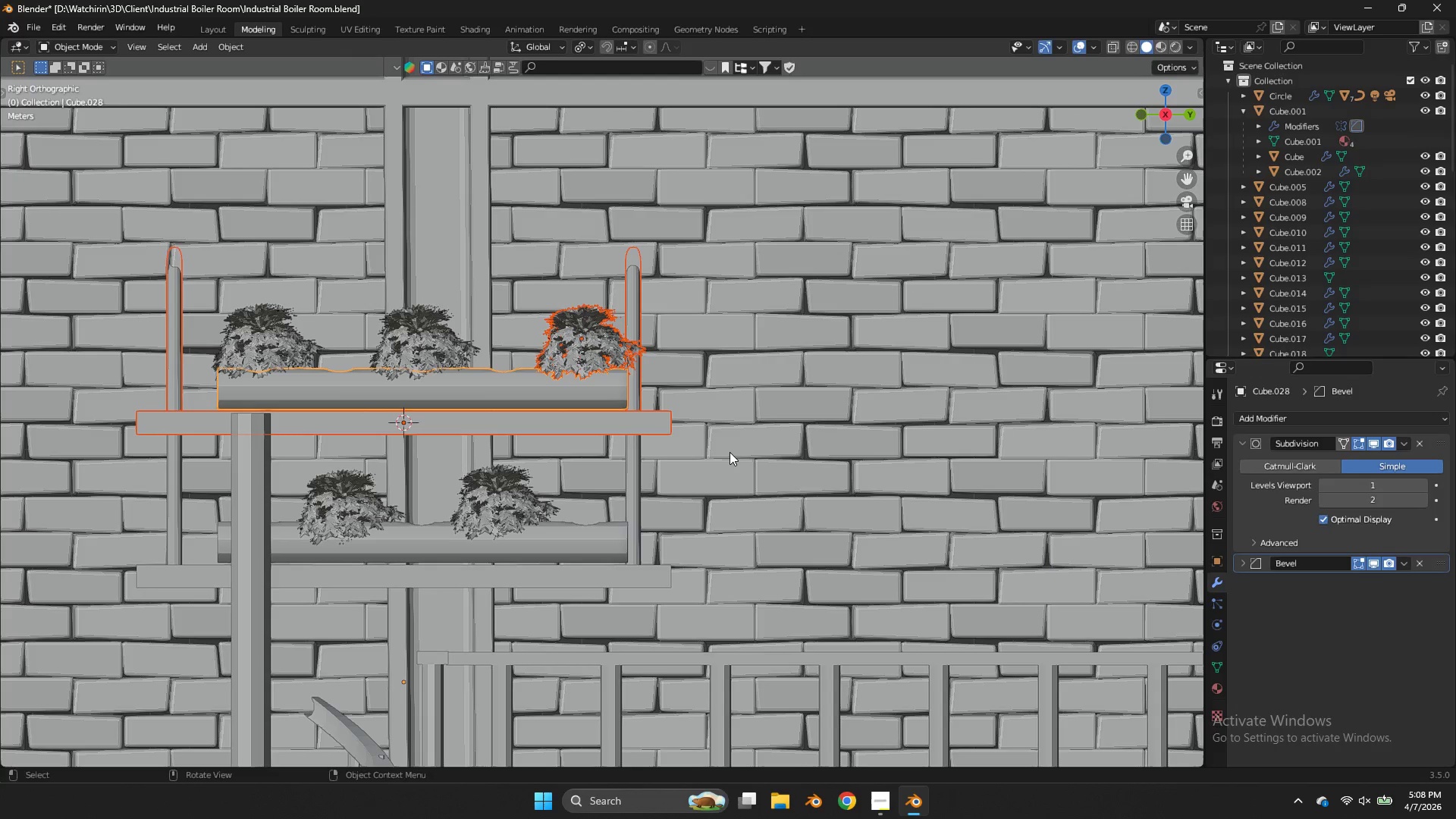 
scroll: coordinate [730, 452], scroll_direction: down, amount: 4.0
 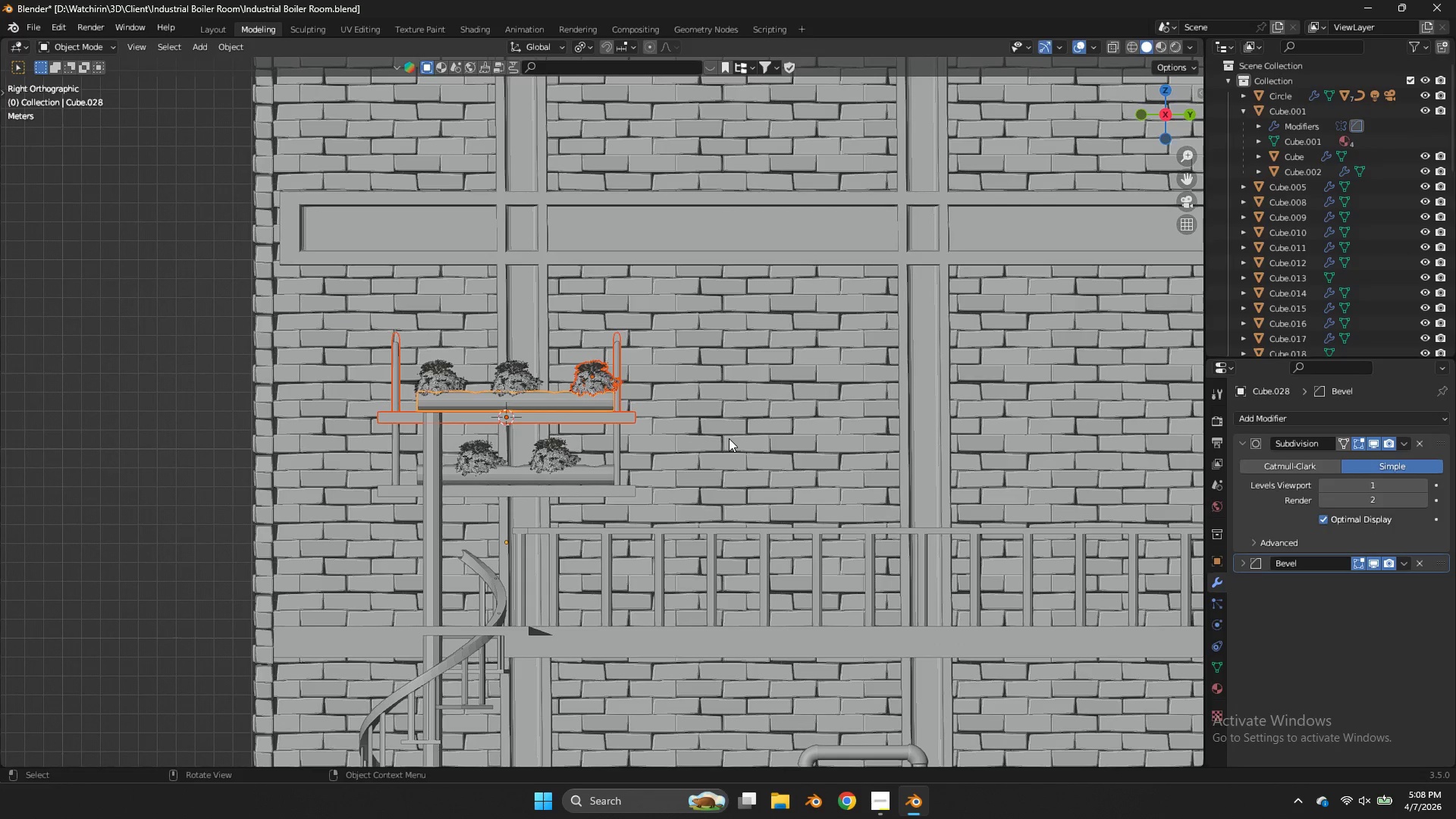 
type(Dy)
 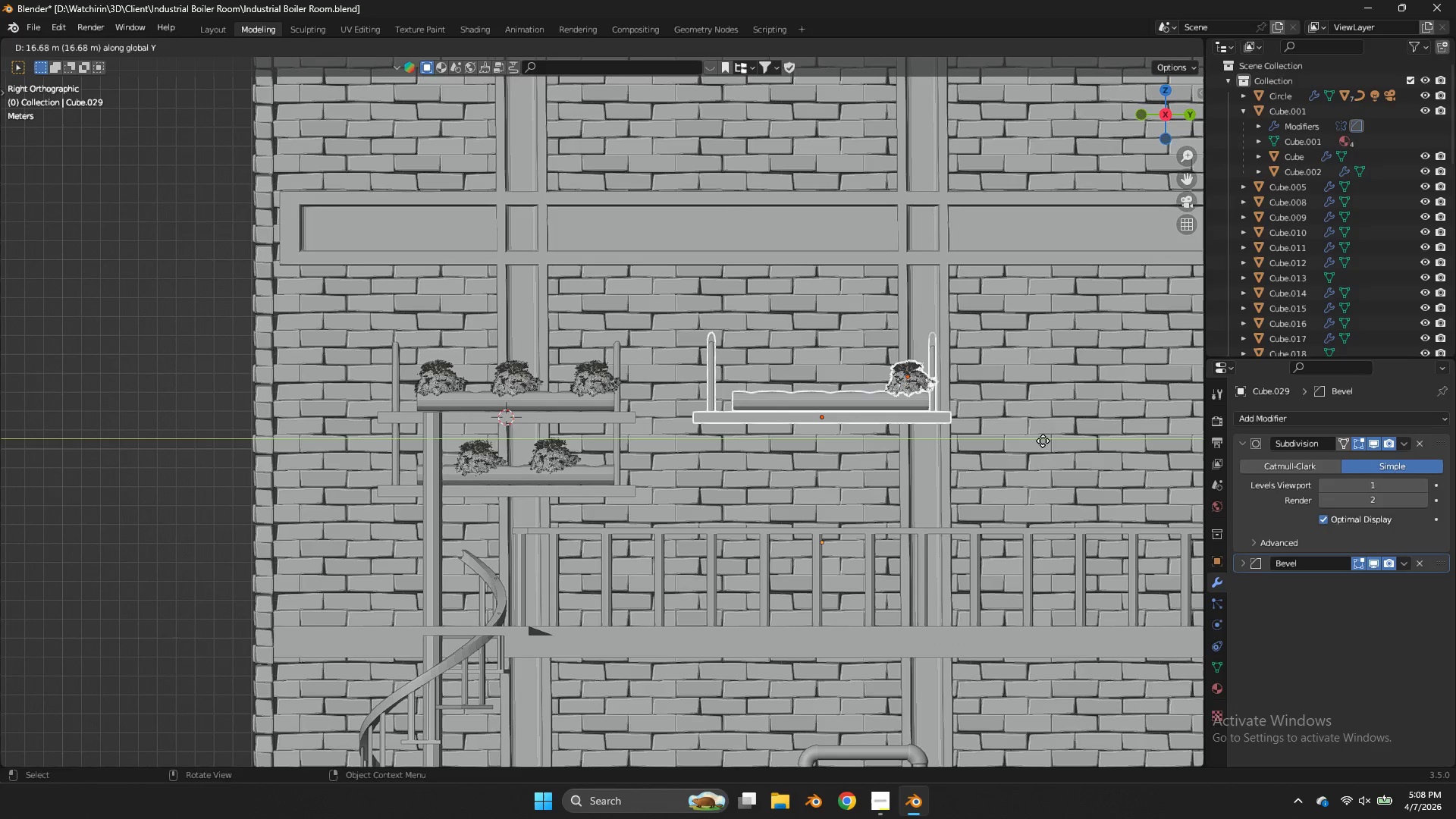 
wait(5.31)
 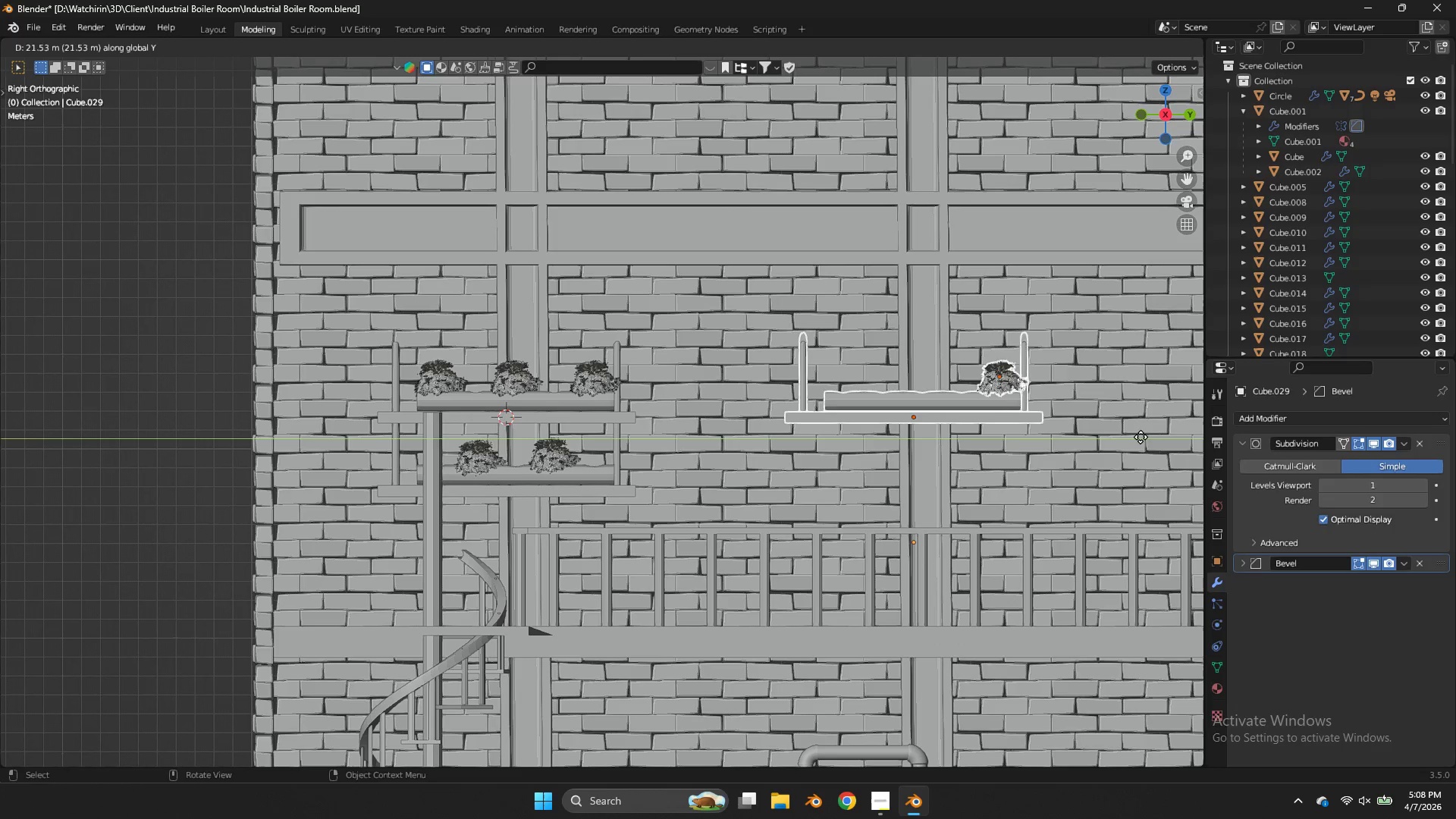 
left_click([1013, 442])
 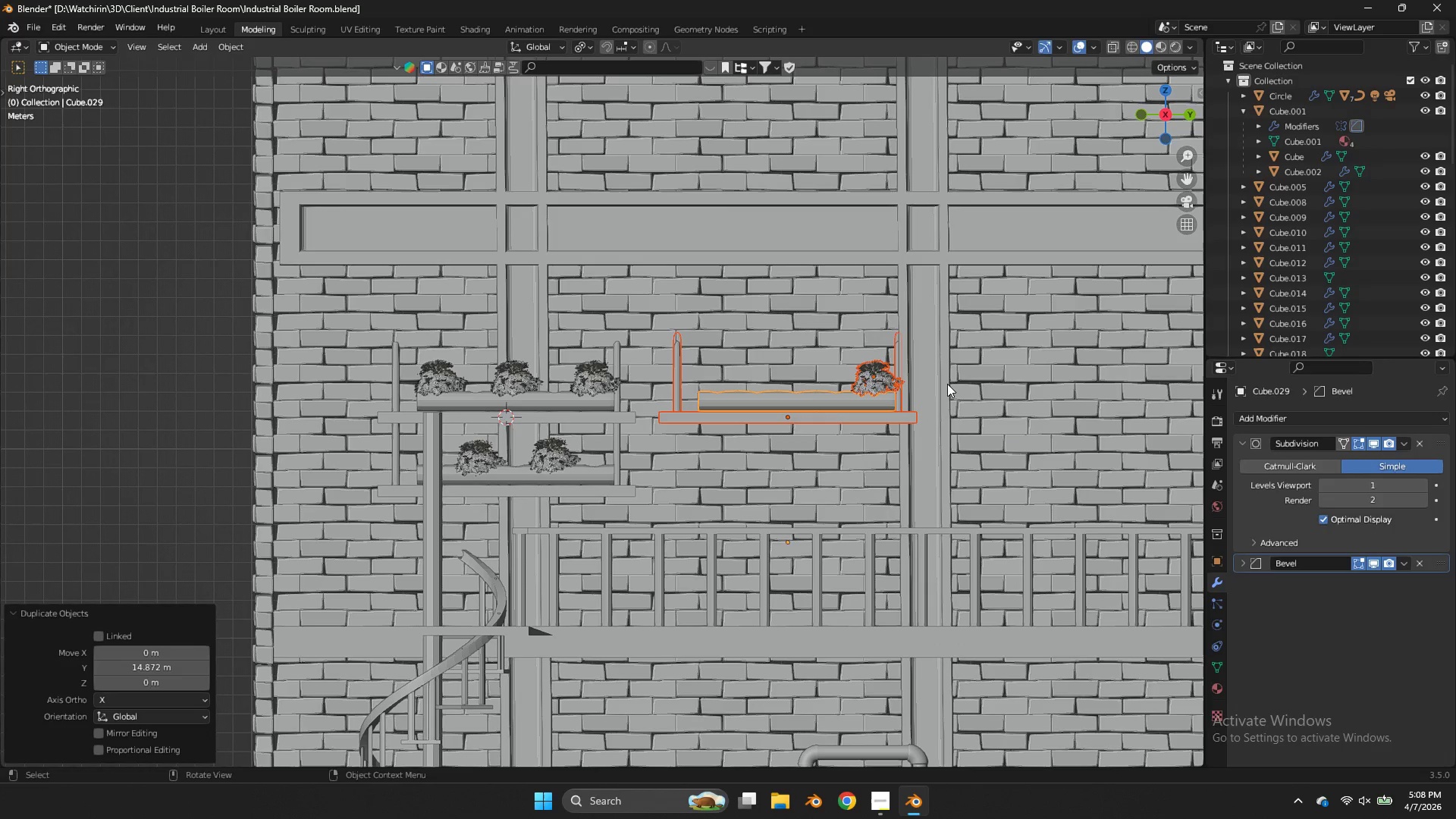 
type(Dyz)
 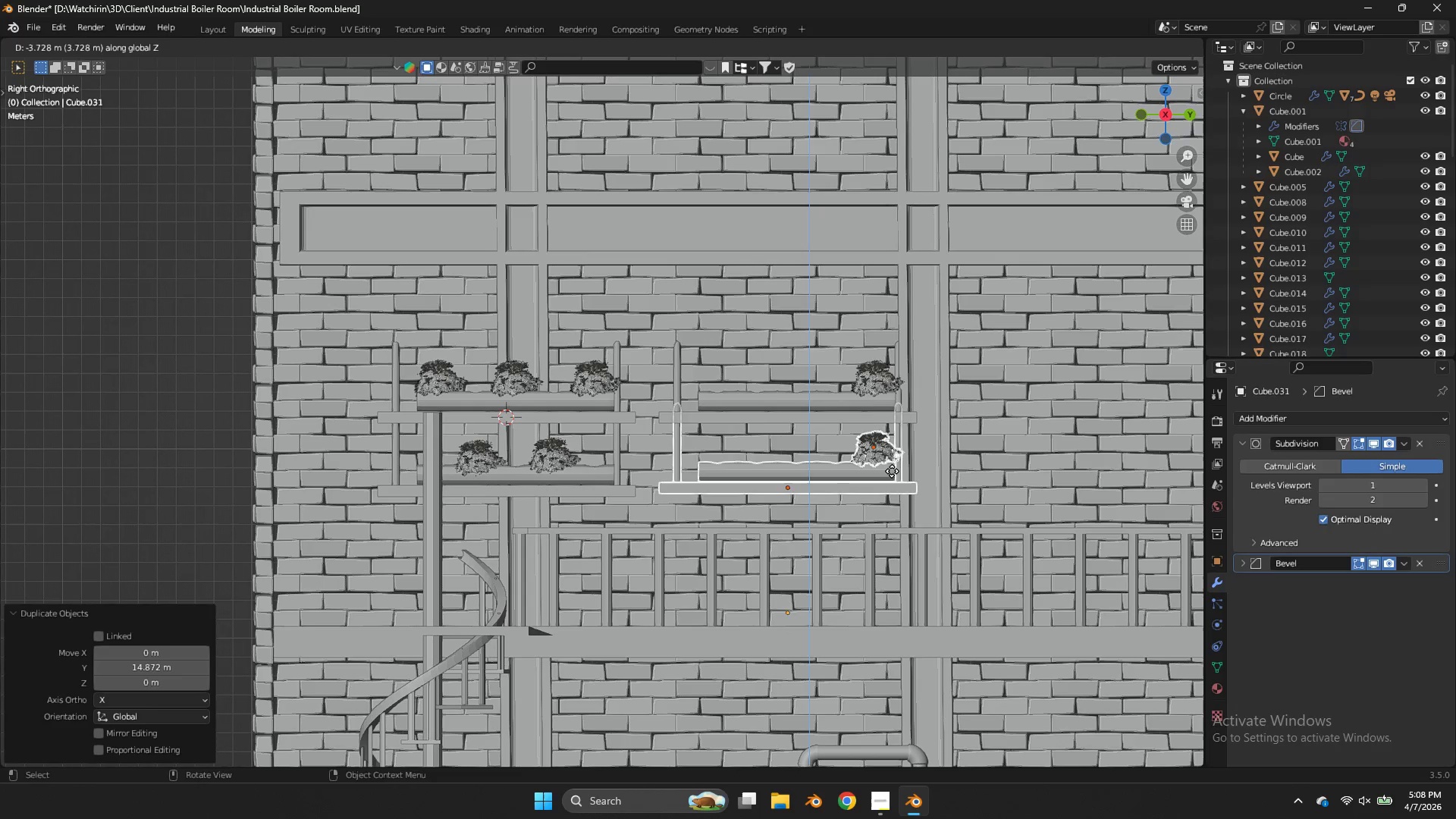 
left_click([892, 475])
 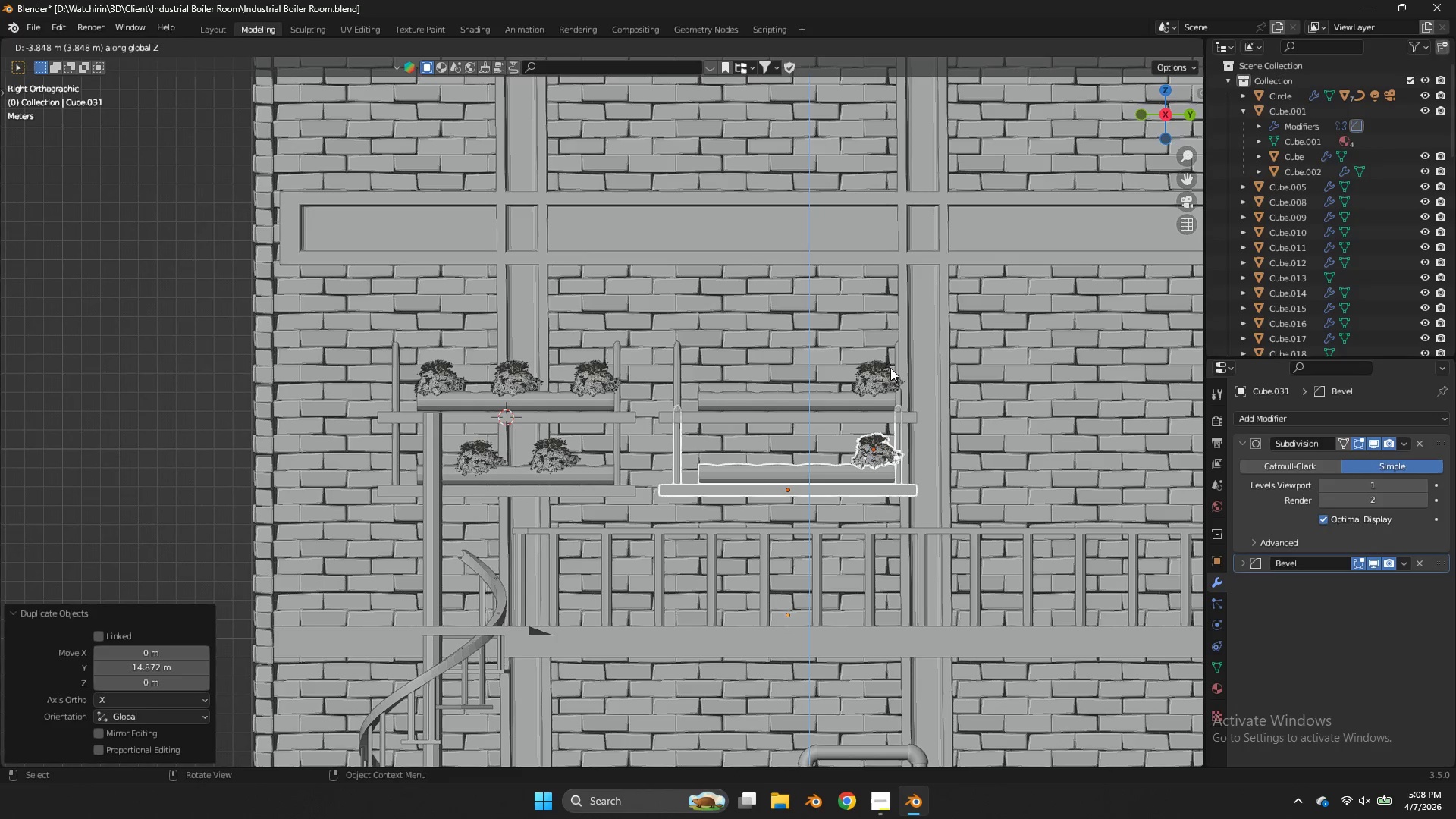 
left_click([885, 372])
 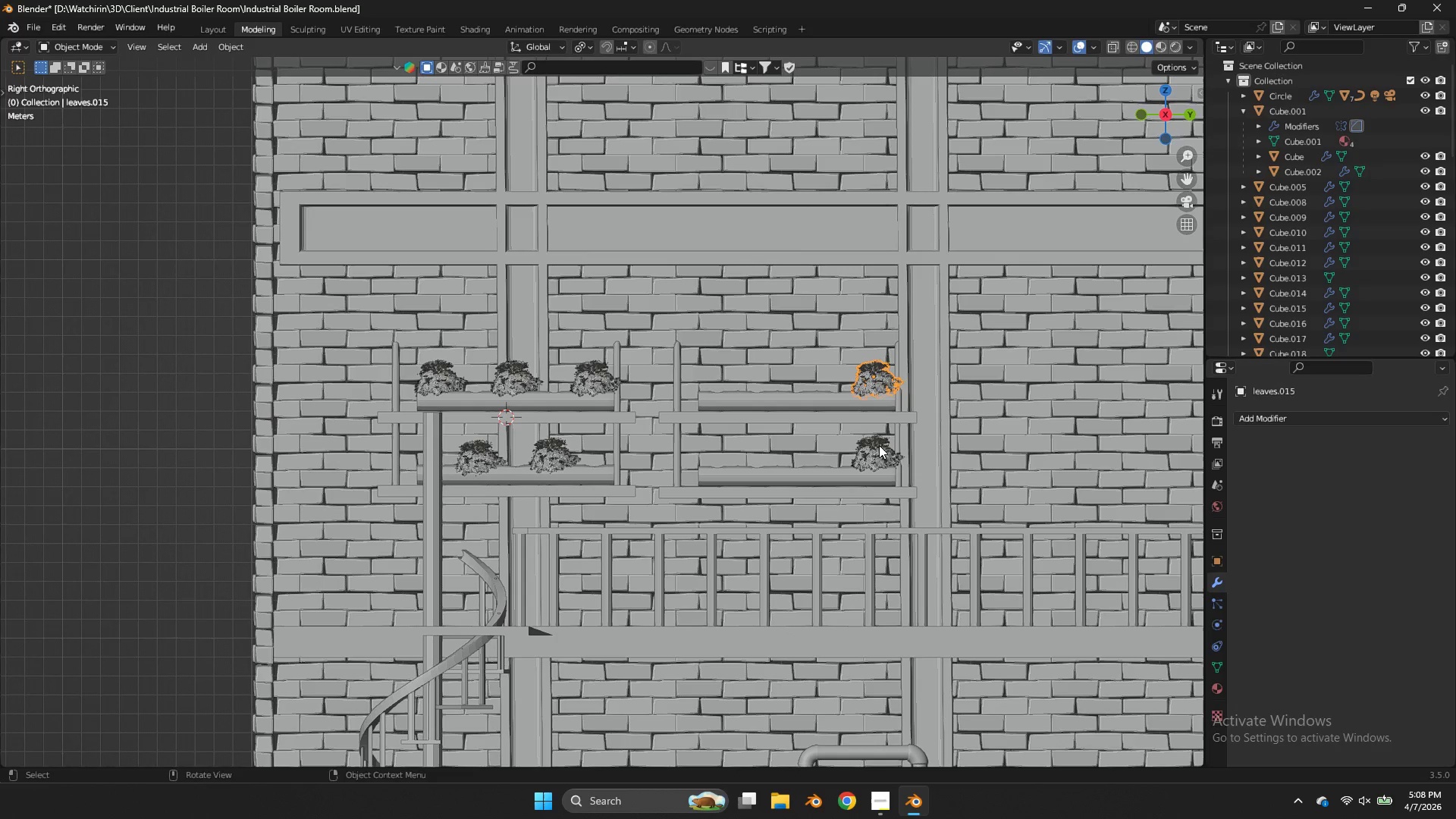 
key(Shift+ShiftLeft)
 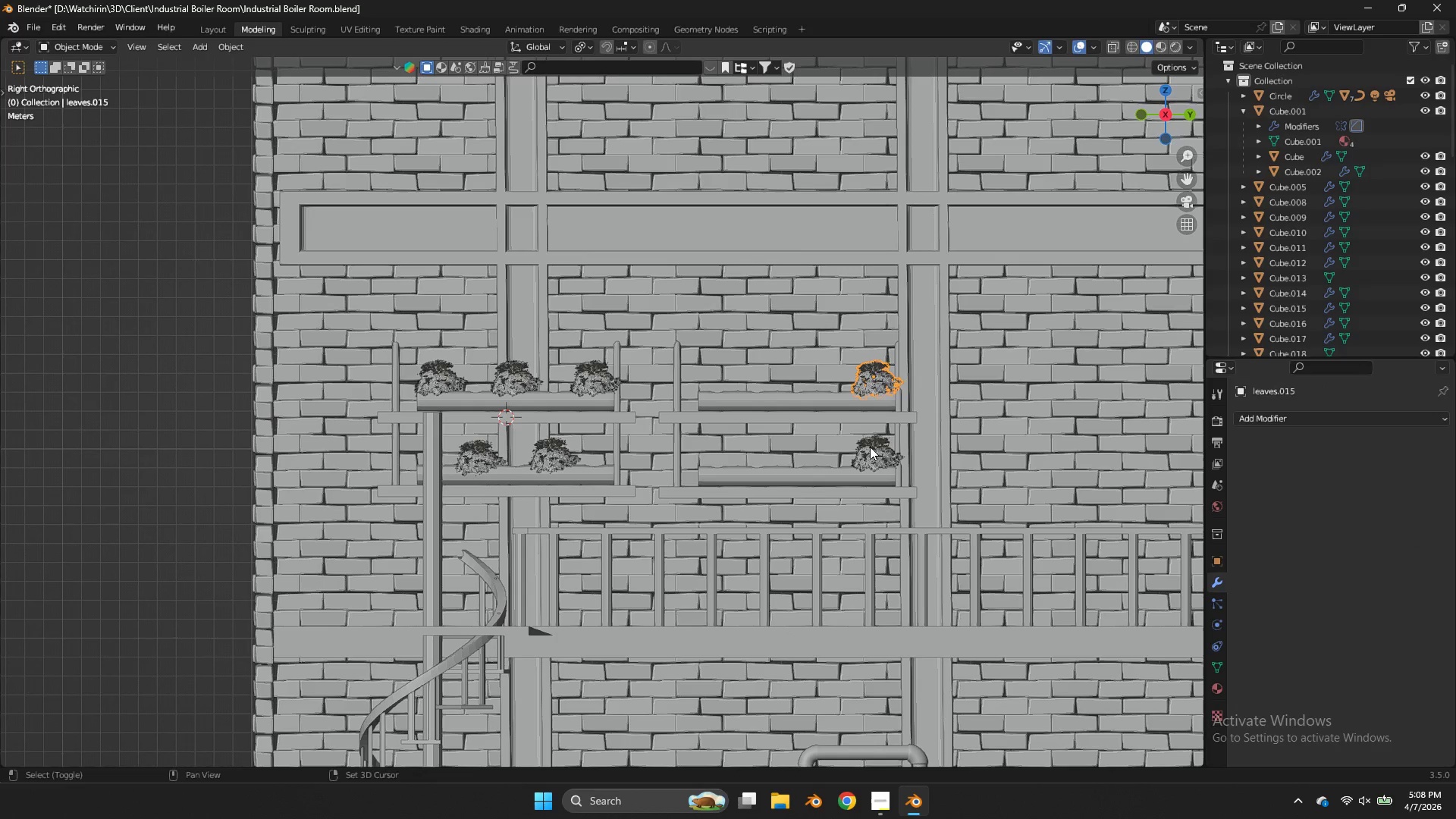 
key(Shift+D)
 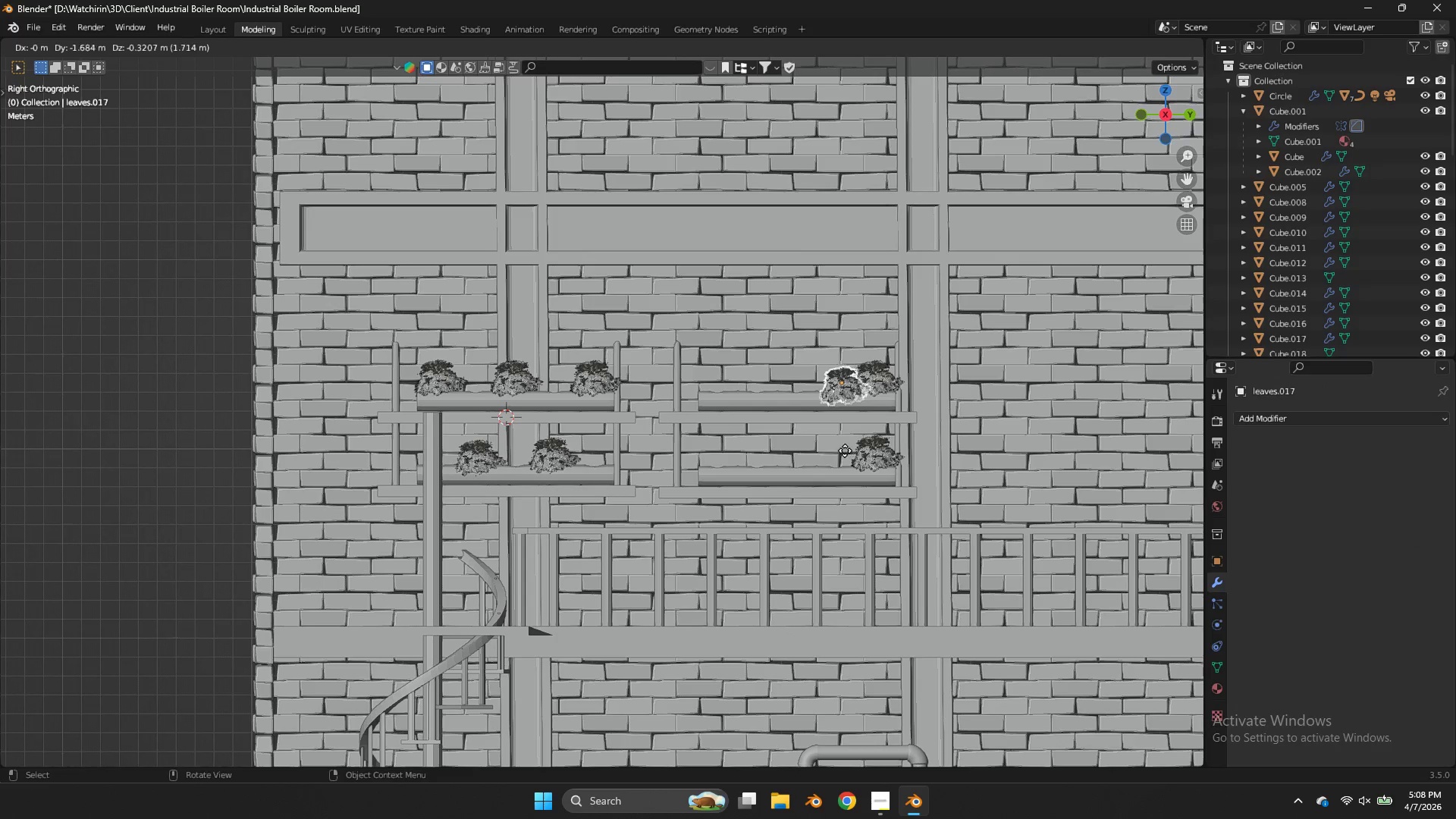 
key(Y)
 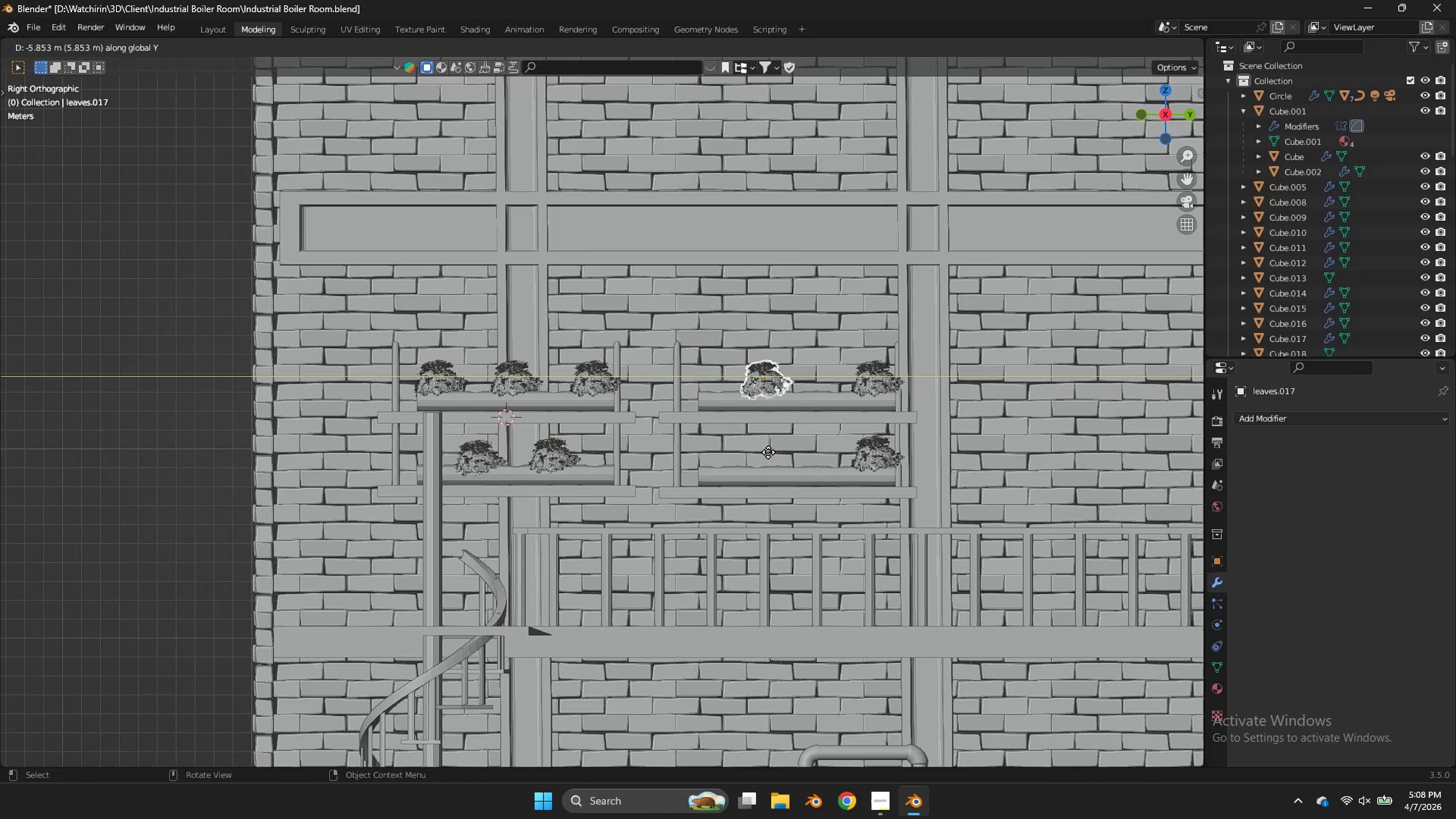 
left_click([768, 452])
 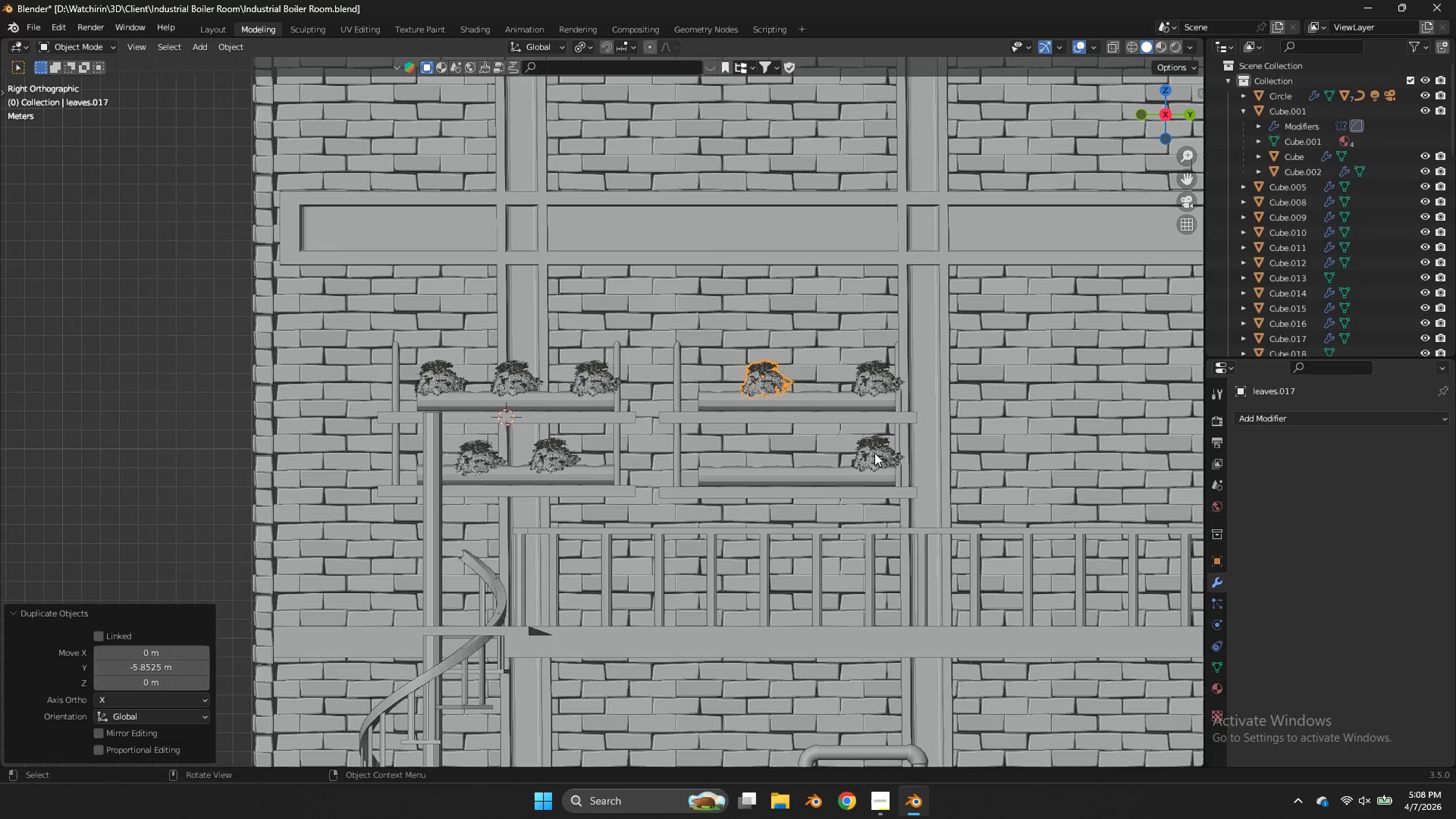 
type(Dy)
 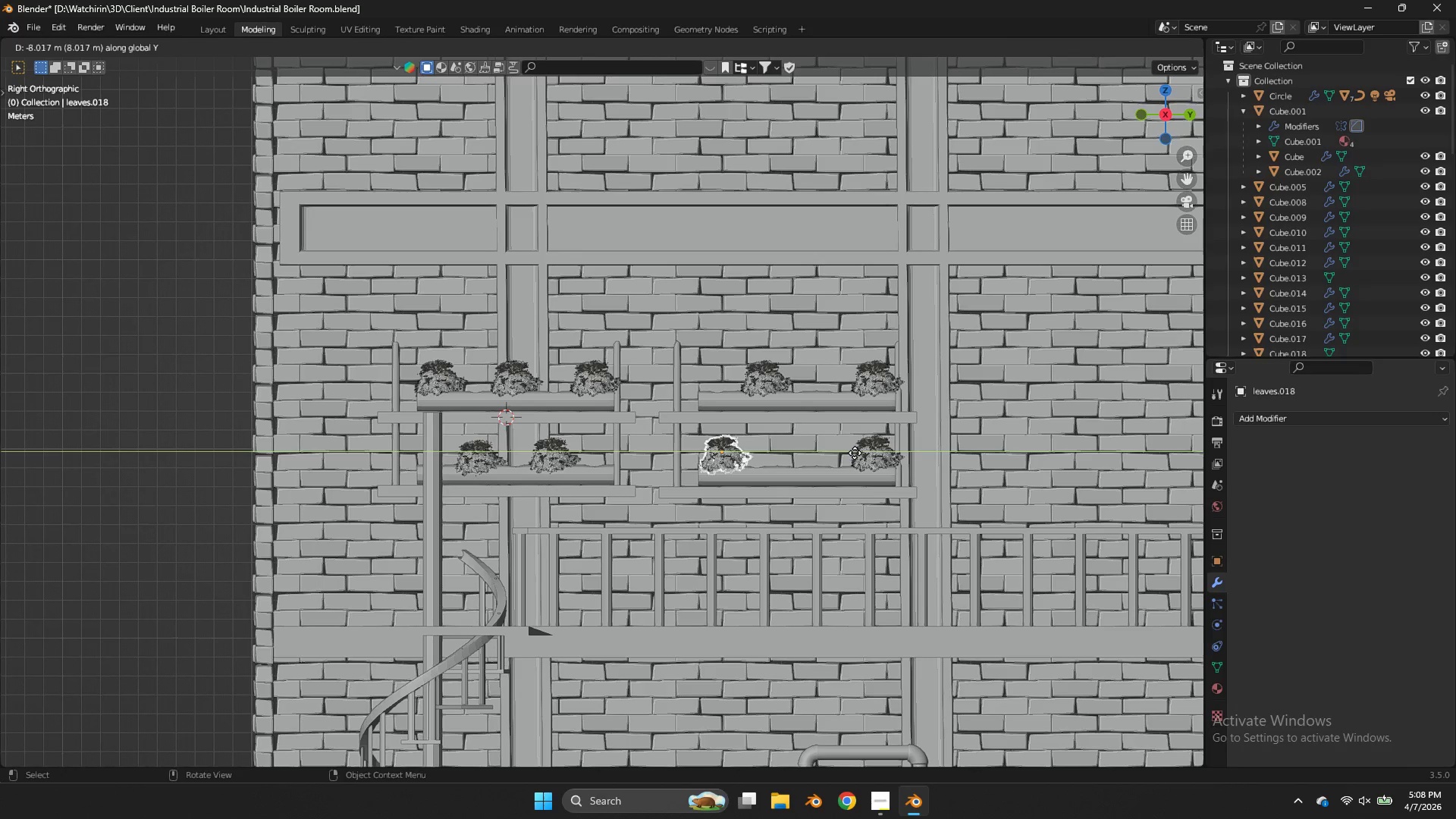 
double_click([874, 455])
 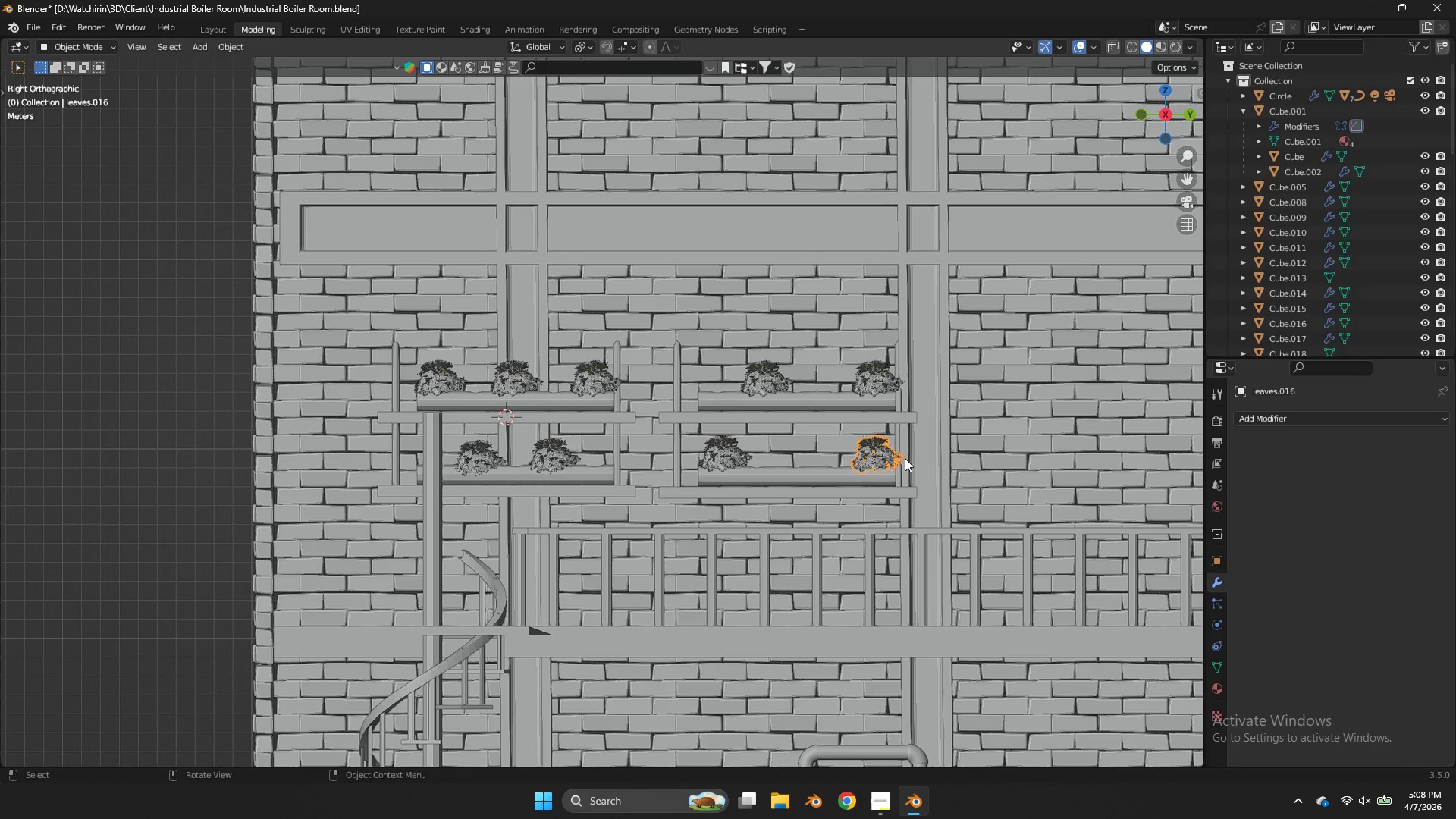 
type(Dy)
 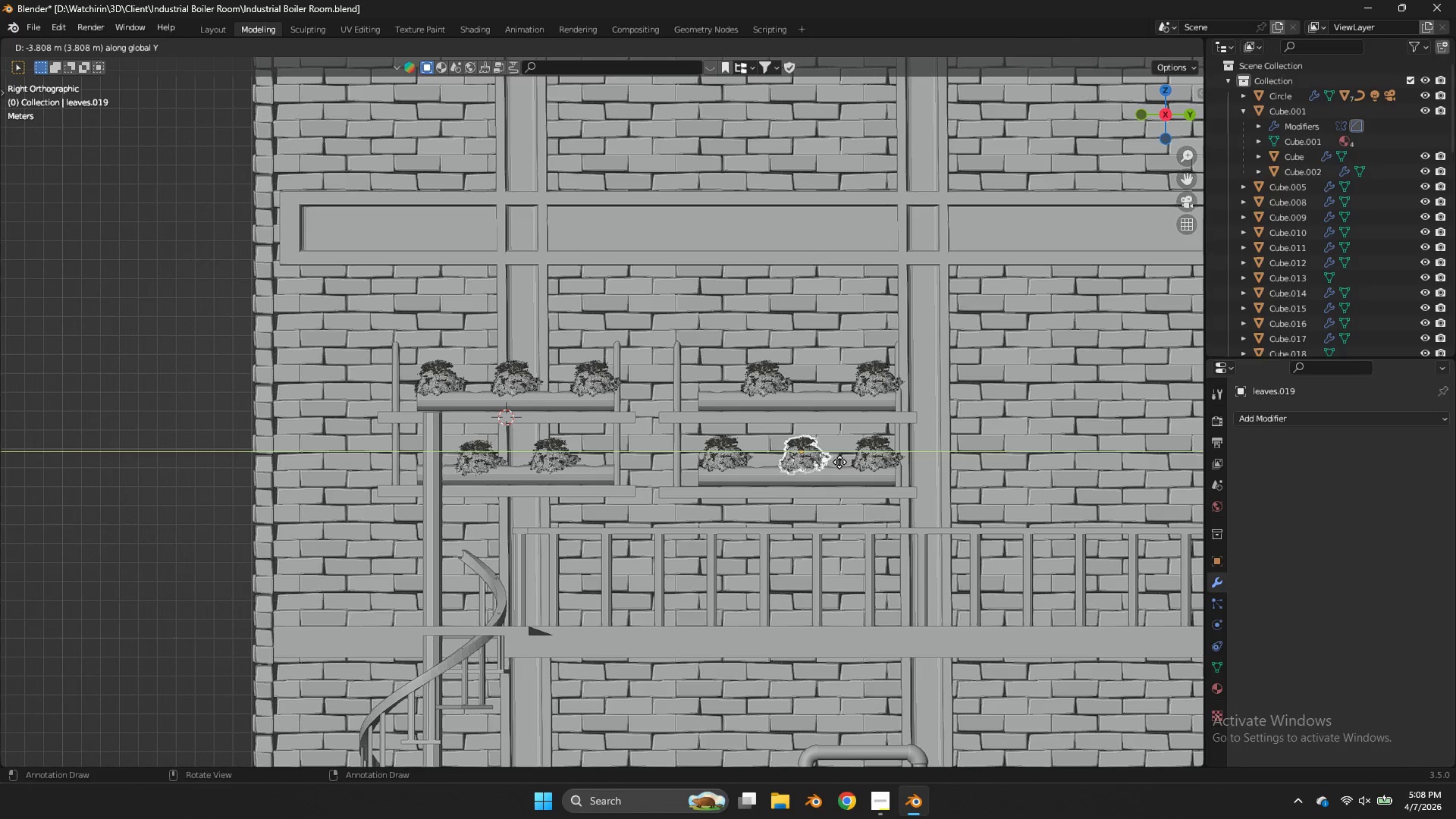 
left_click([836, 463])
 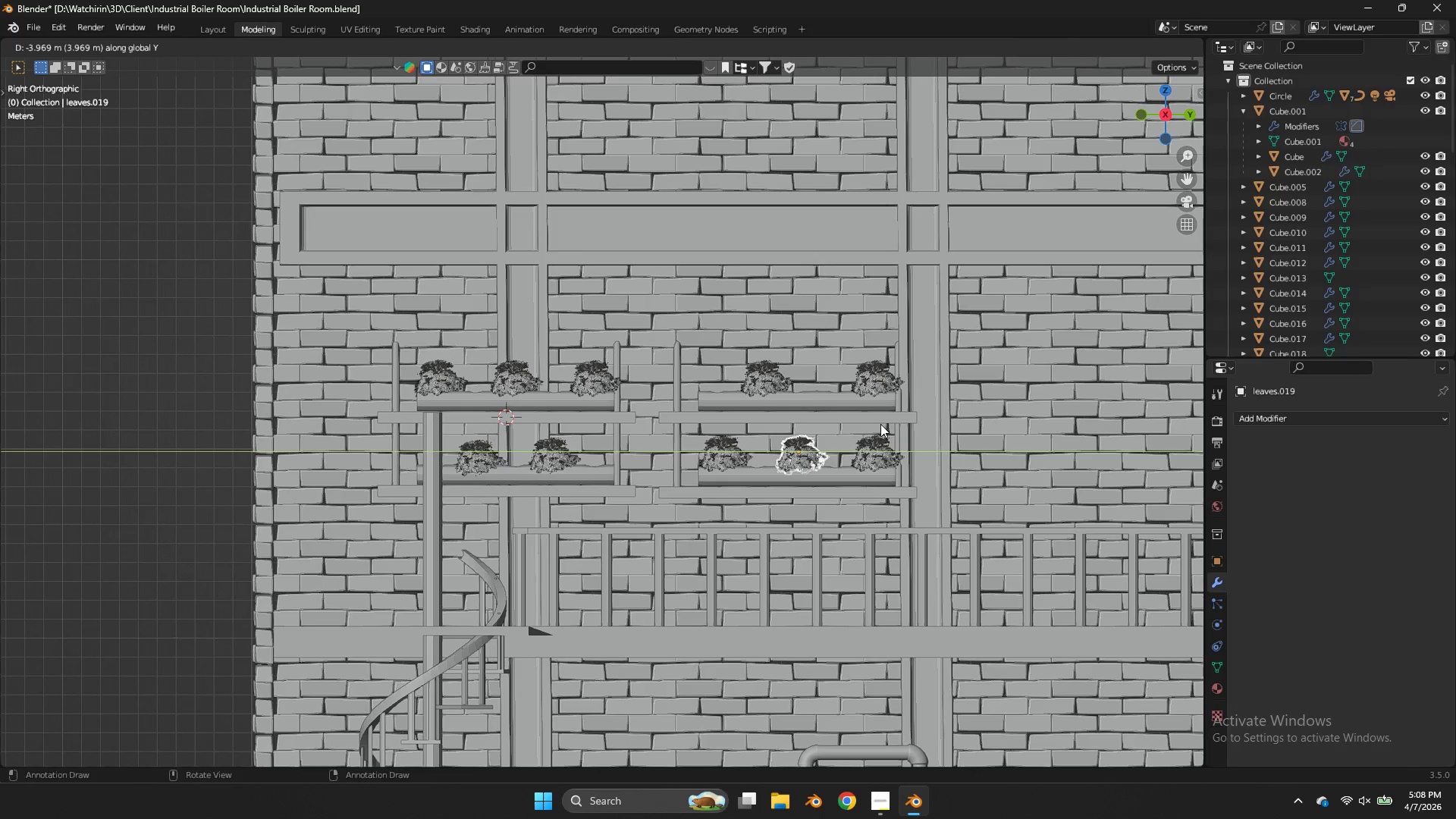 
scroll: coordinate [980, 329], scroll_direction: down, amount: 4.0
 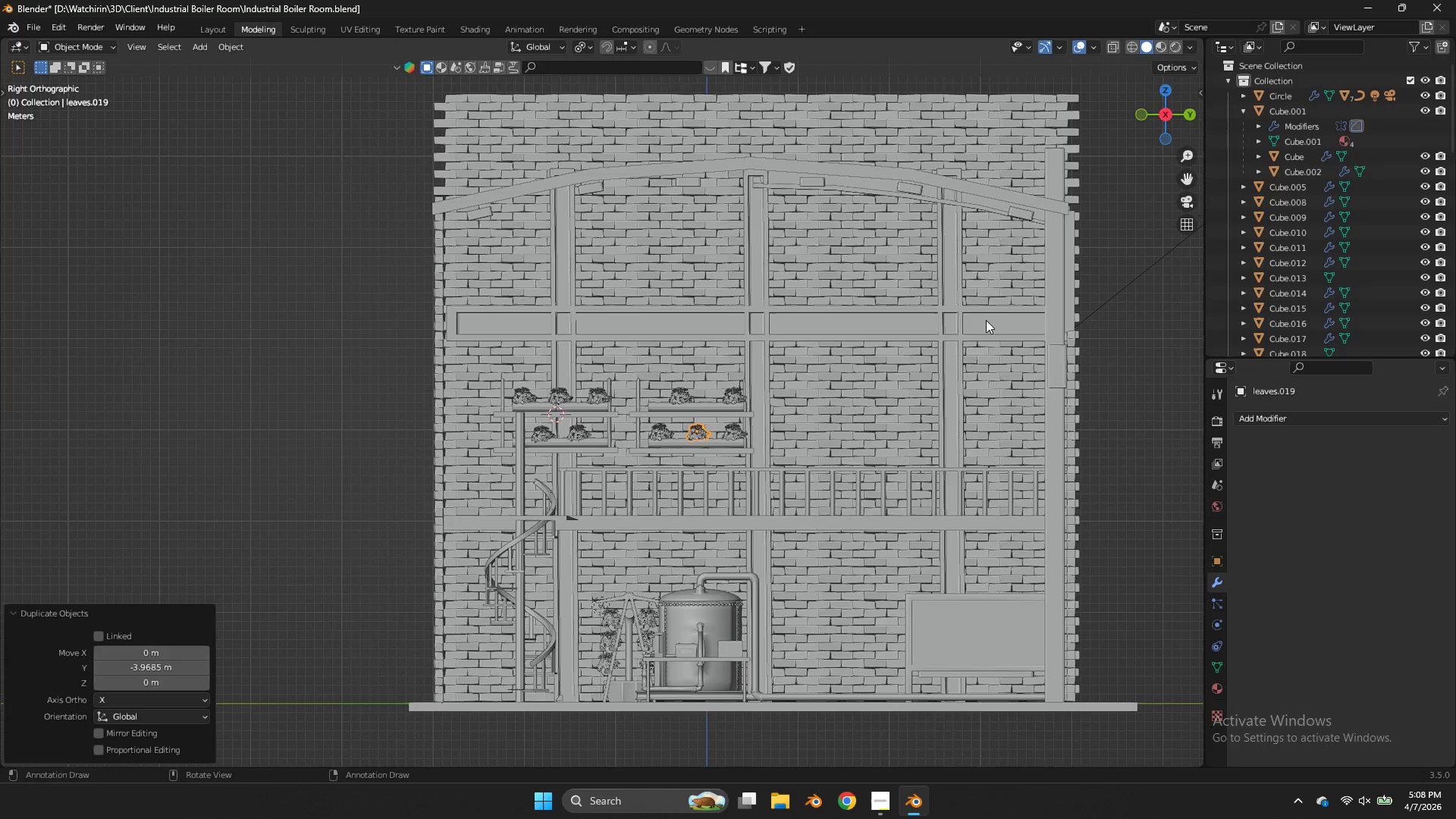 
key(Z)
 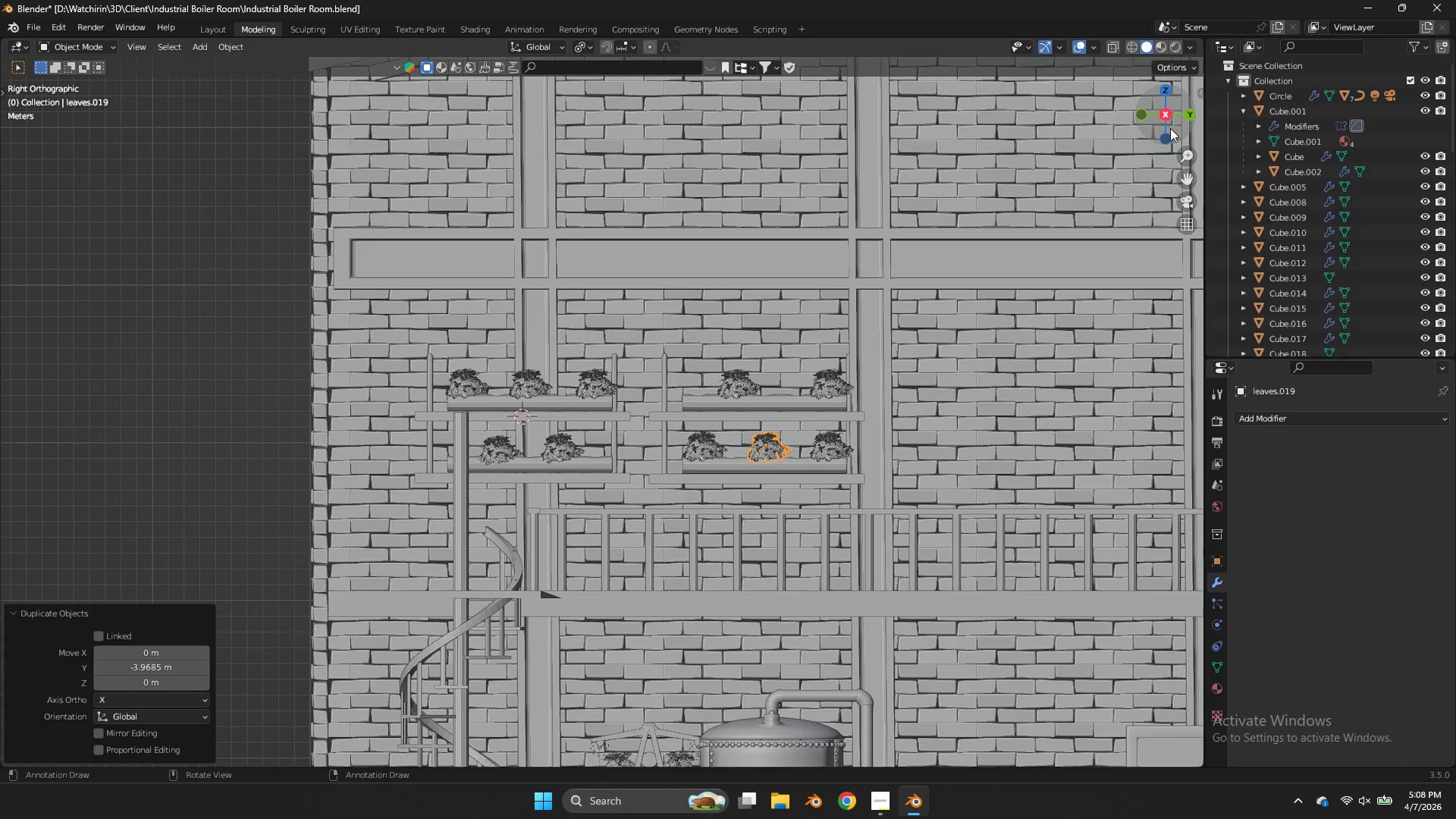 
scroll: coordinate [986, 320], scroll_direction: up, amount: 3.0
 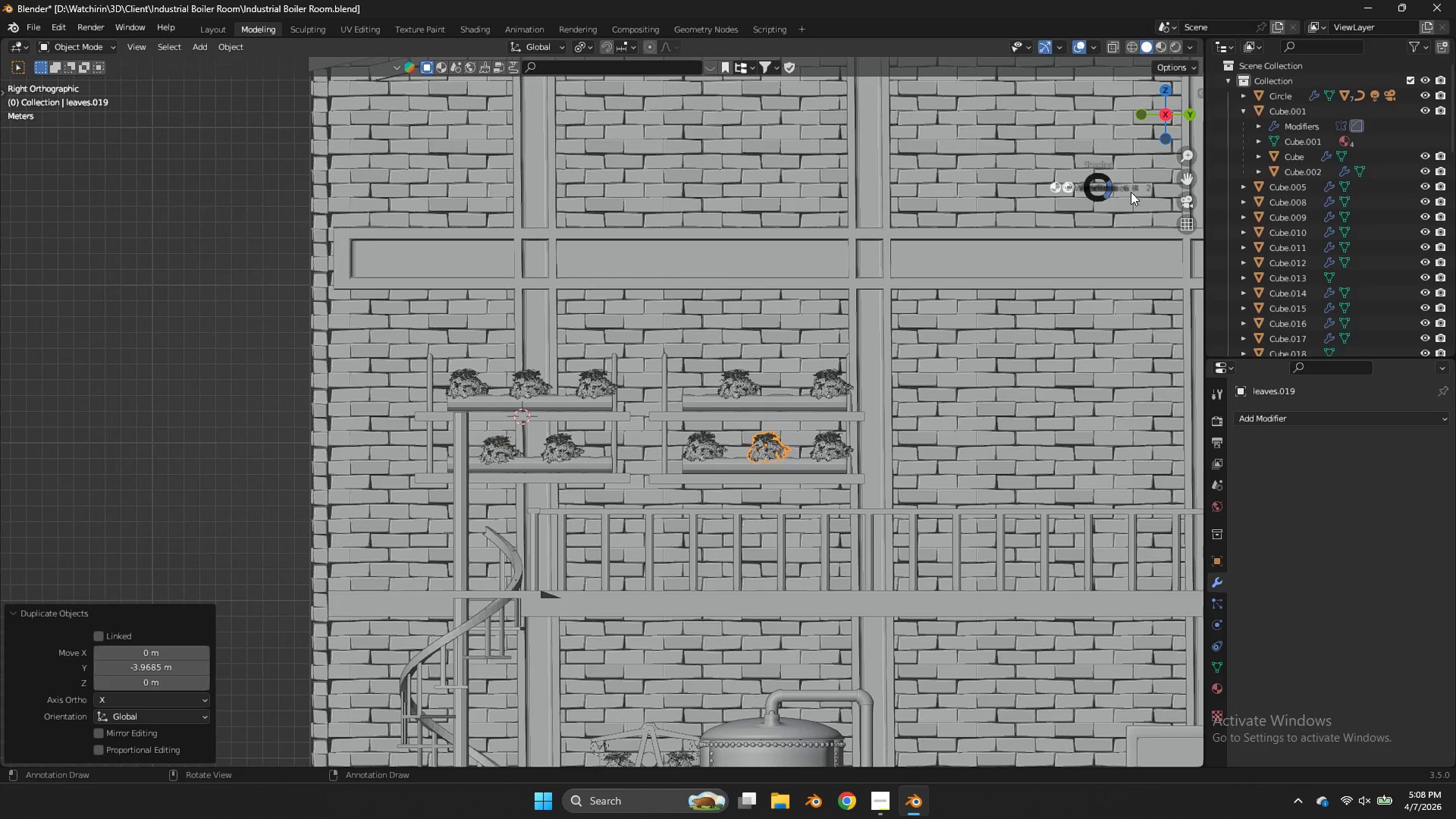 
left_click_drag(start_coordinate=[1171, 129], to_coordinate=[44, 158])
 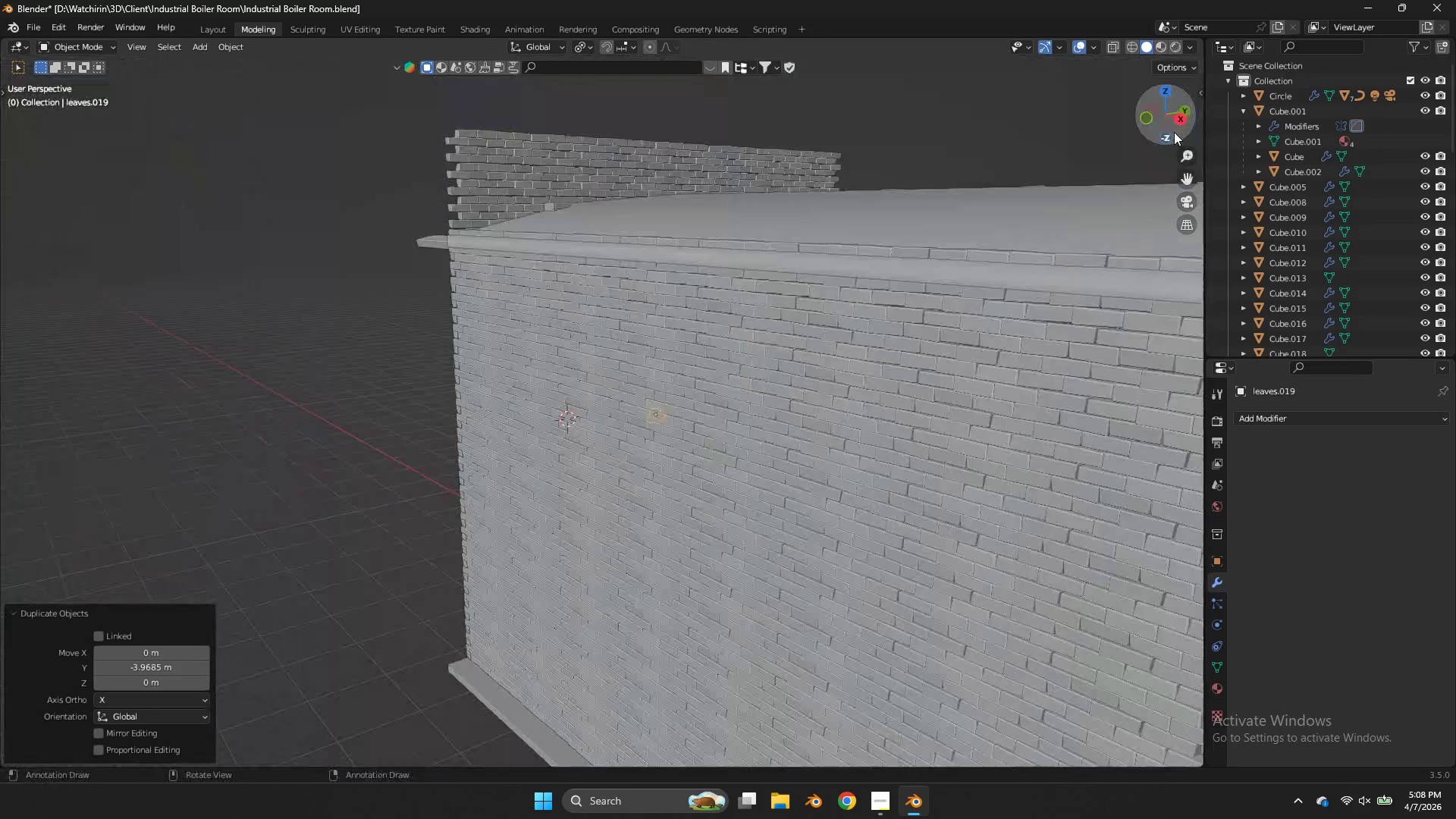 
left_click_drag(start_coordinate=[1174, 132], to_coordinate=[1085, 130])
 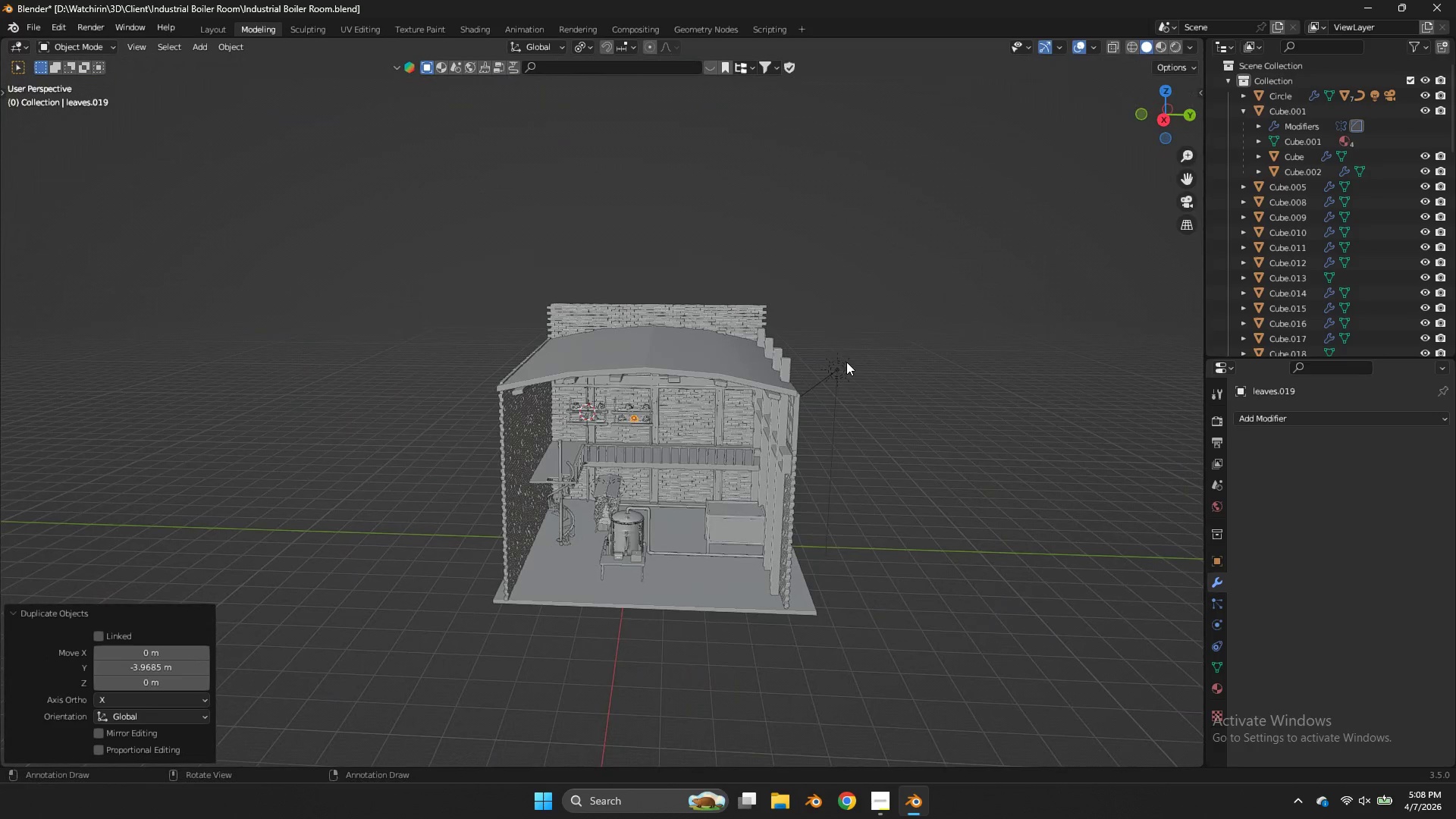 
scroll: coordinate [1174, 132], scroll_direction: down, amount: 9.0
 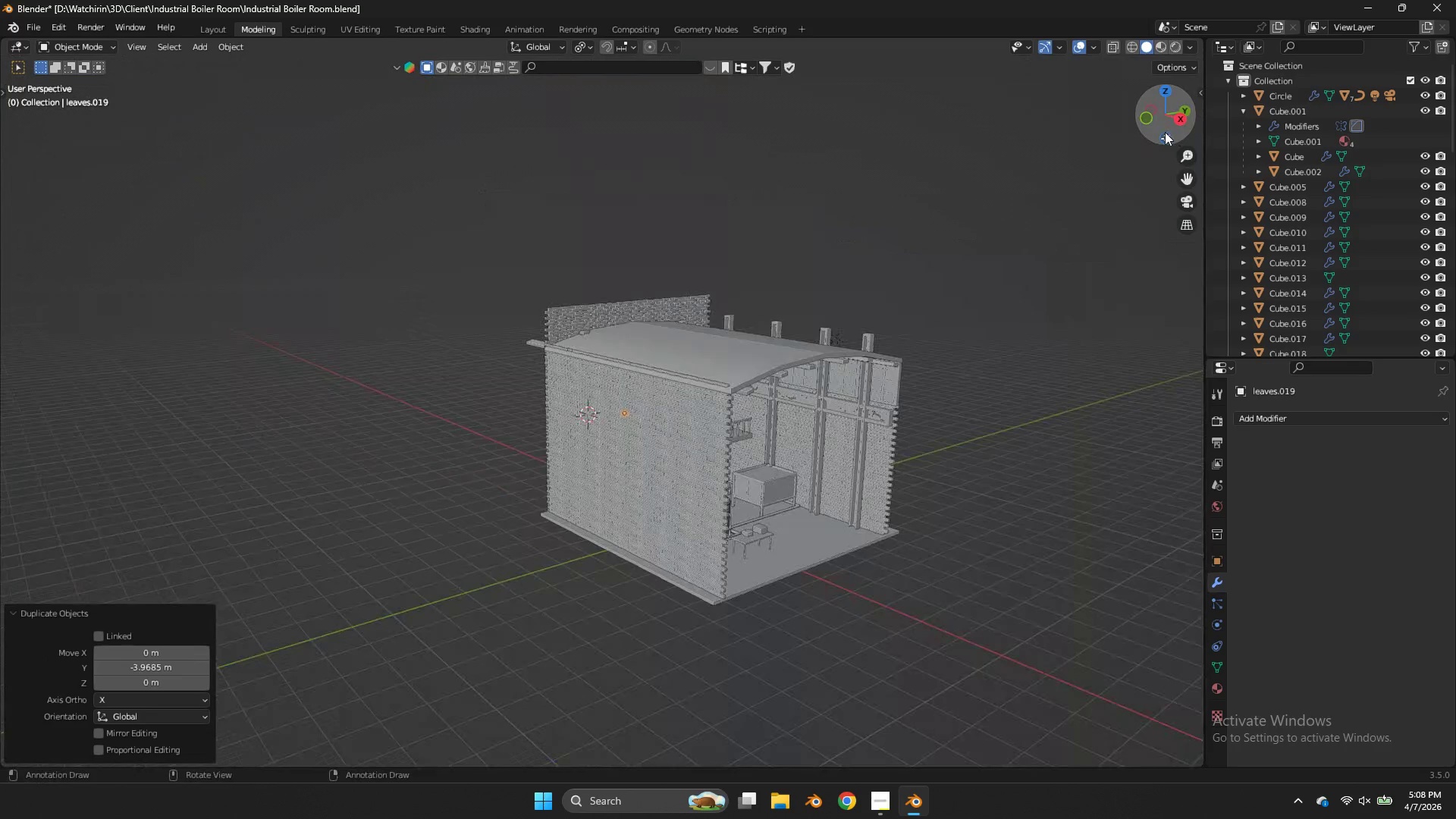 
left_click([845, 362])
 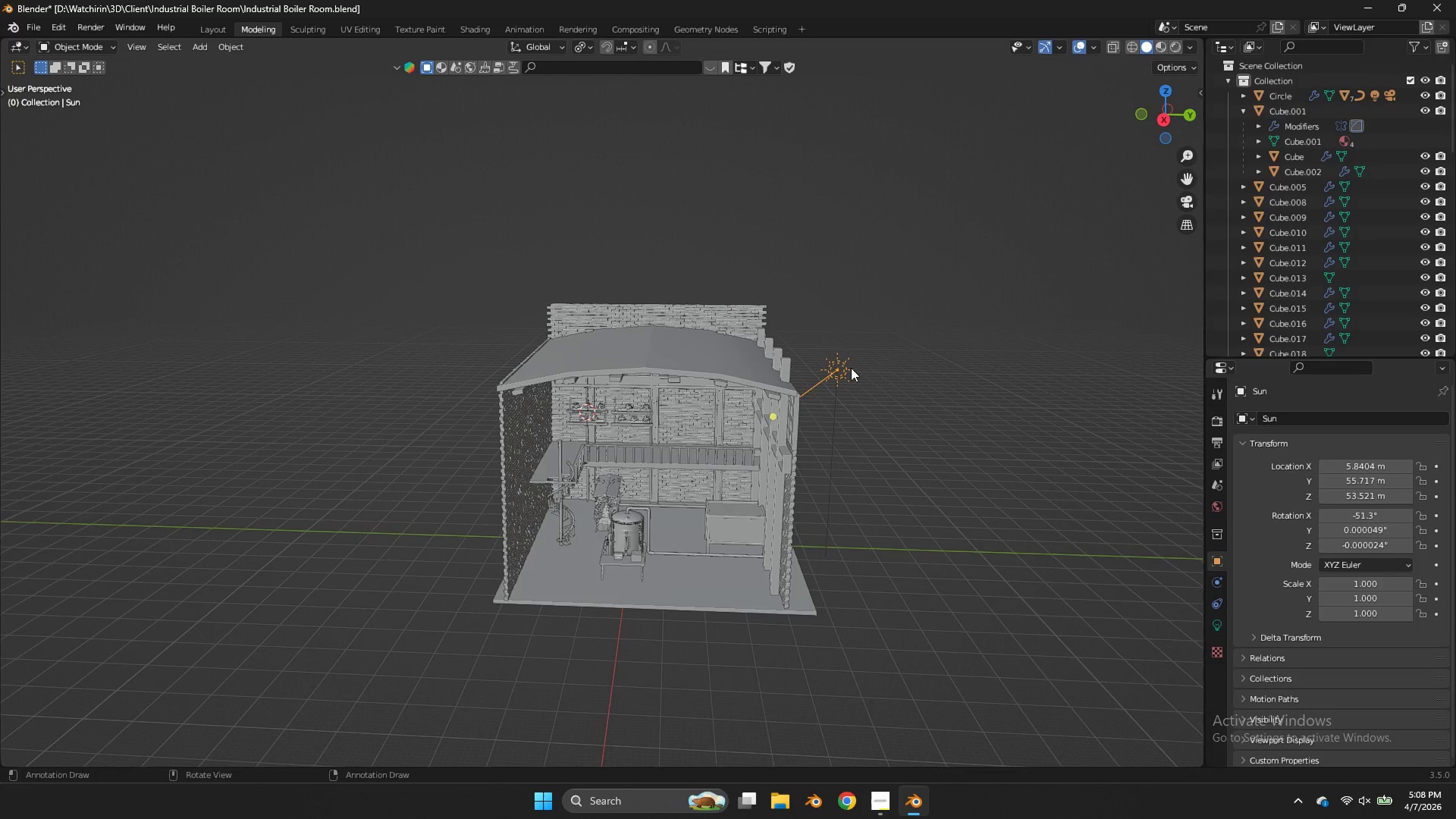 
key(X)
 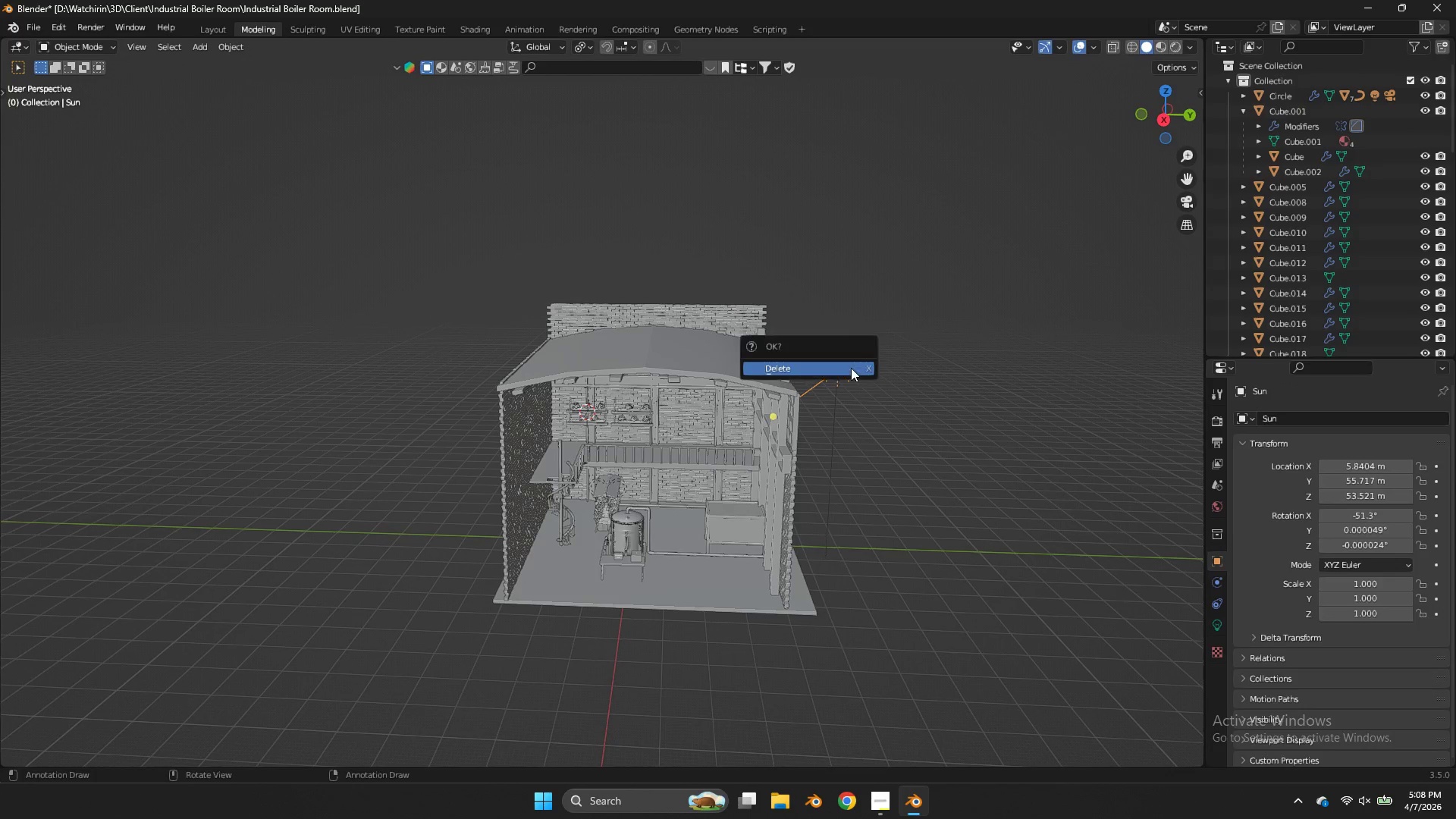 
left_click([851, 368])
 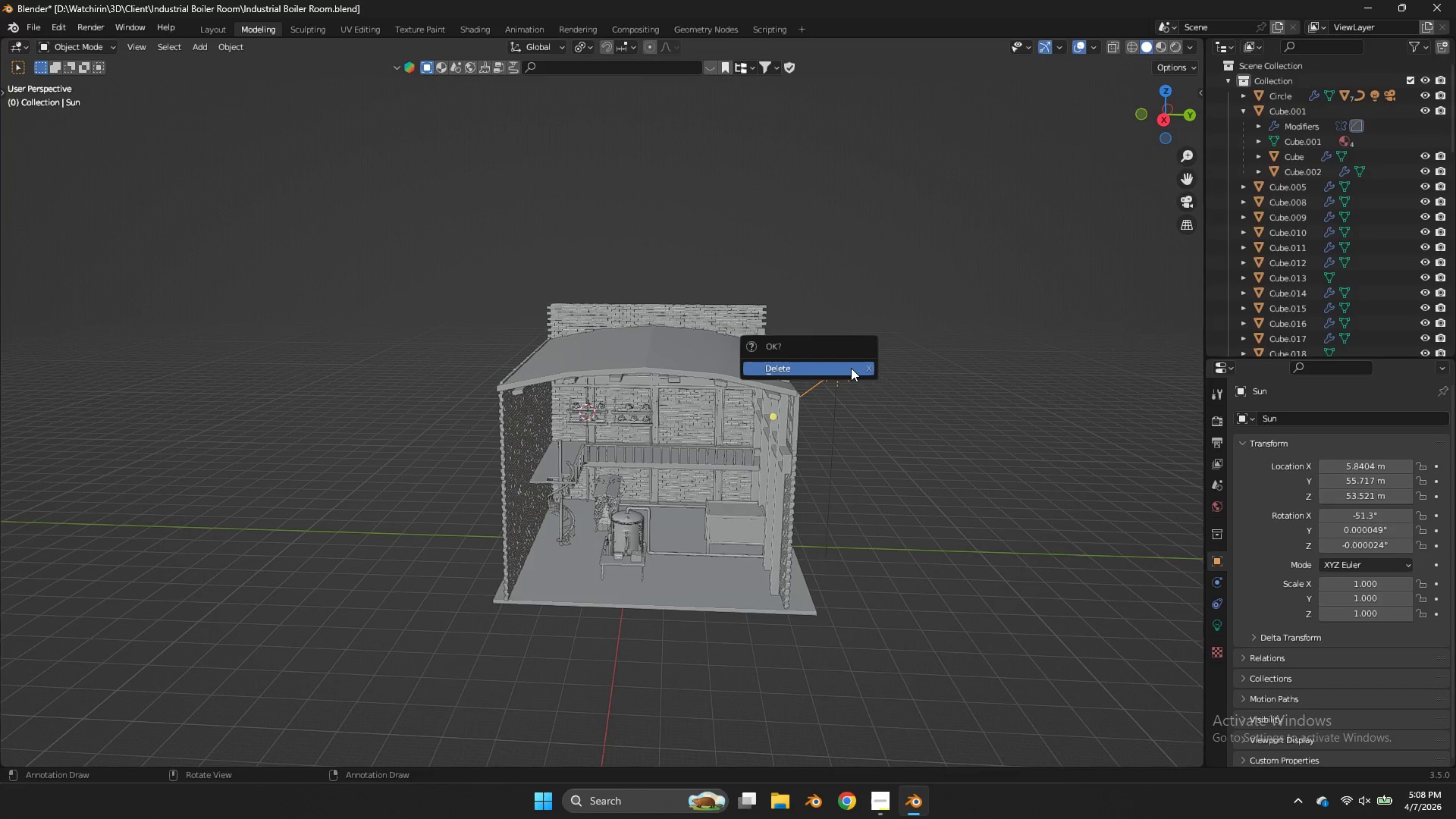 
scroll: coordinate [851, 368], scroll_direction: up, amount: 4.0
 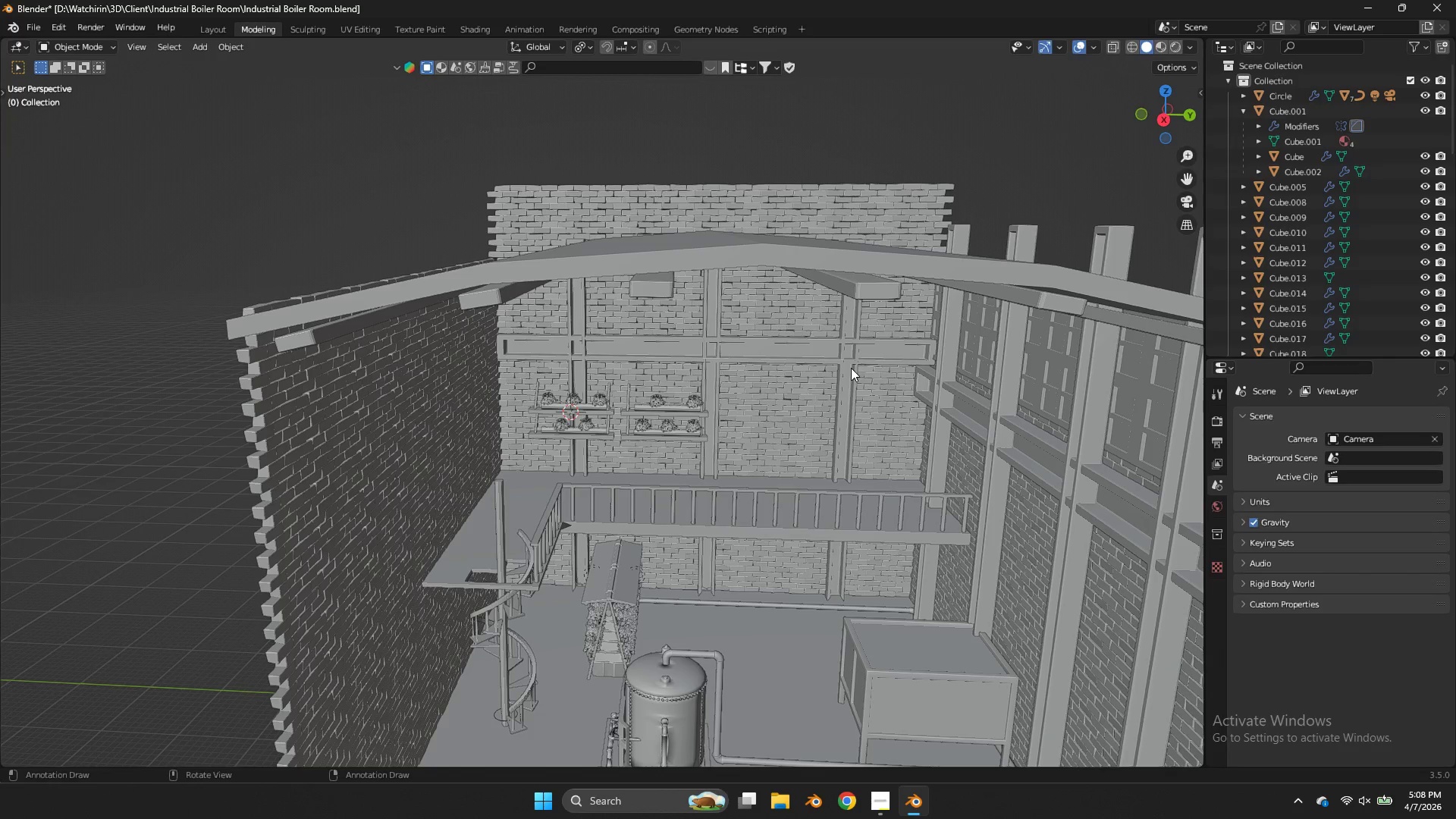 
type(zz)
 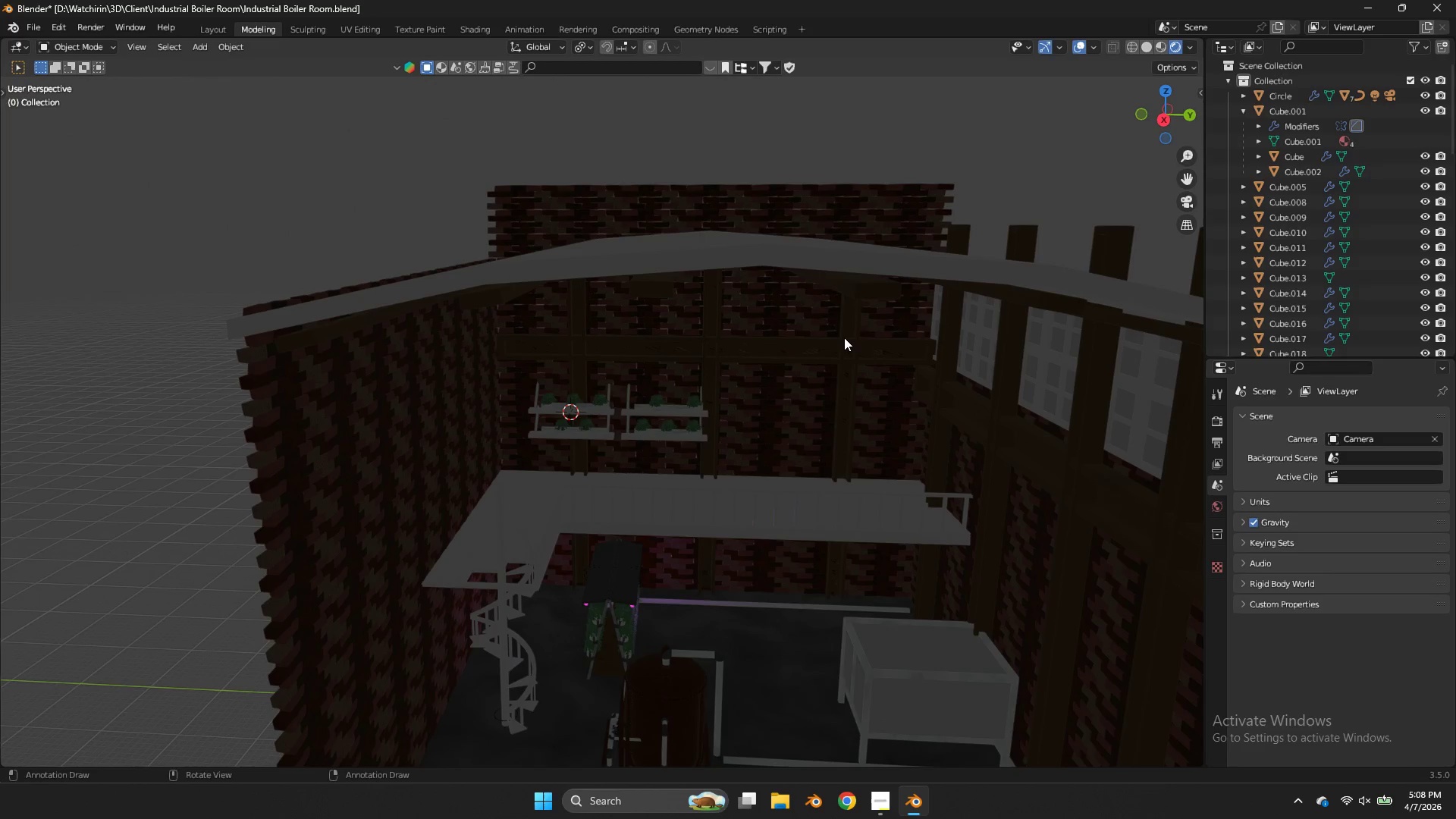 
wait(8.33)
 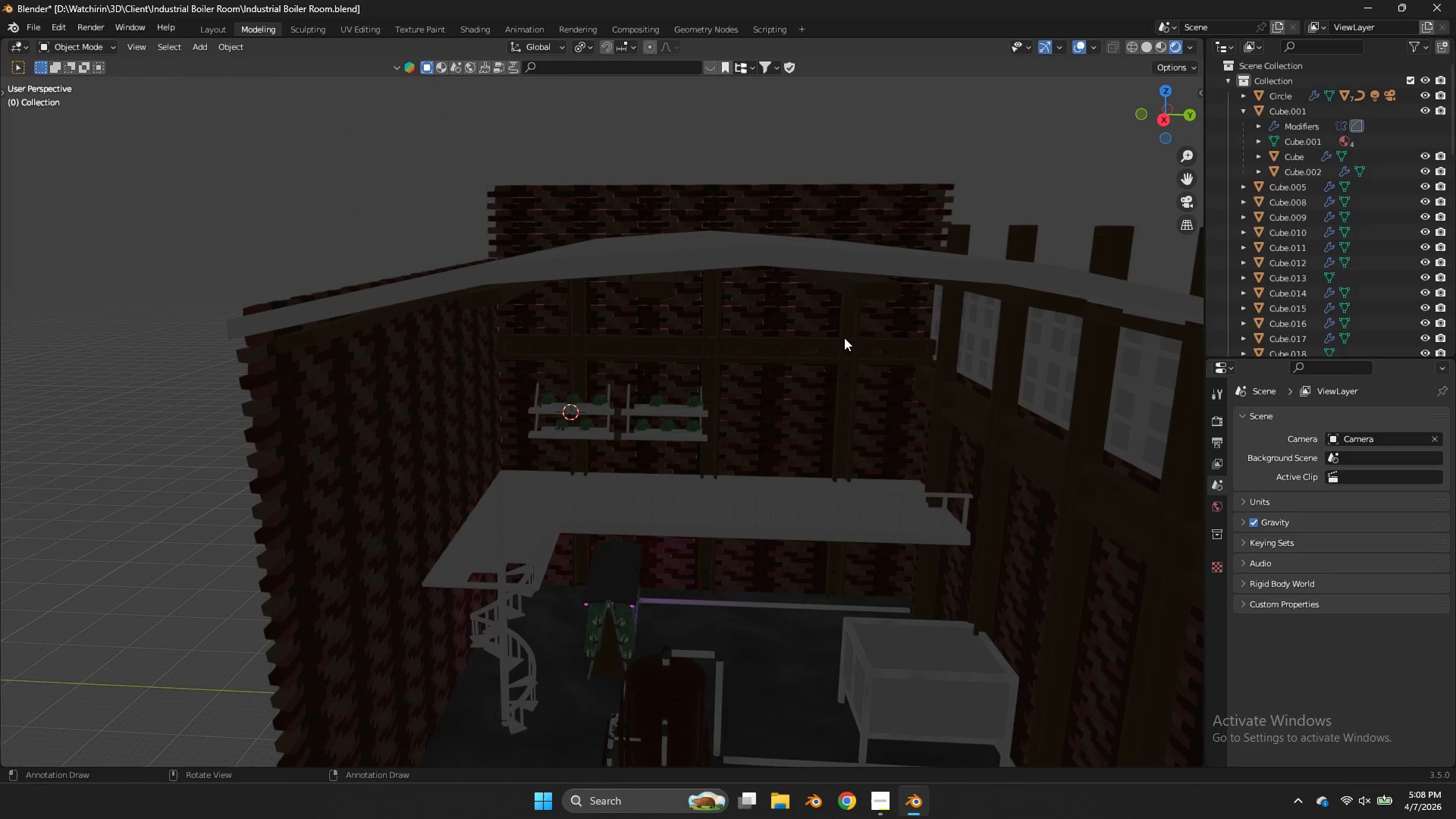 
key(Z)
 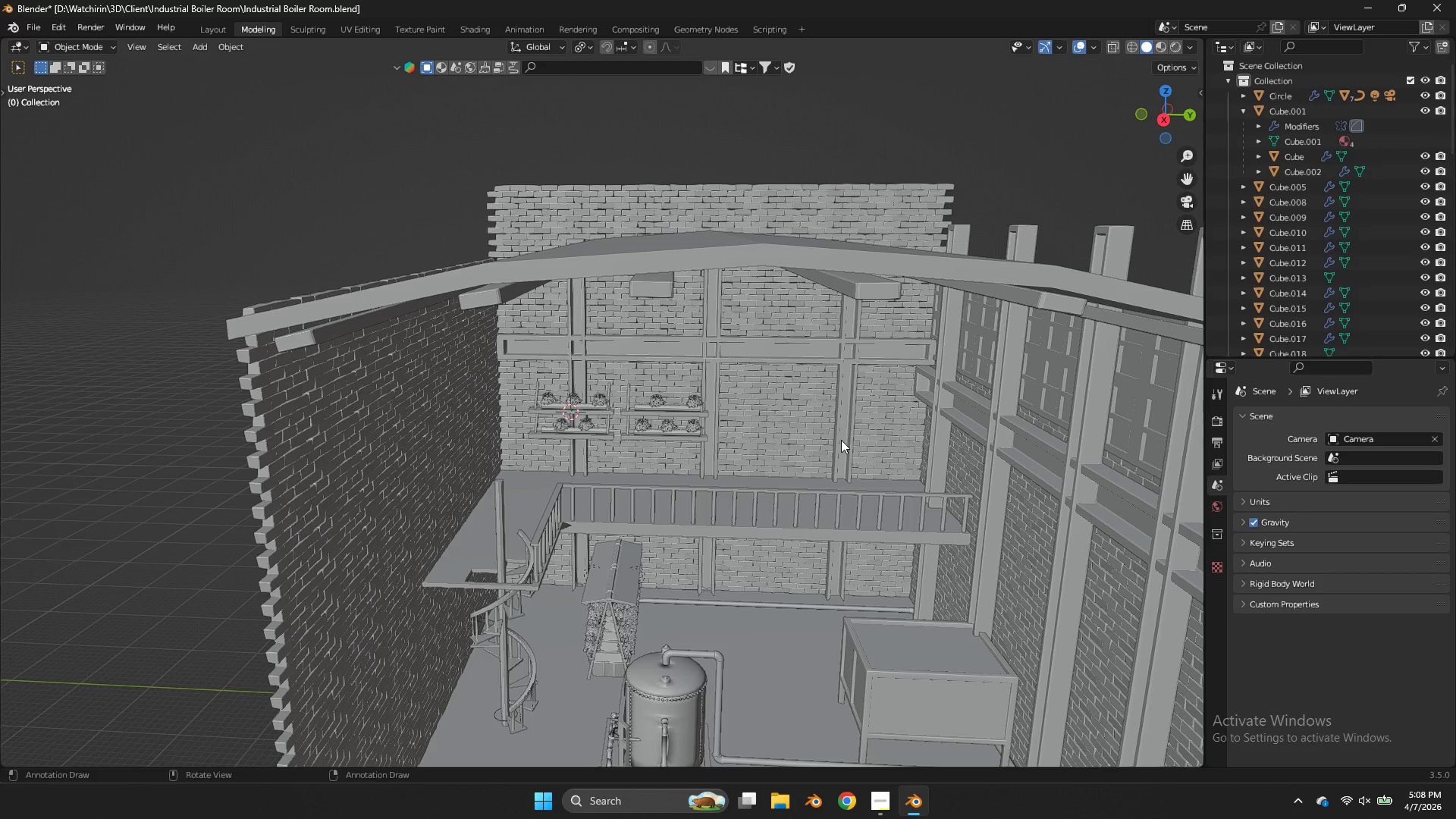 
scroll: coordinate [842, 435], scroll_direction: up, amount: 3.0
 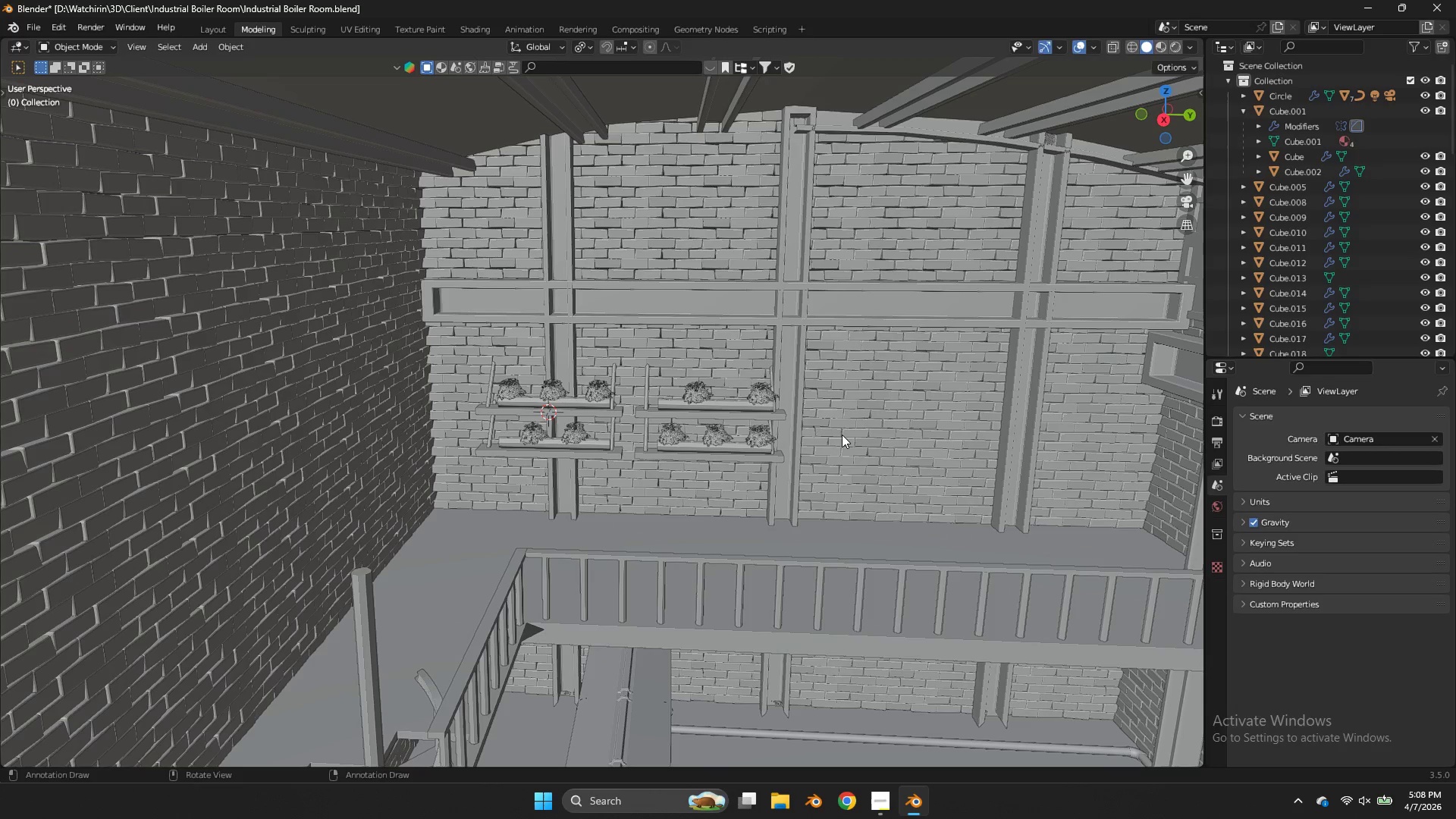 
key(Control+ControlLeft)
 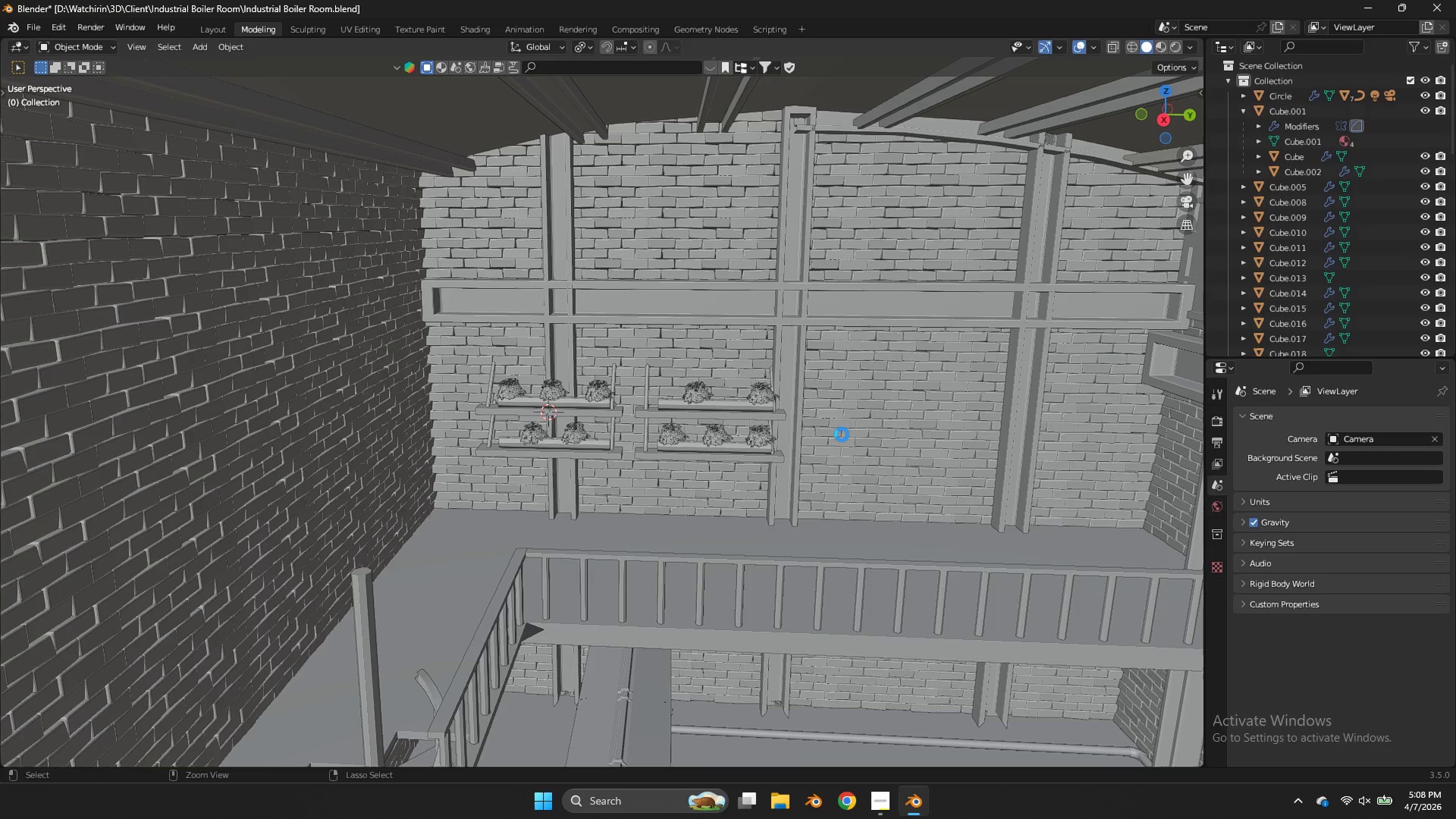 
key(Control+S)
 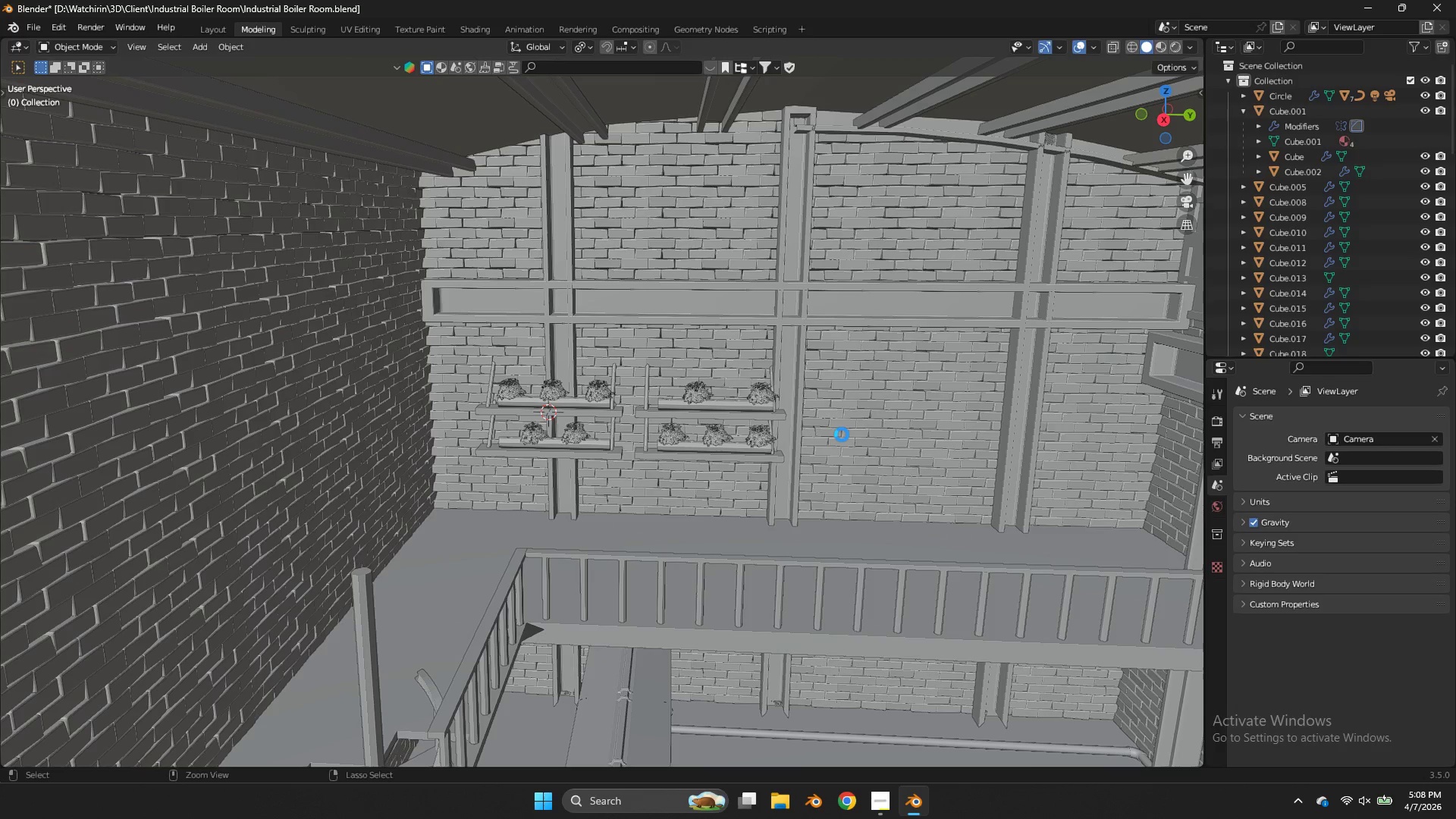 
key(Alt+AltLeft)
 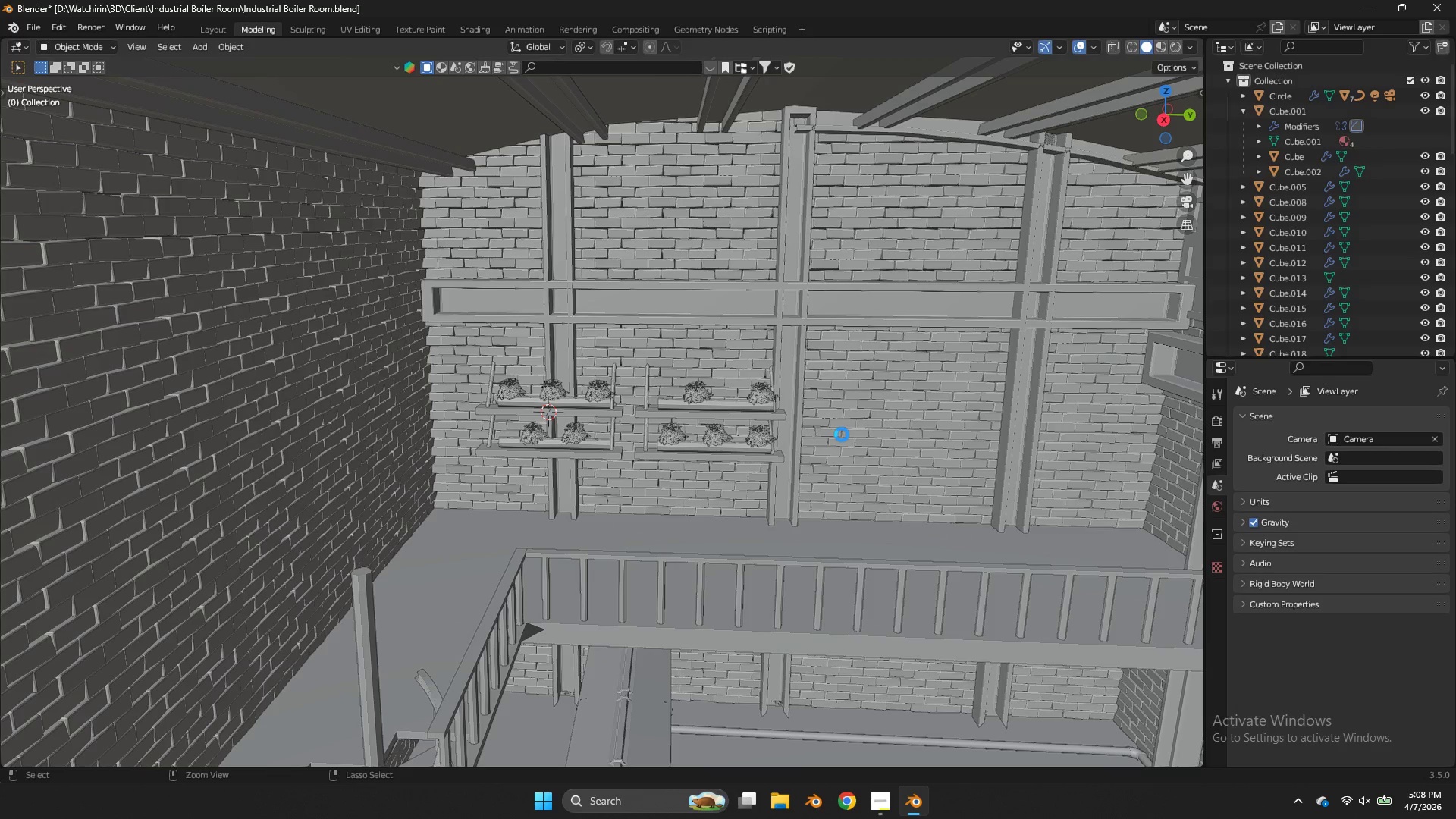 
key(Alt+Tab)